 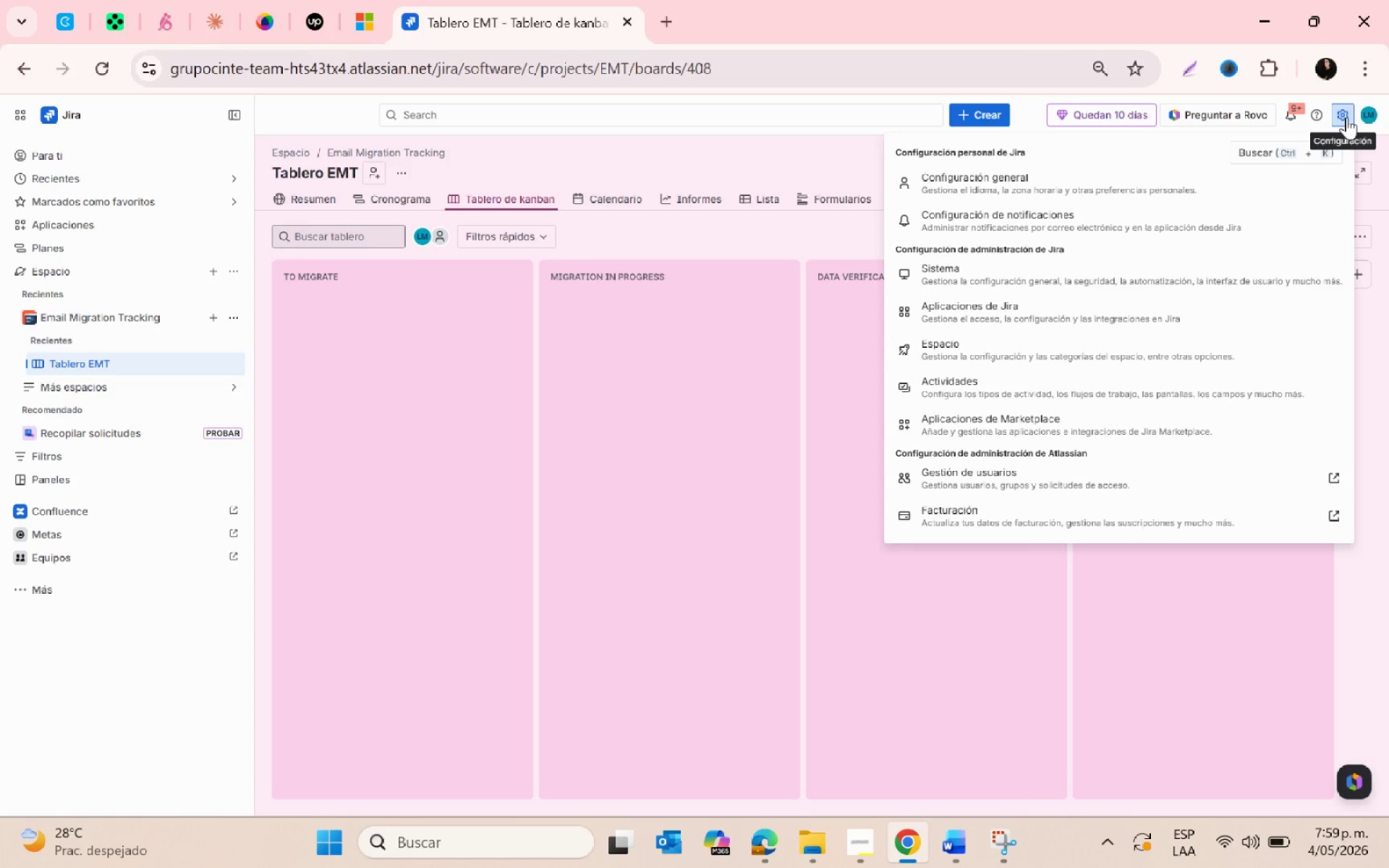 
left_click([965, 393])
 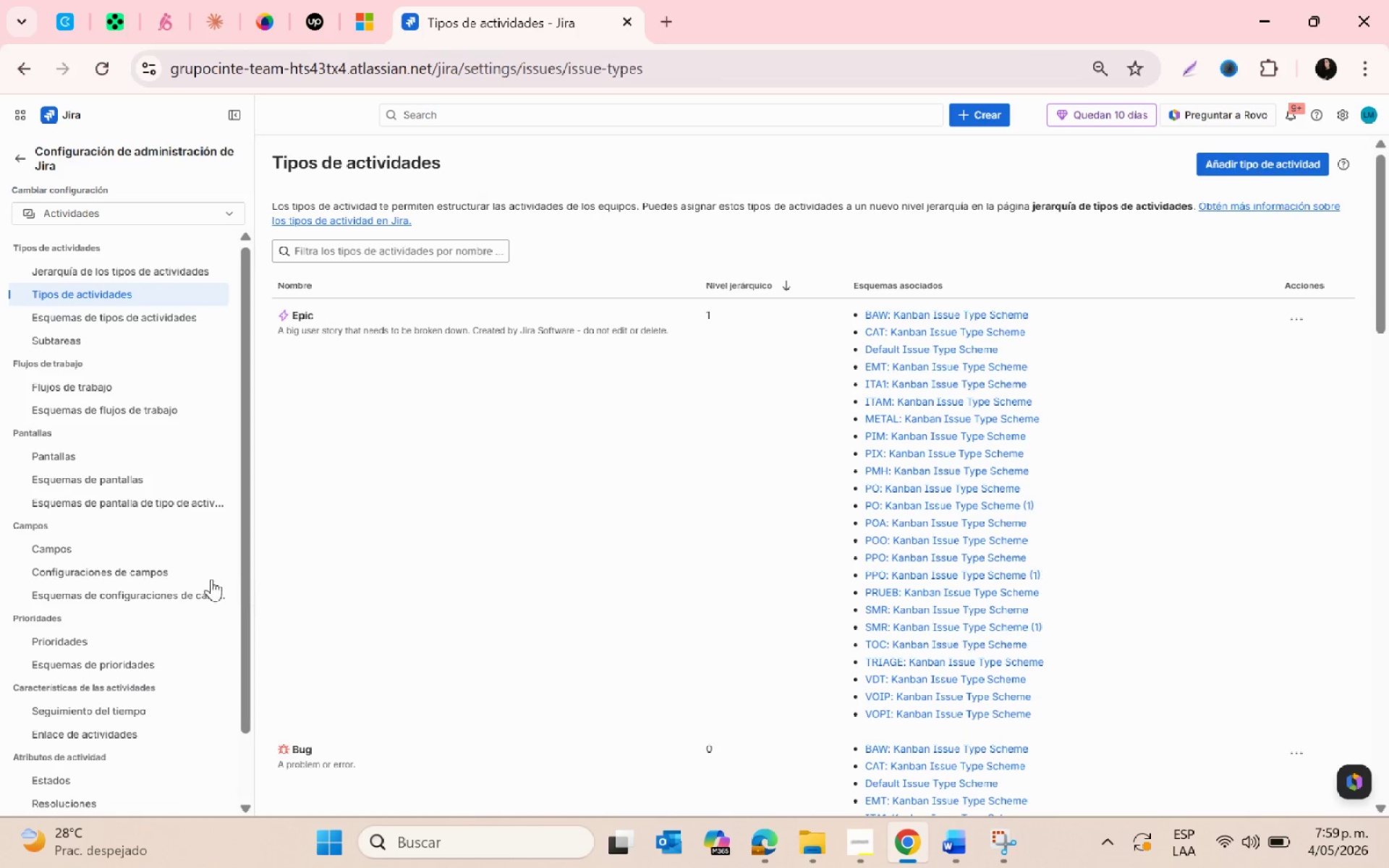 
left_click([74, 551])
 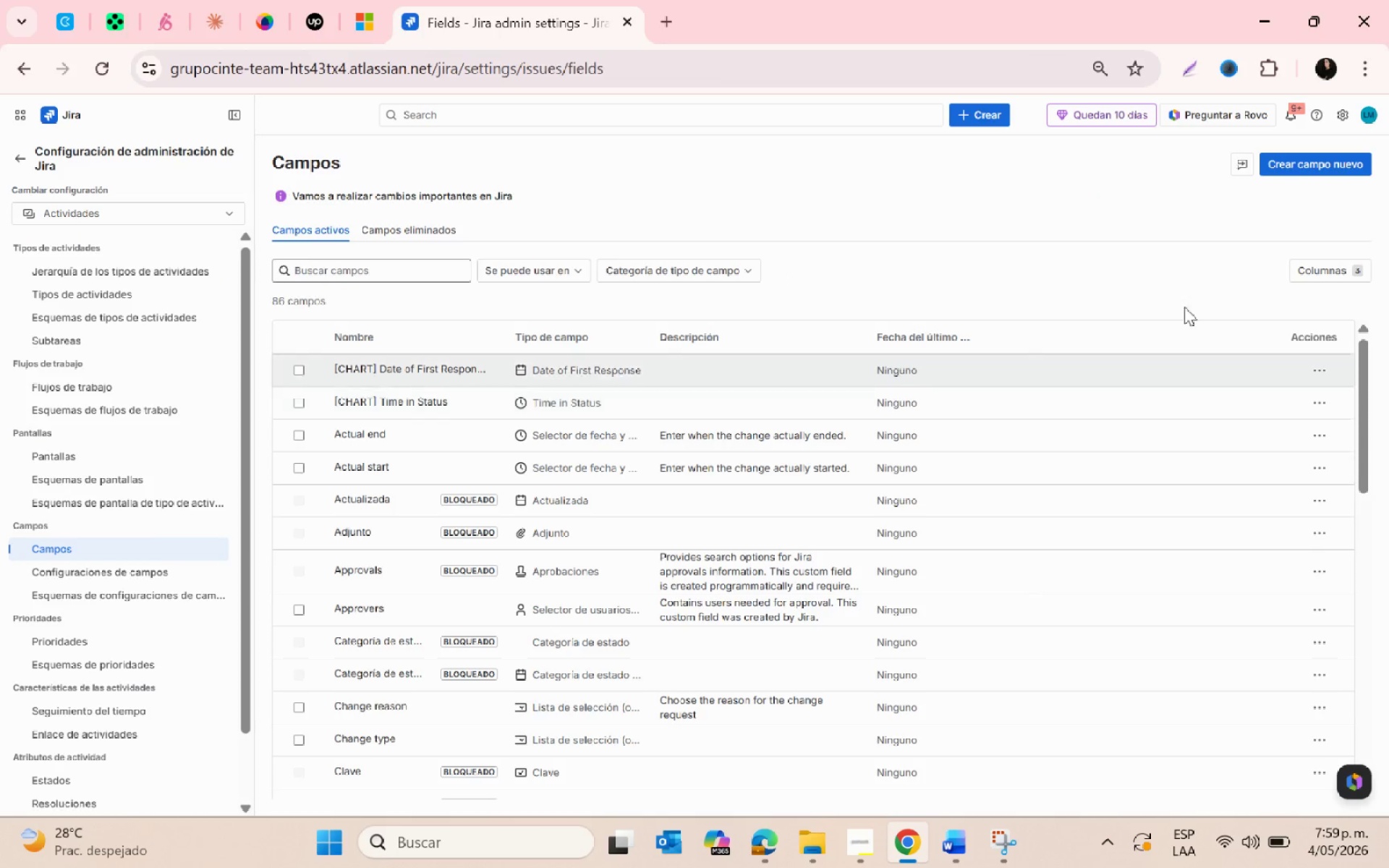 
left_click([1294, 171])
 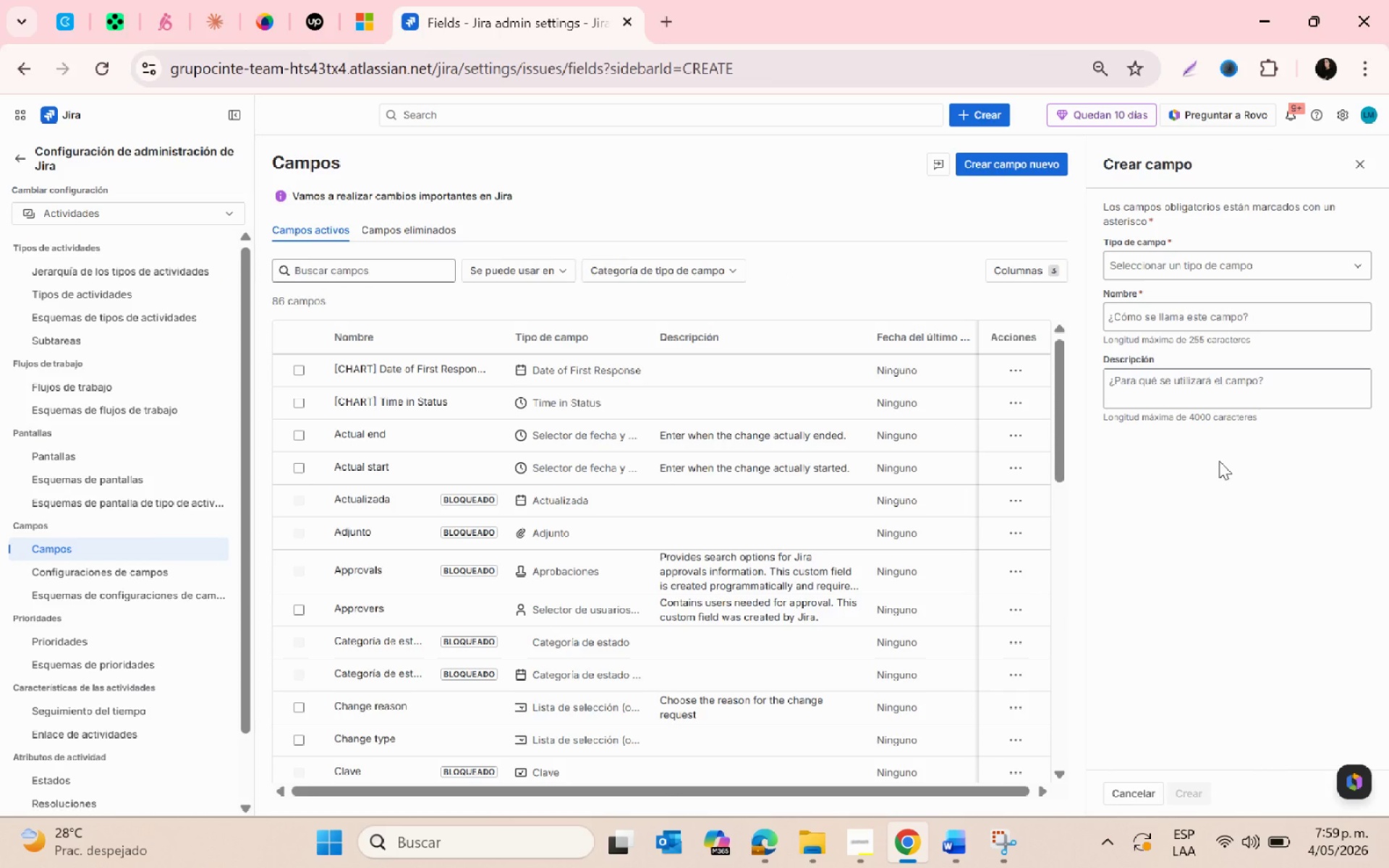 
wait(5.72)
 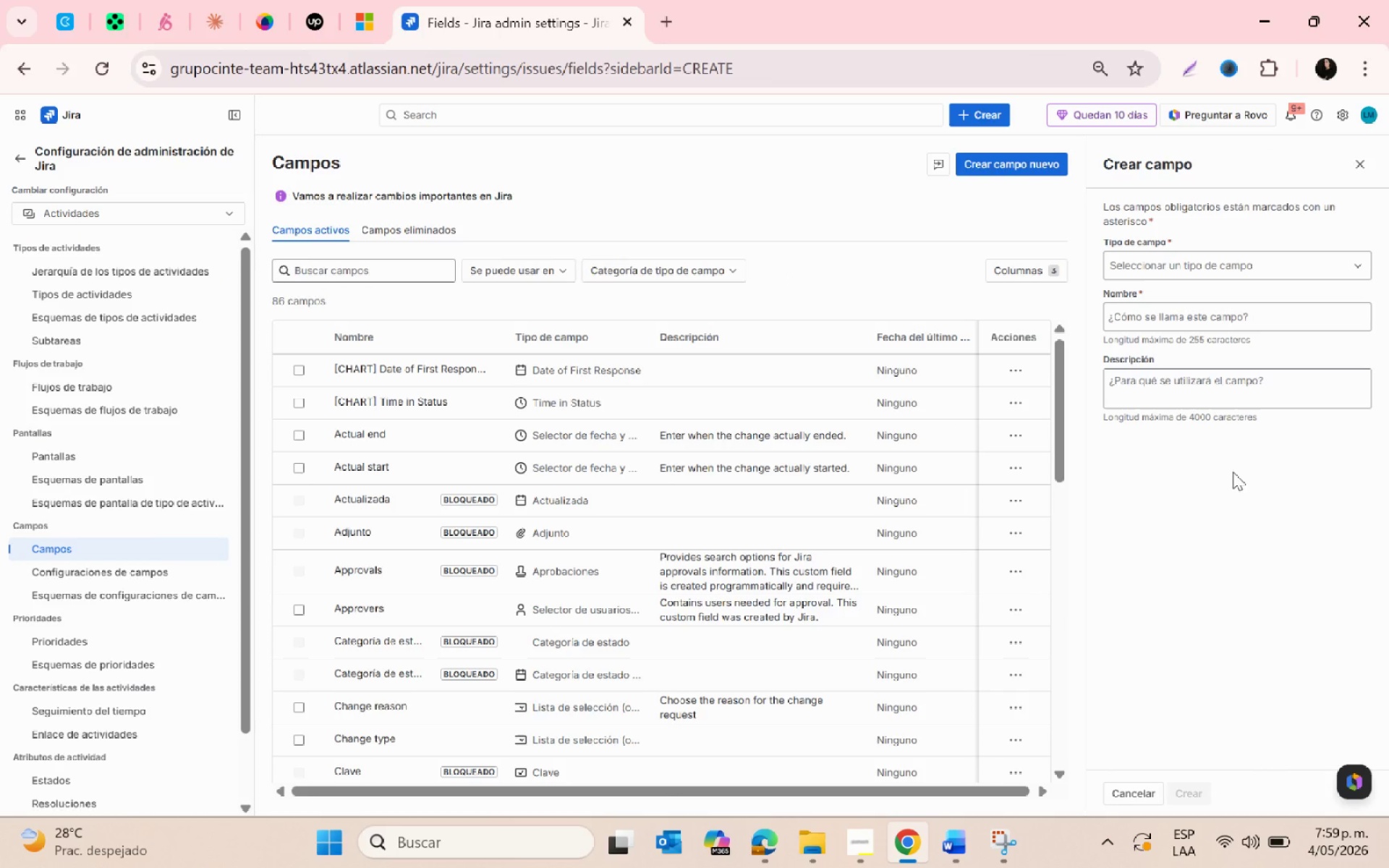 
left_click([1139, 267])
 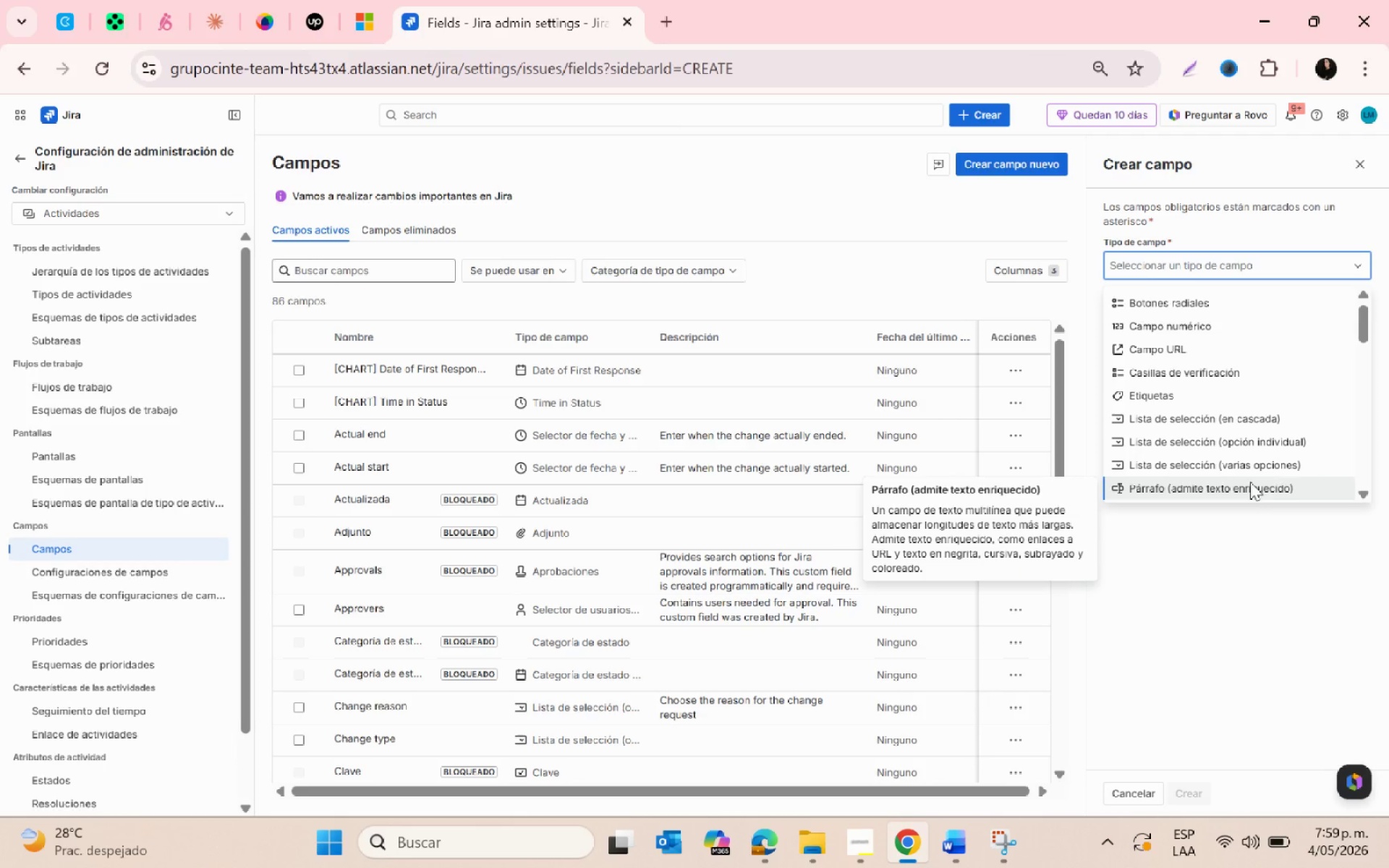 
wait(6.47)
 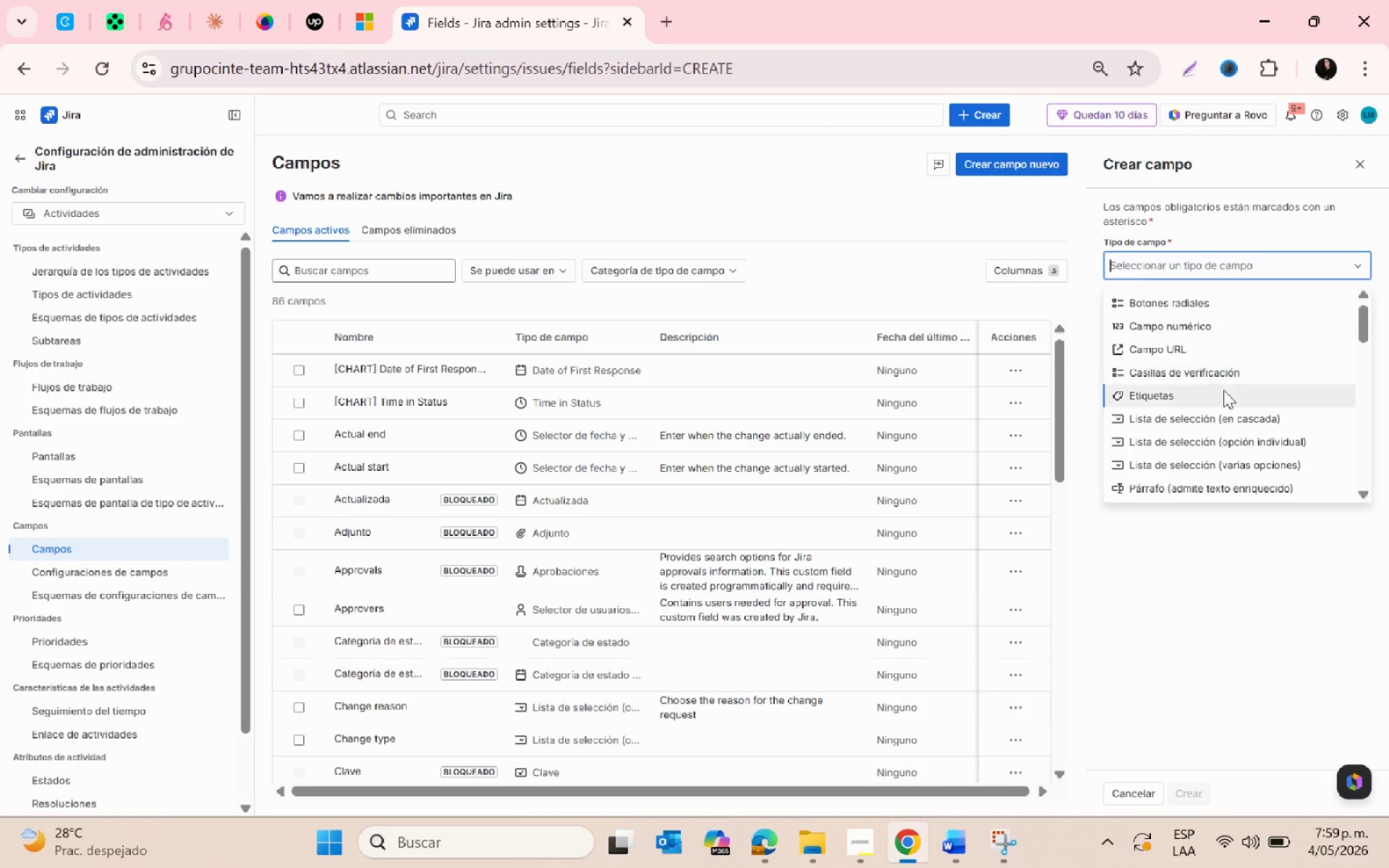 
left_click([1165, 265])
 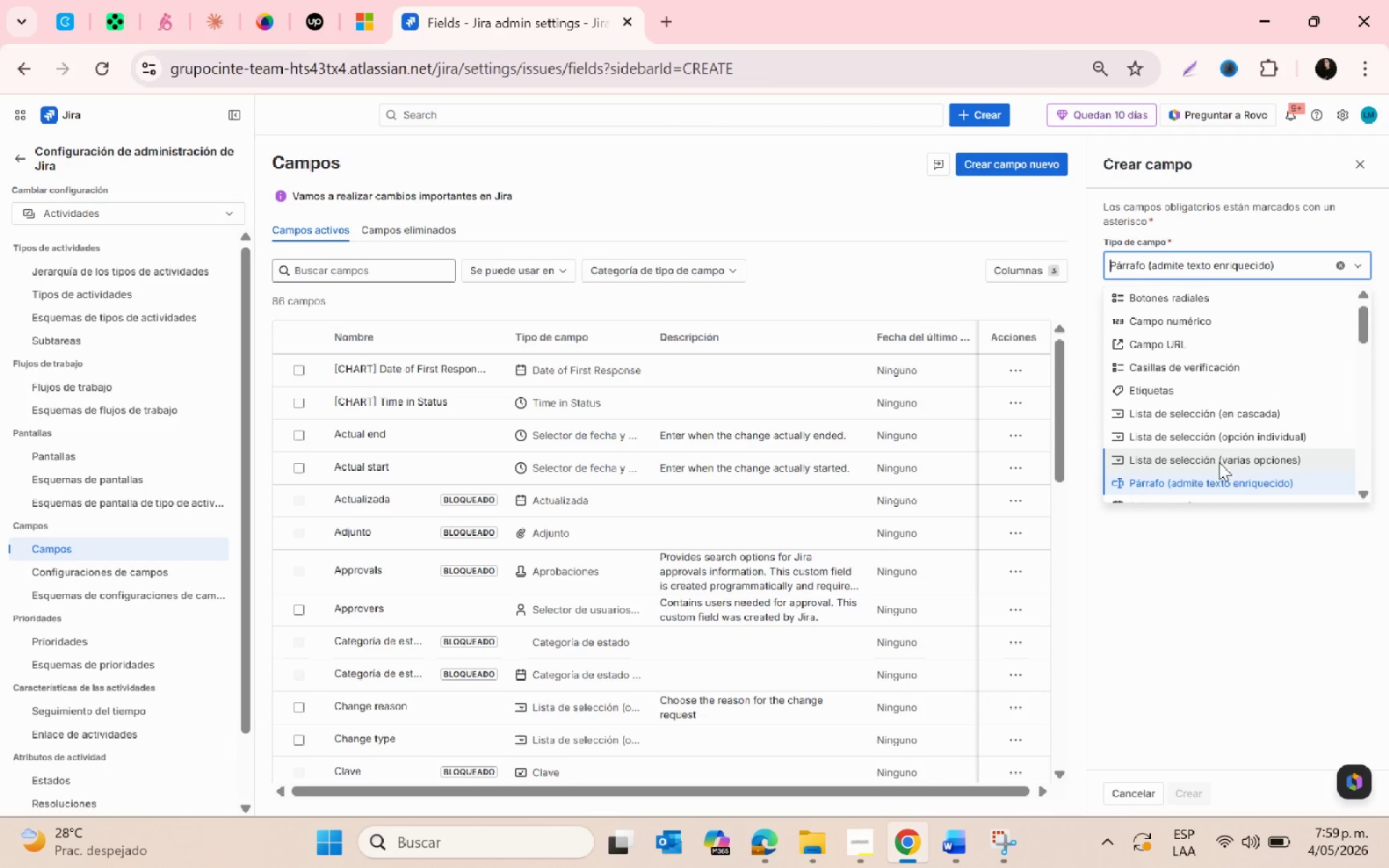 
scroll: coordinate [1218, 458], scroll_direction: down, amount: 2.0
 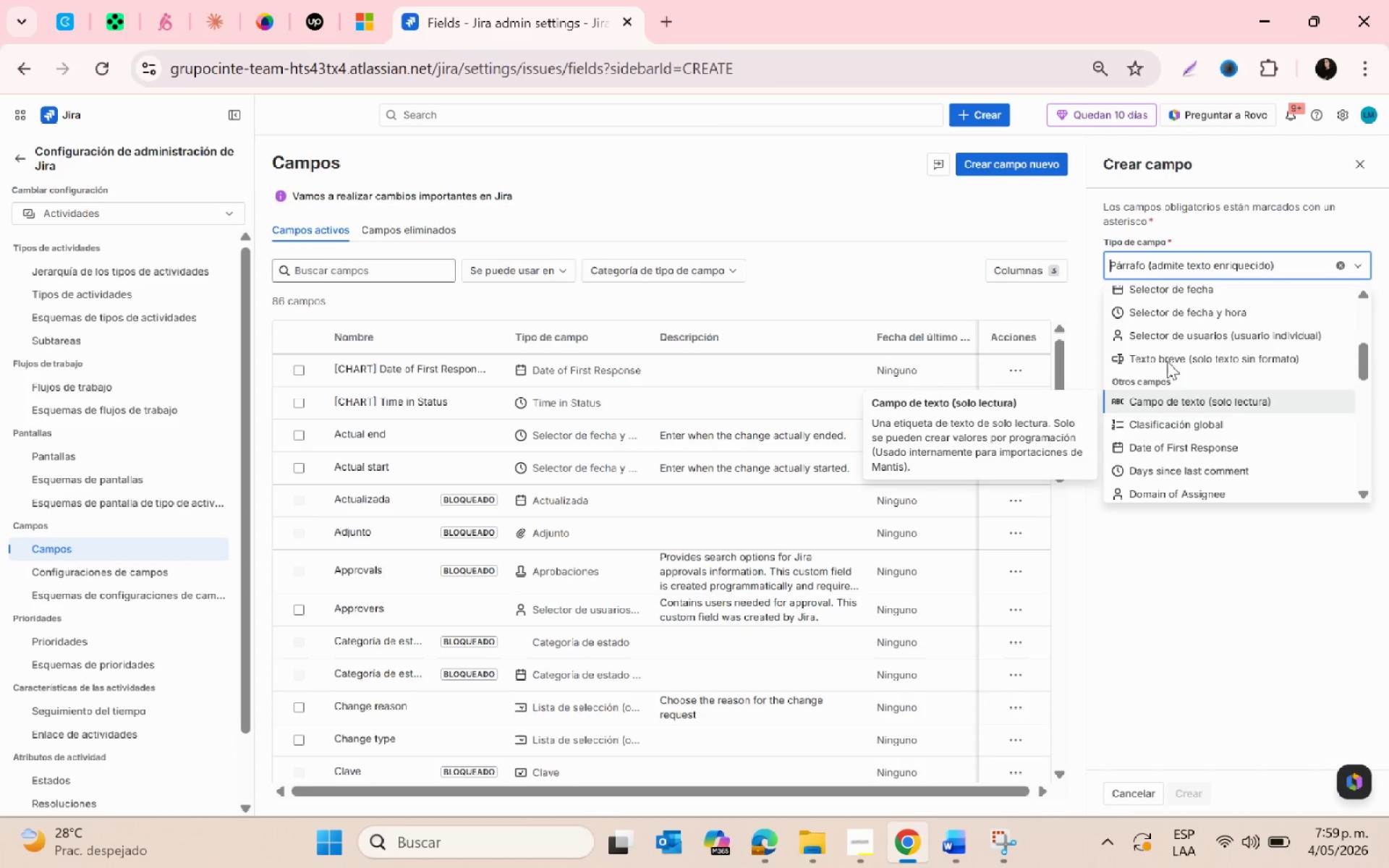 
left_click([1165, 352])
 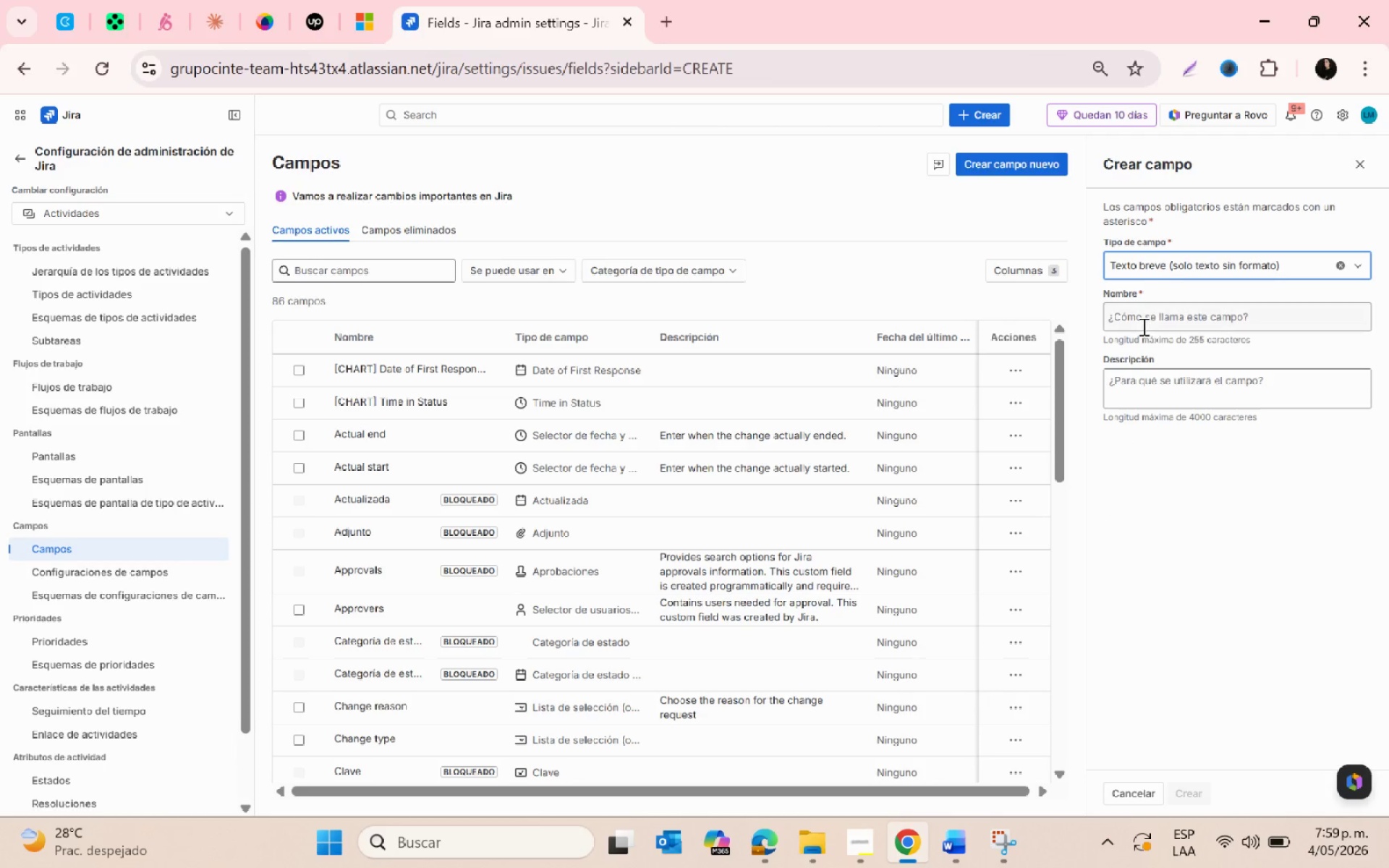 
left_click([1142, 326])
 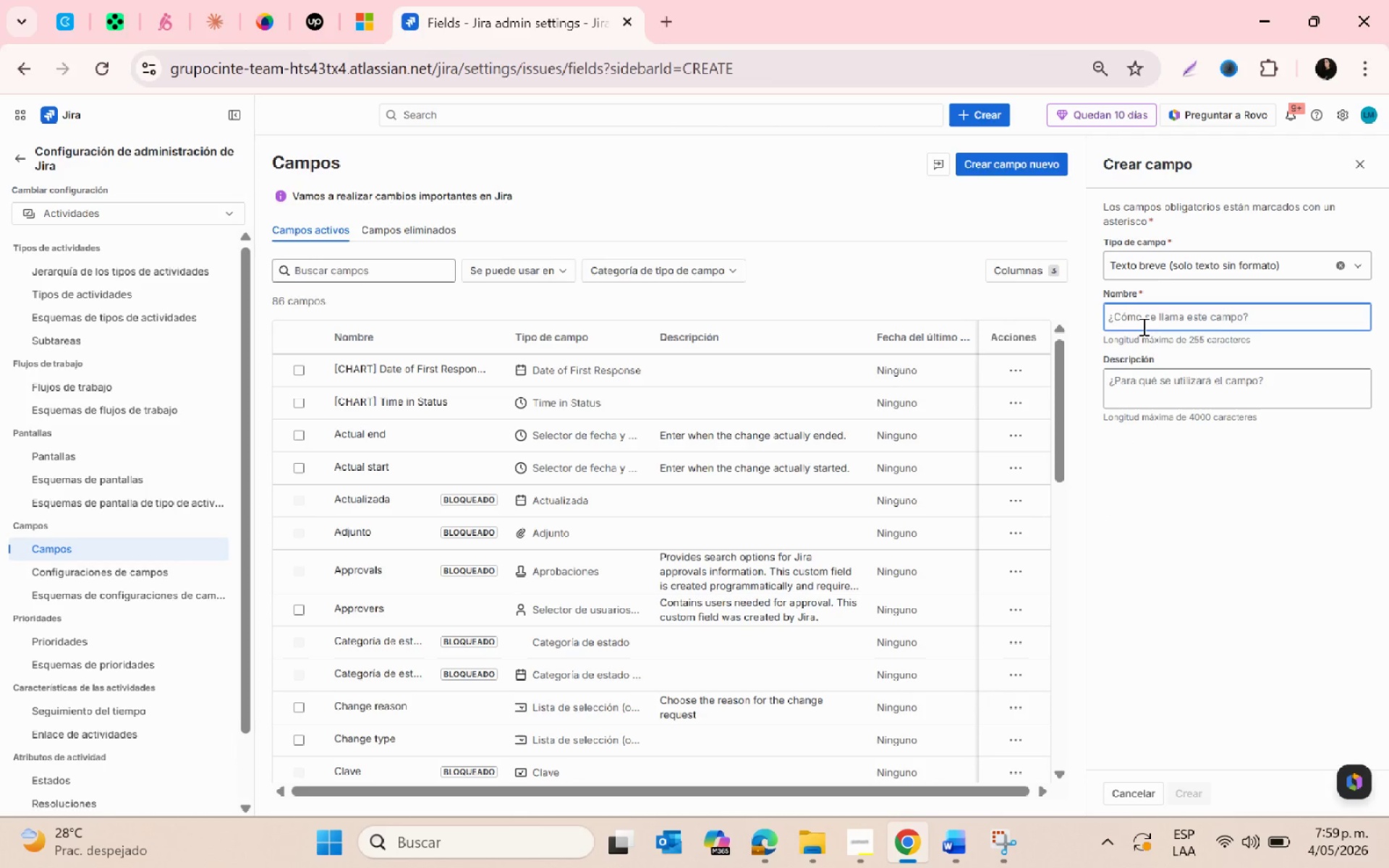 
type(Sp)
key(Backspace)
type(ource Email Address)
 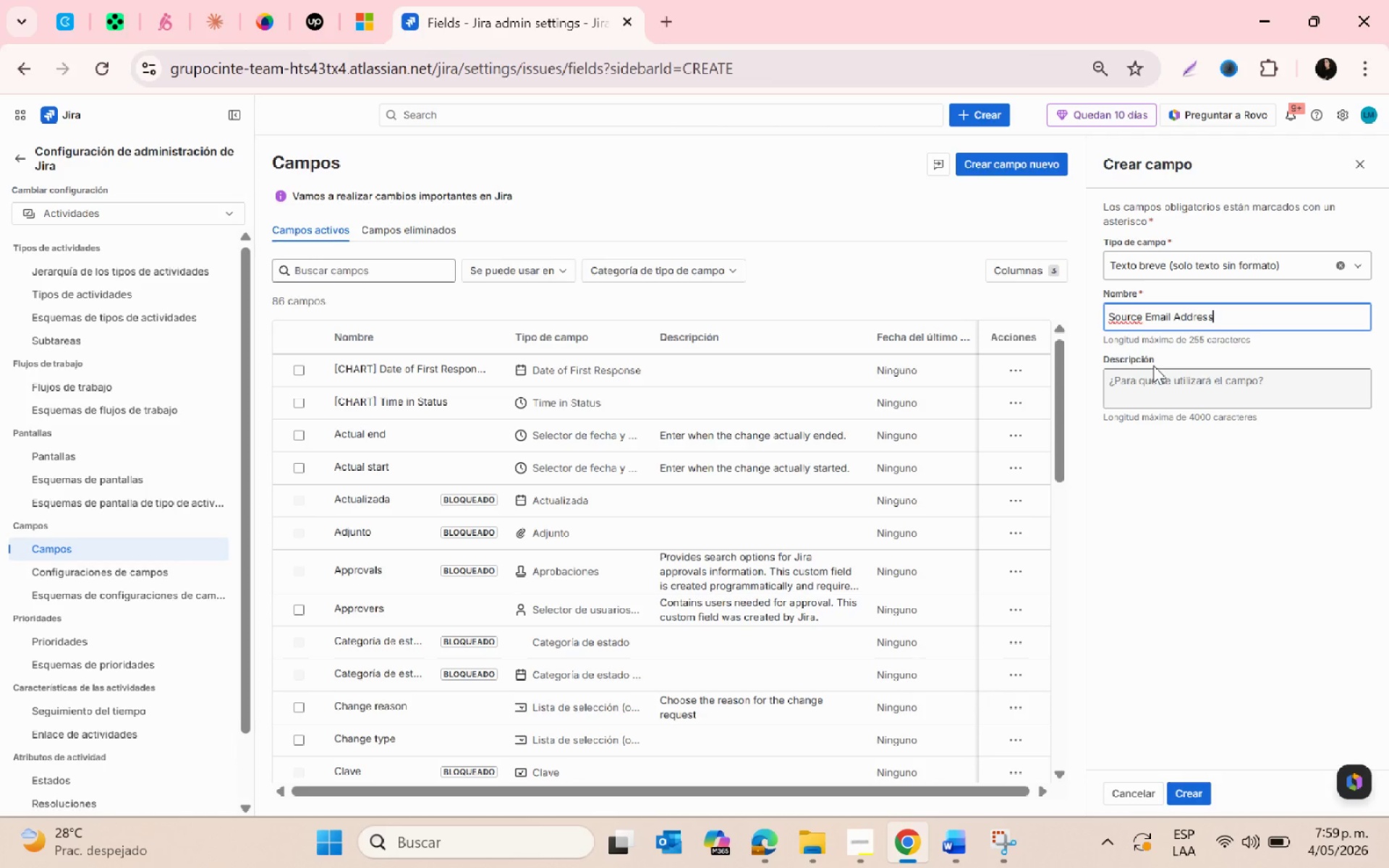 
double_click([1158, 381])
 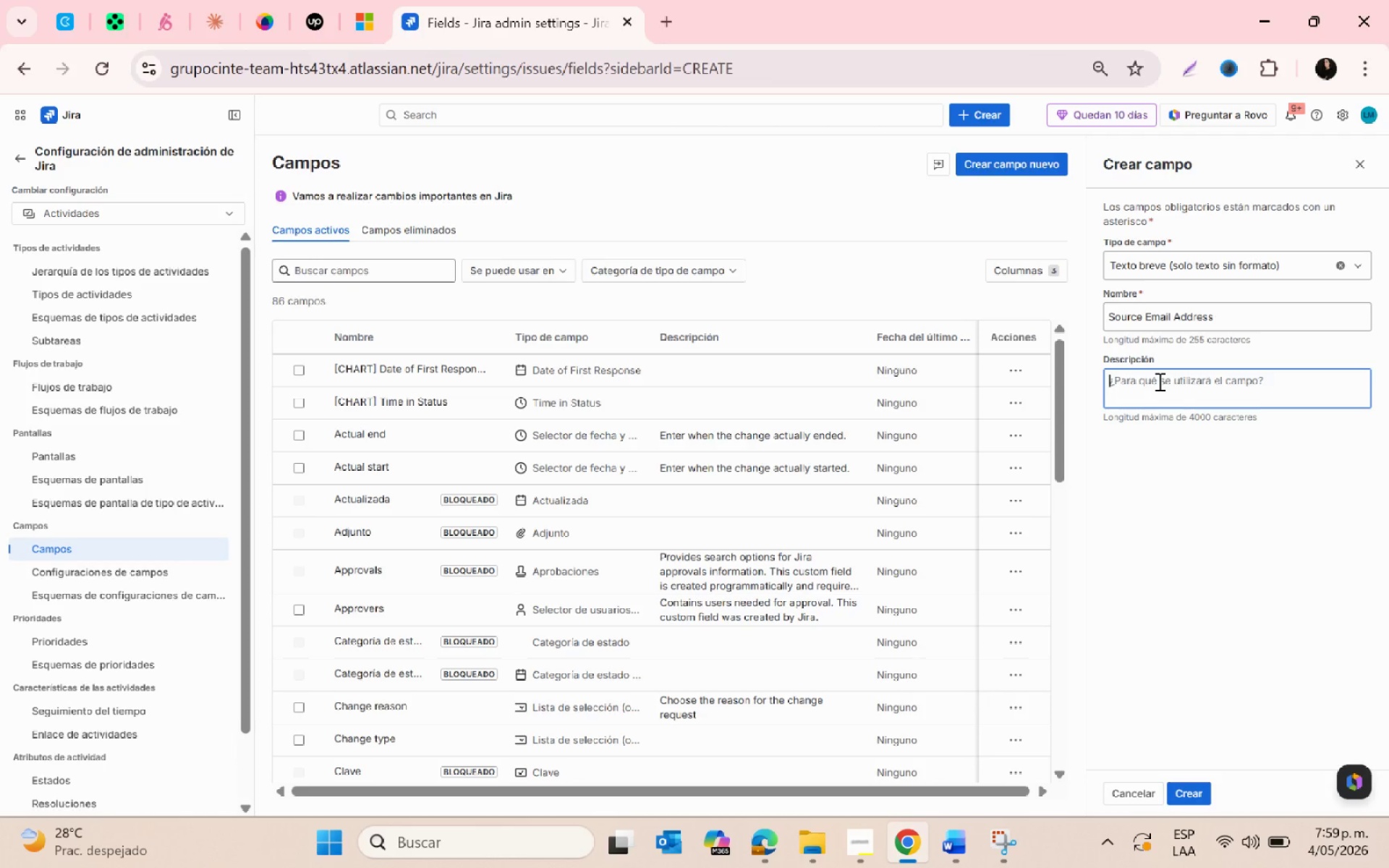 
type(Store the or)
 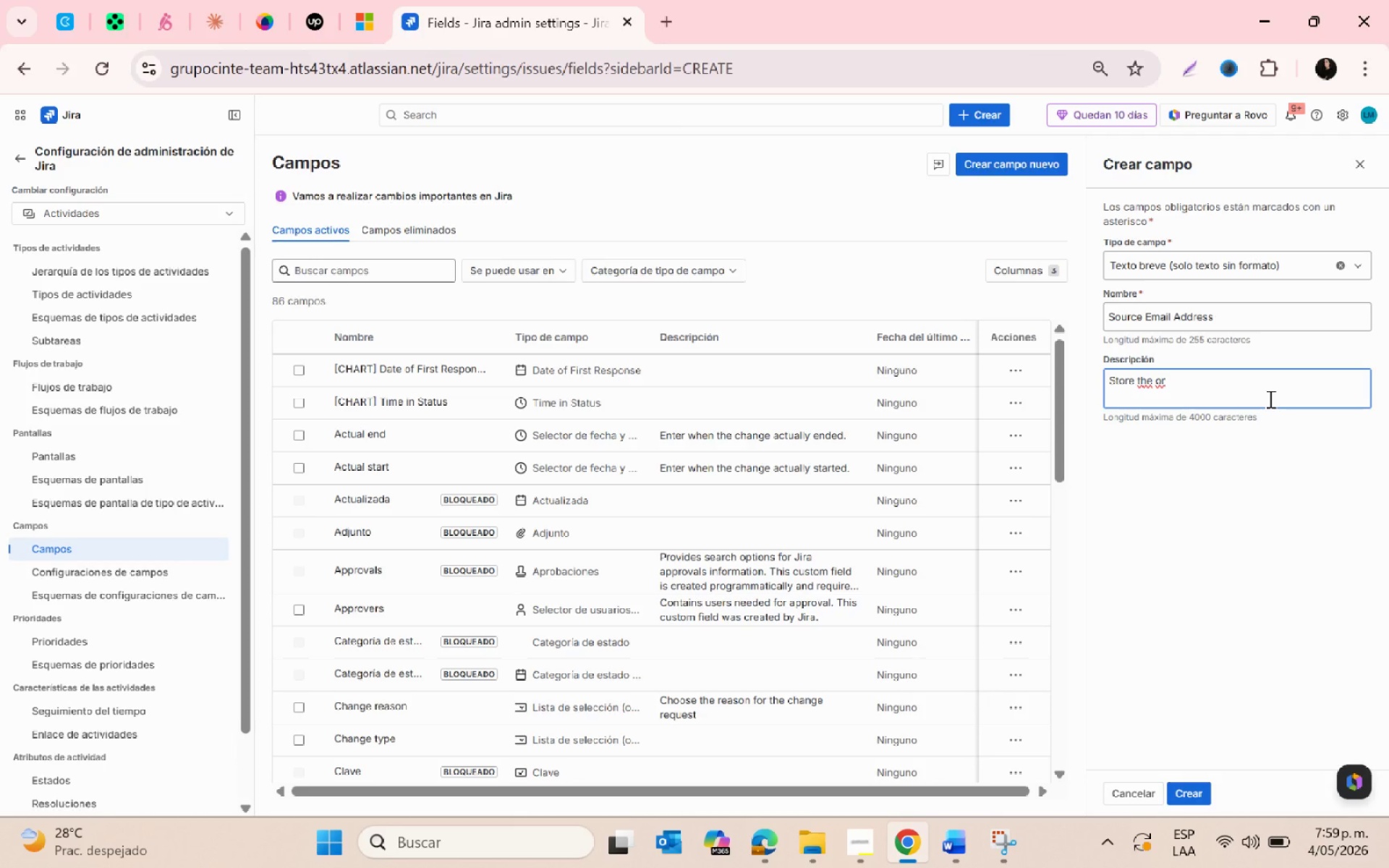 
type(iginal email account where the messages are being ,)
key(Backspace)
type(migrated from.)
 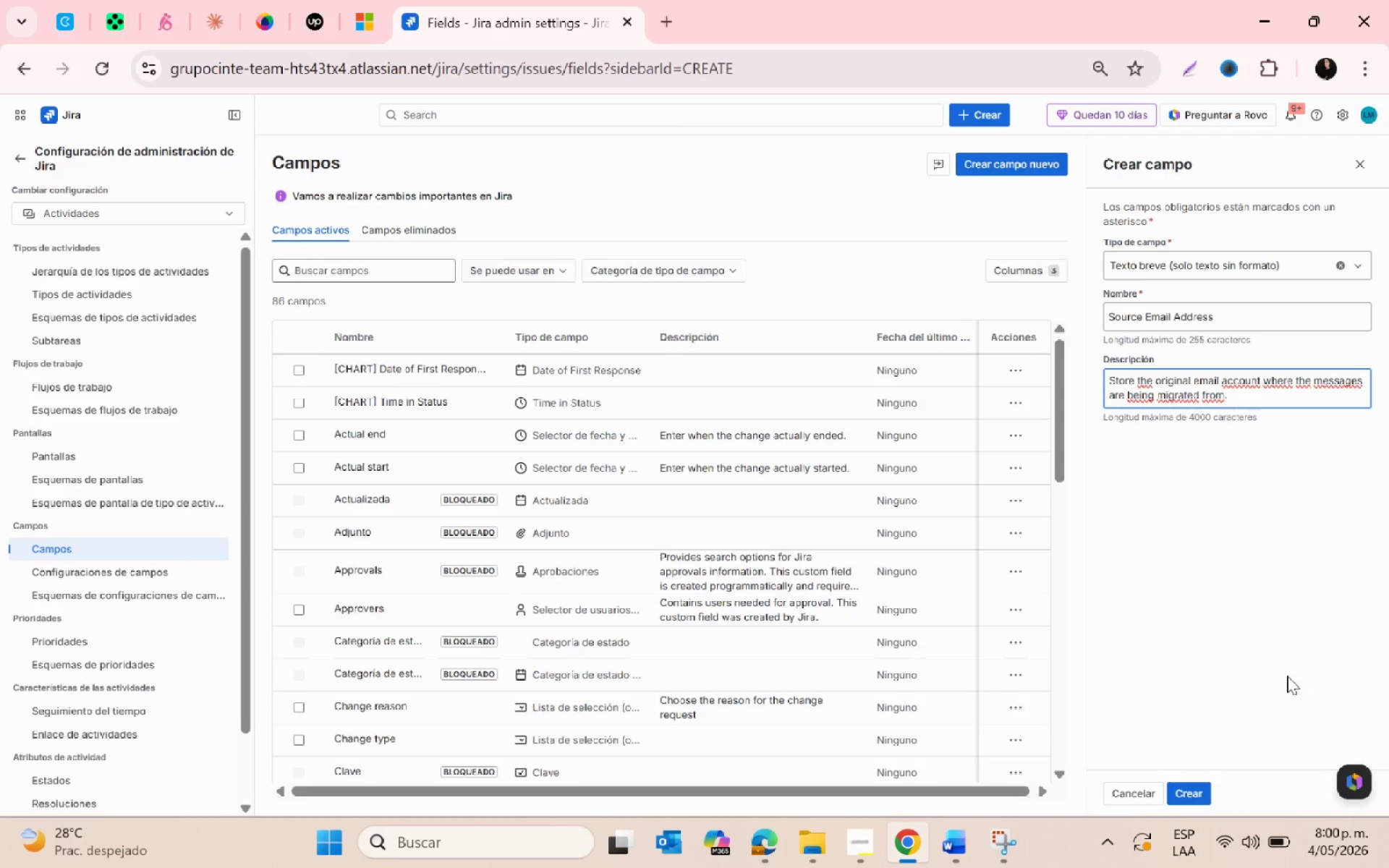 
key(PrintScreen)
 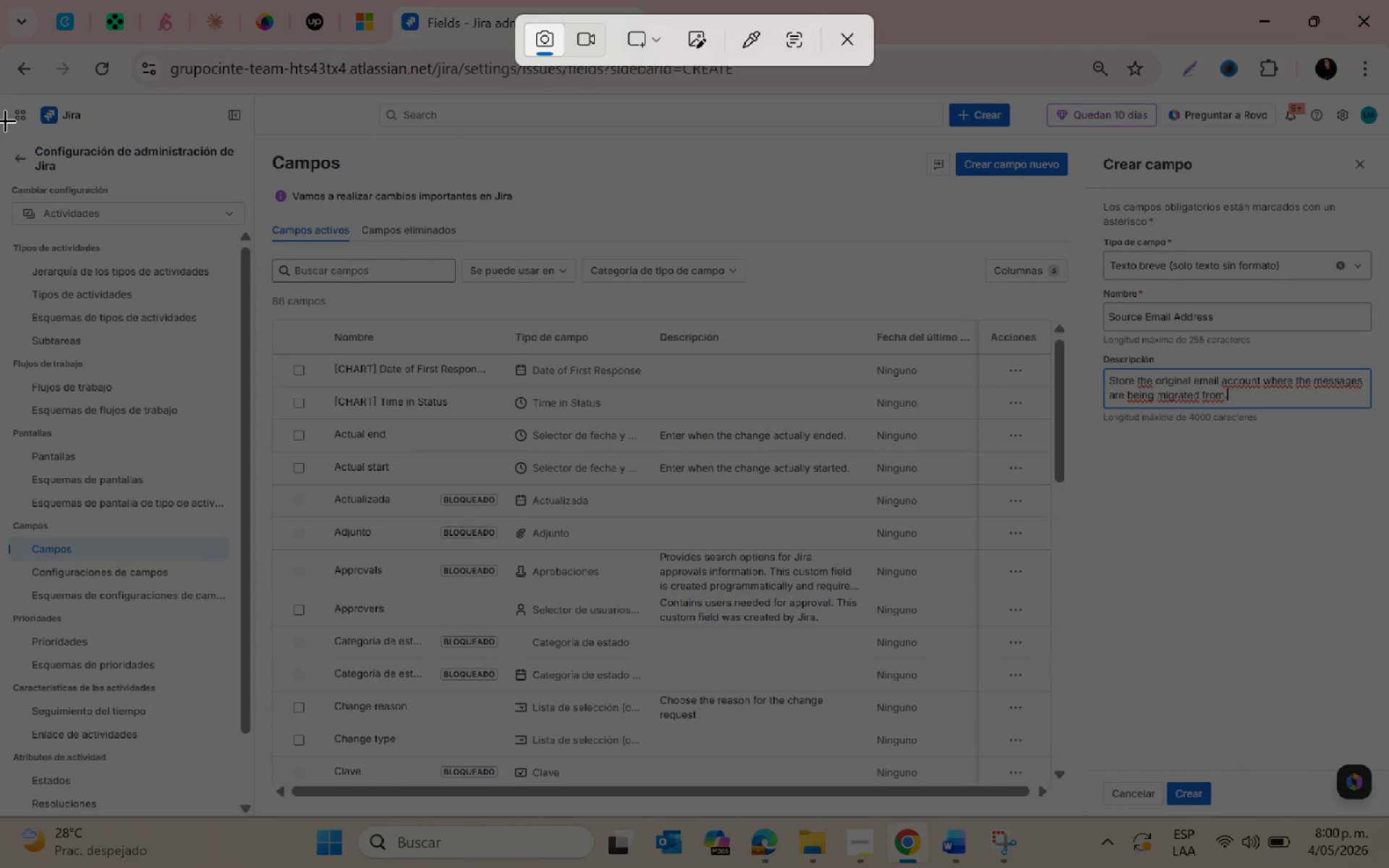 
left_click_drag(start_coordinate=[6, 103], to_coordinate=[1382, 809])
 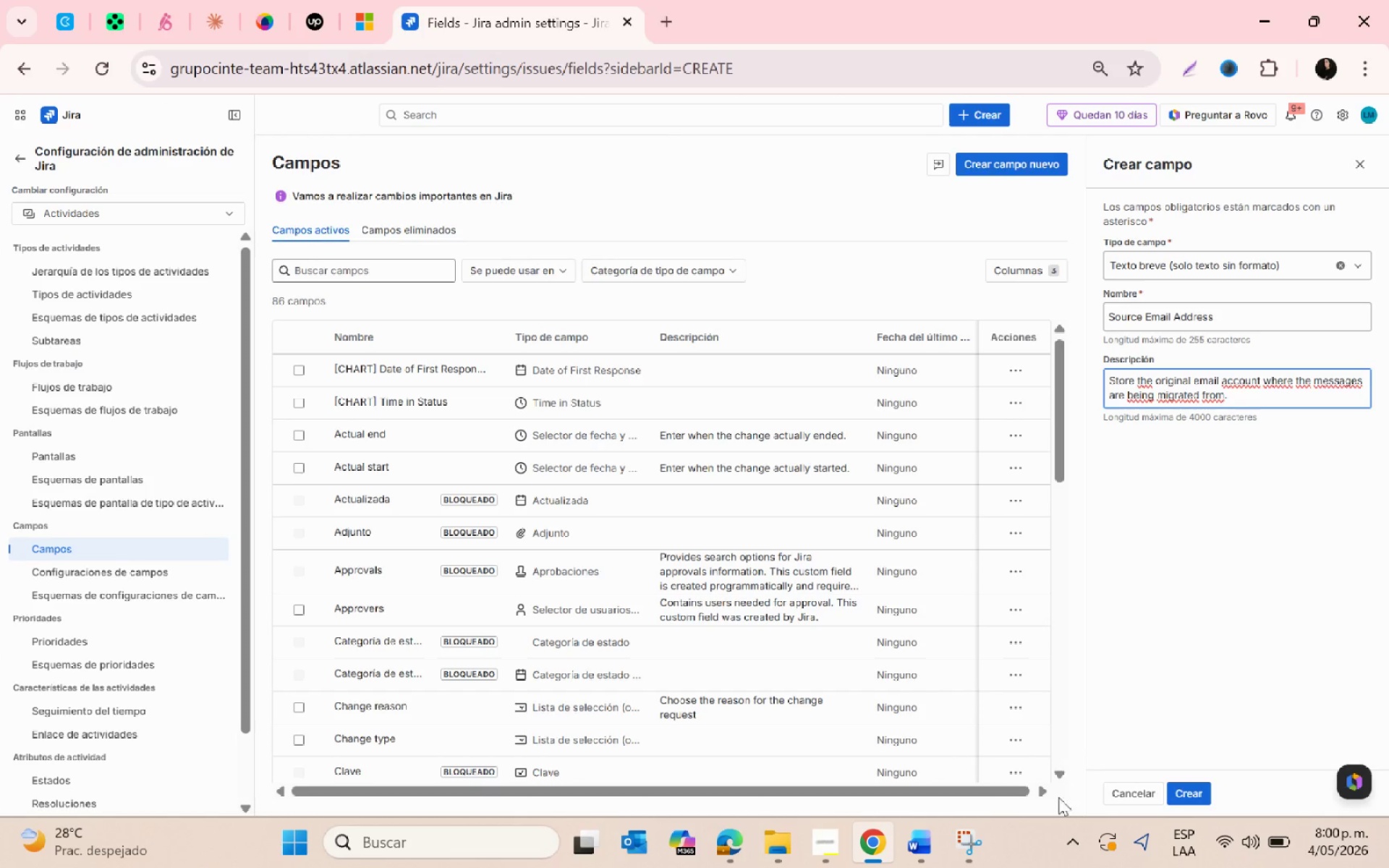 
left_click([1100, 715])
 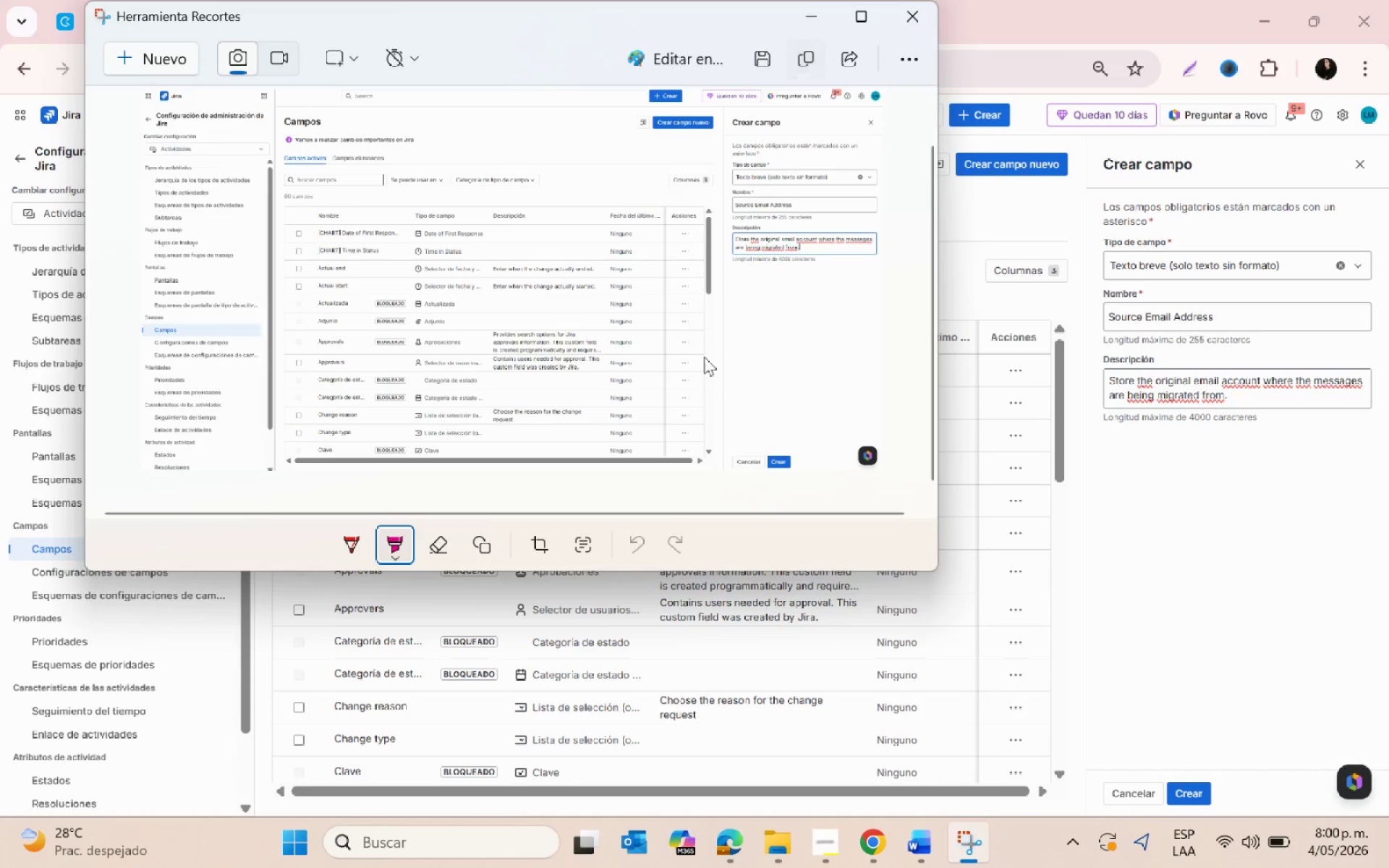 
left_click([488, 549])
 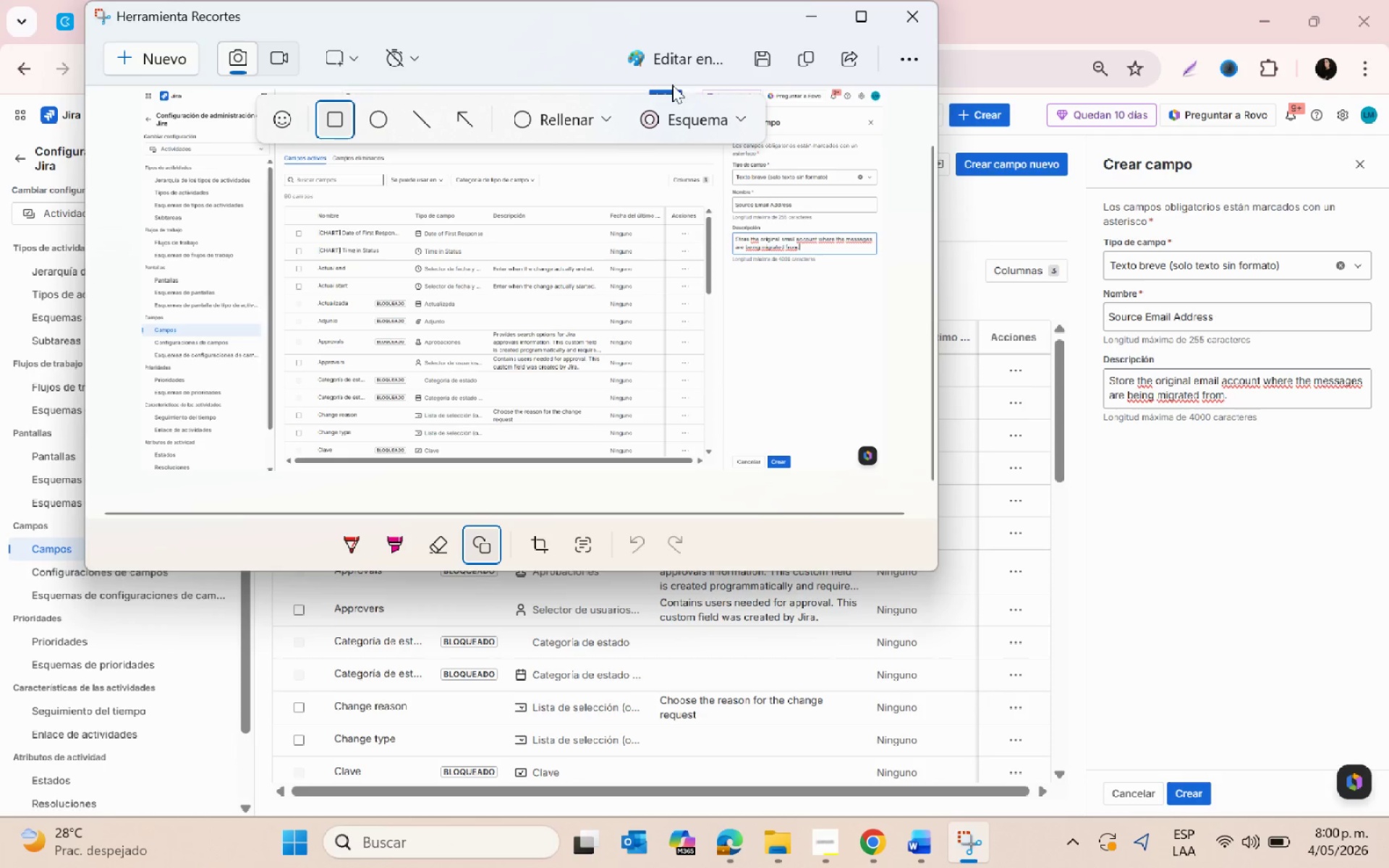 
left_click_drag(start_coordinate=[665, 82], to_coordinate=[819, 315])
 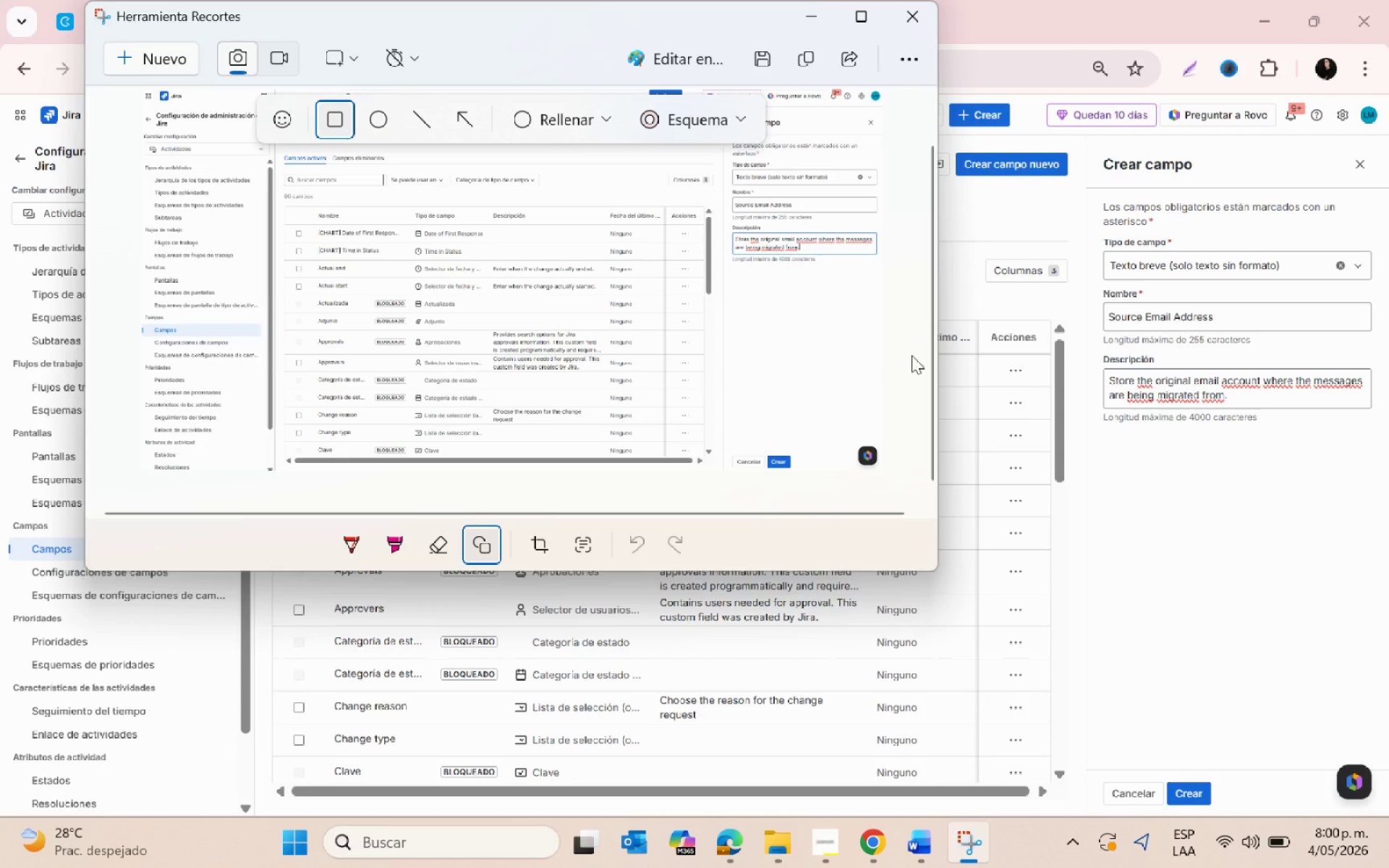 
left_click_drag(start_coordinate=[913, 356], to_coordinate=[626, 87])
 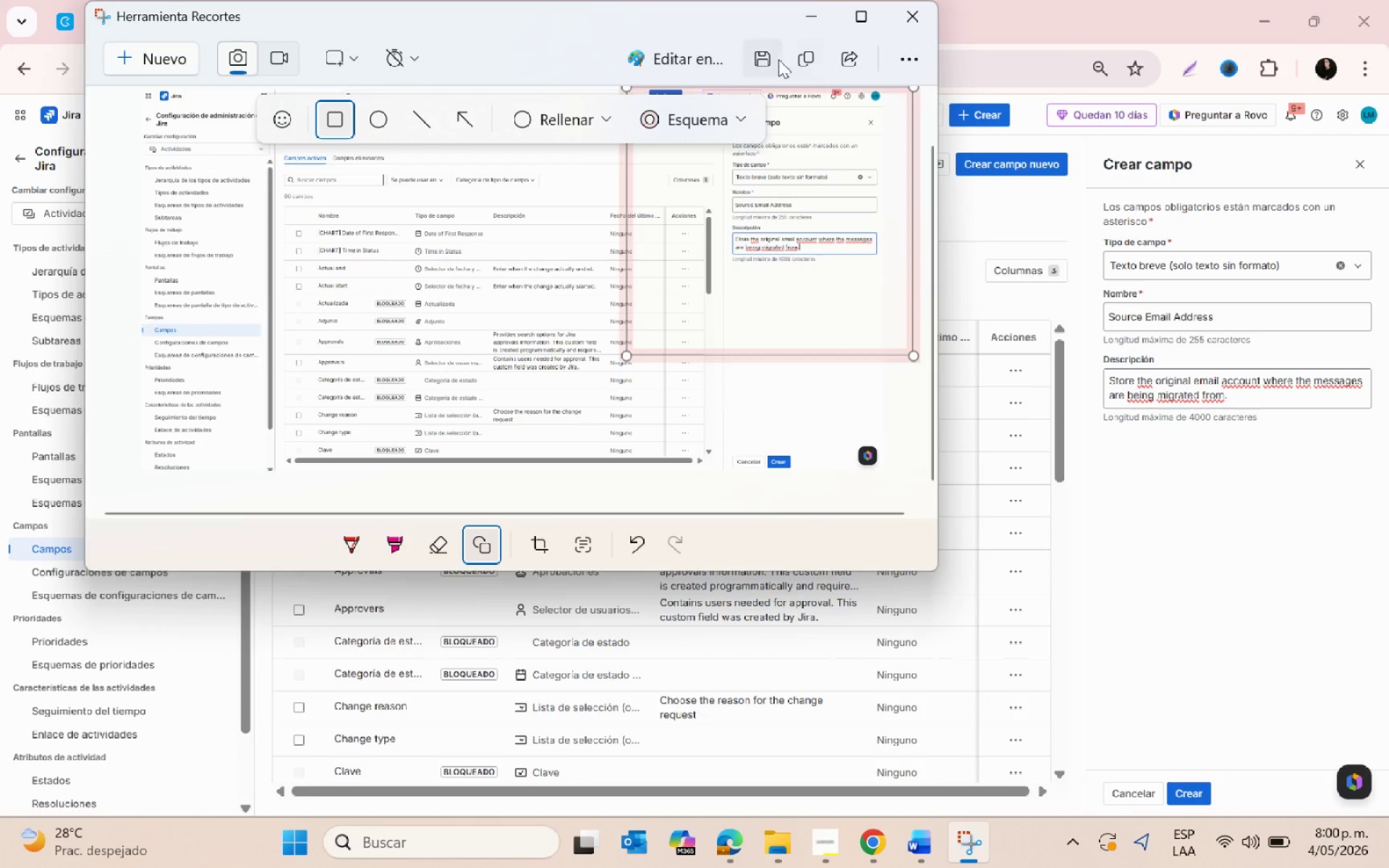 
left_click([769, 59])
 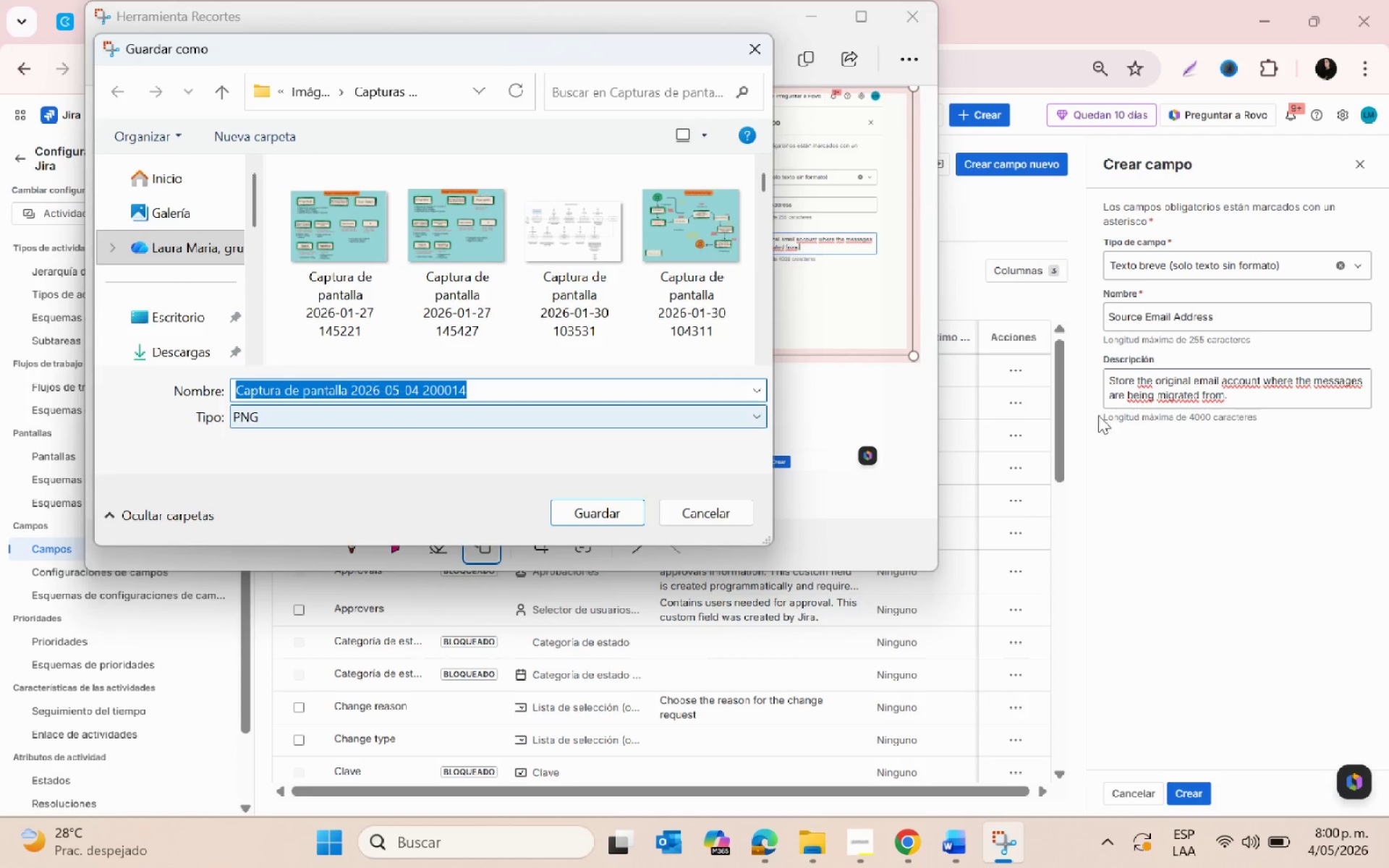 
key(Backspace)
 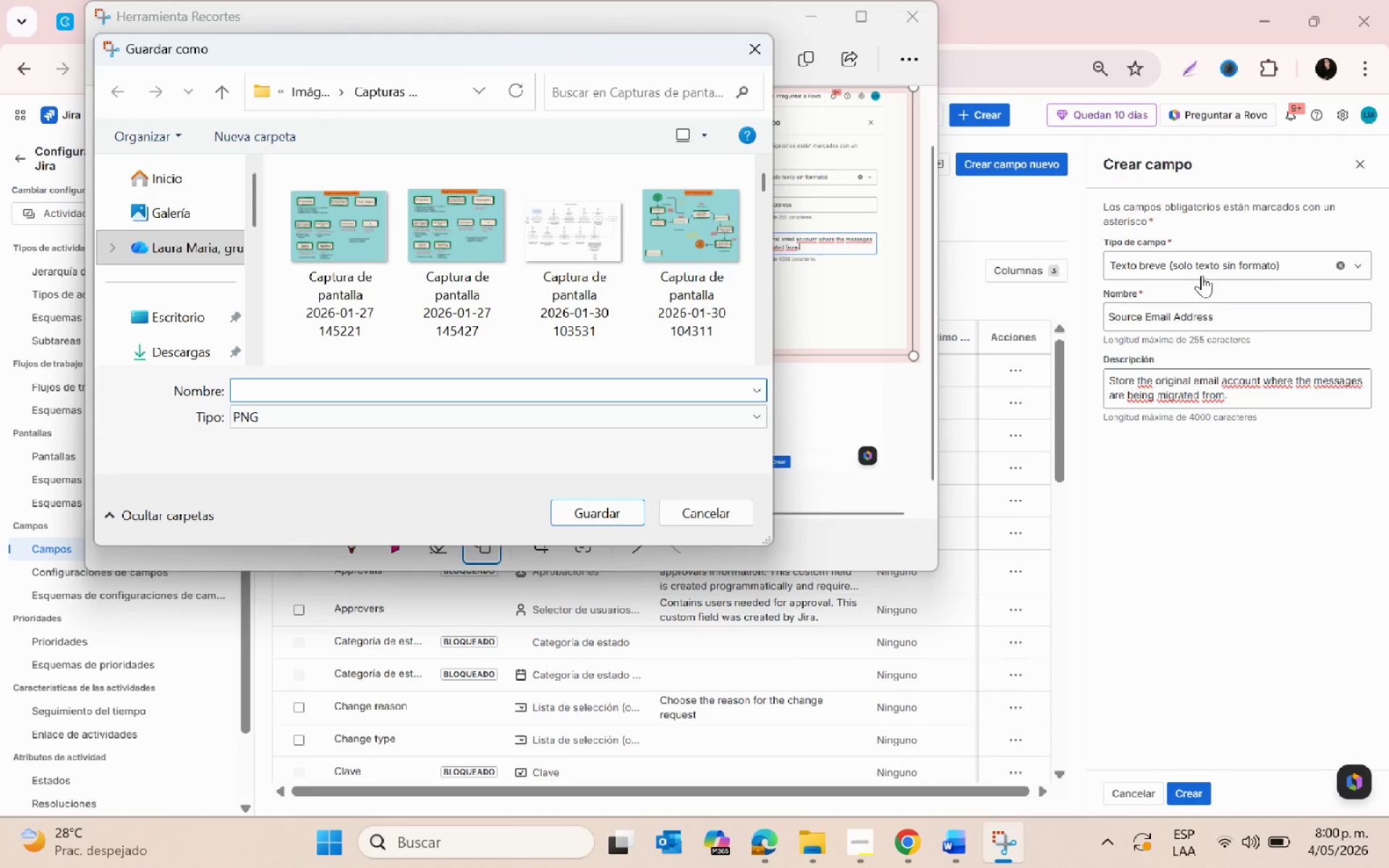 
left_click([1226, 307])
 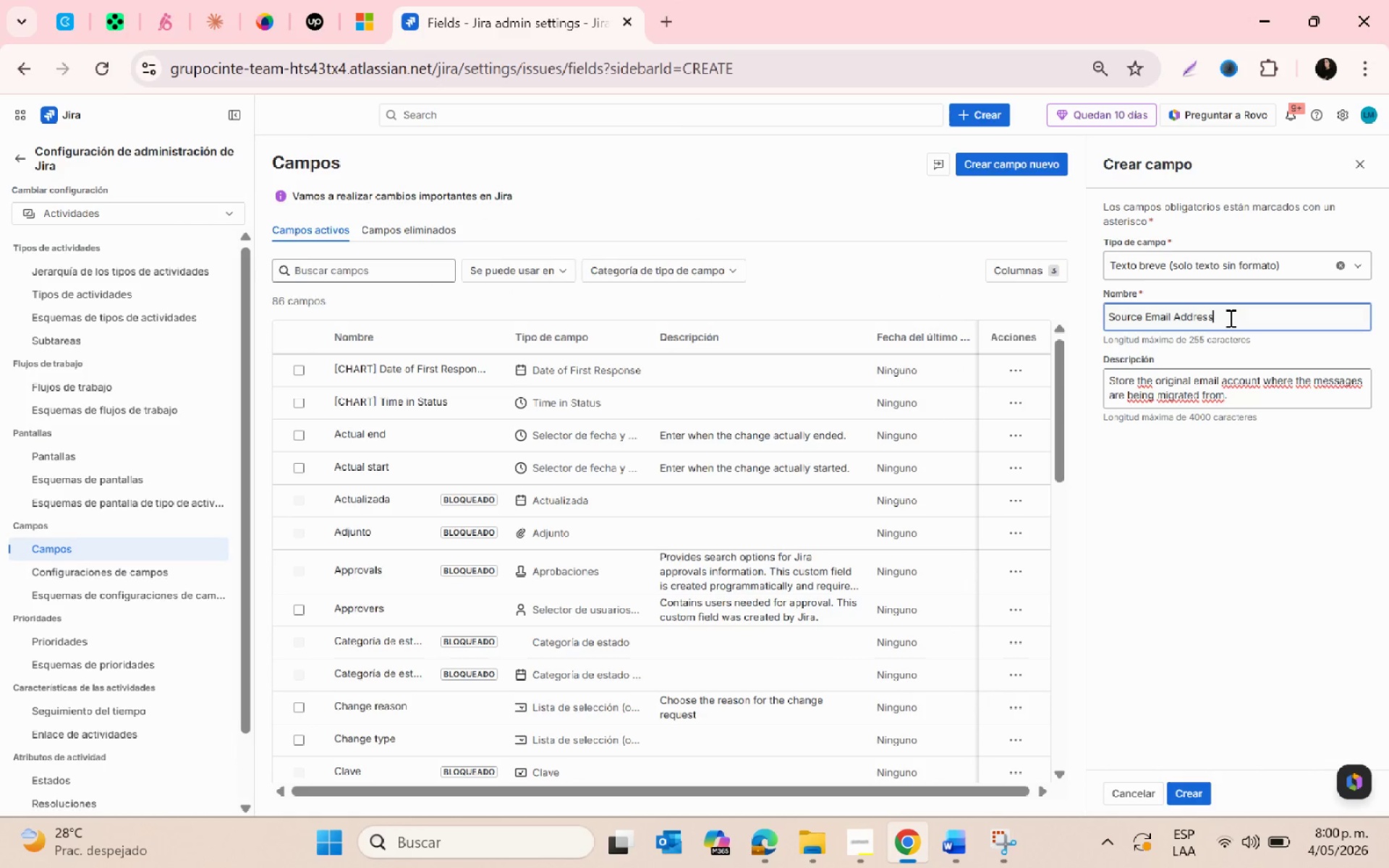 
left_click_drag(start_coordinate=[1229, 318], to_coordinate=[1079, 323])
 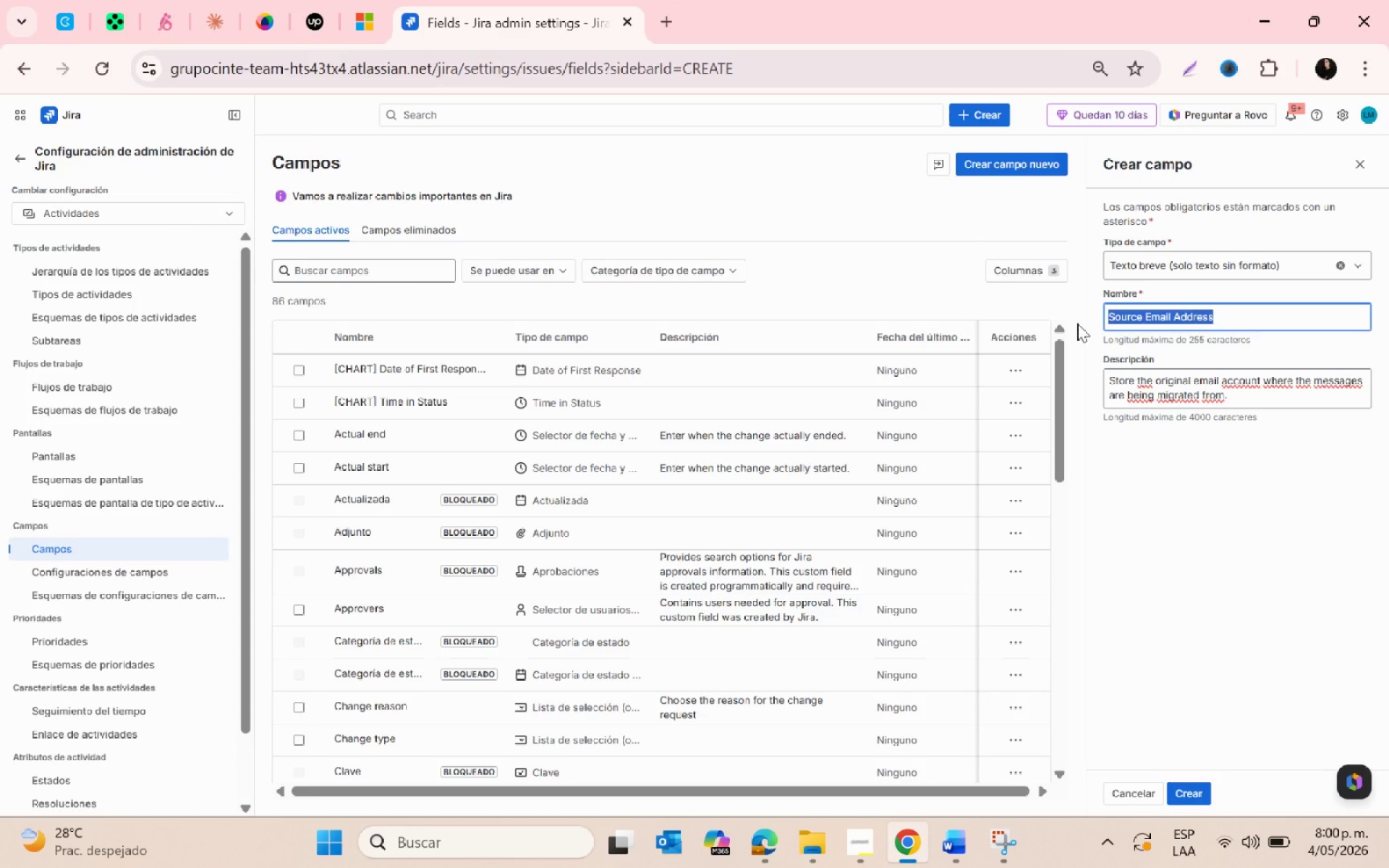 
key(Control+C)
 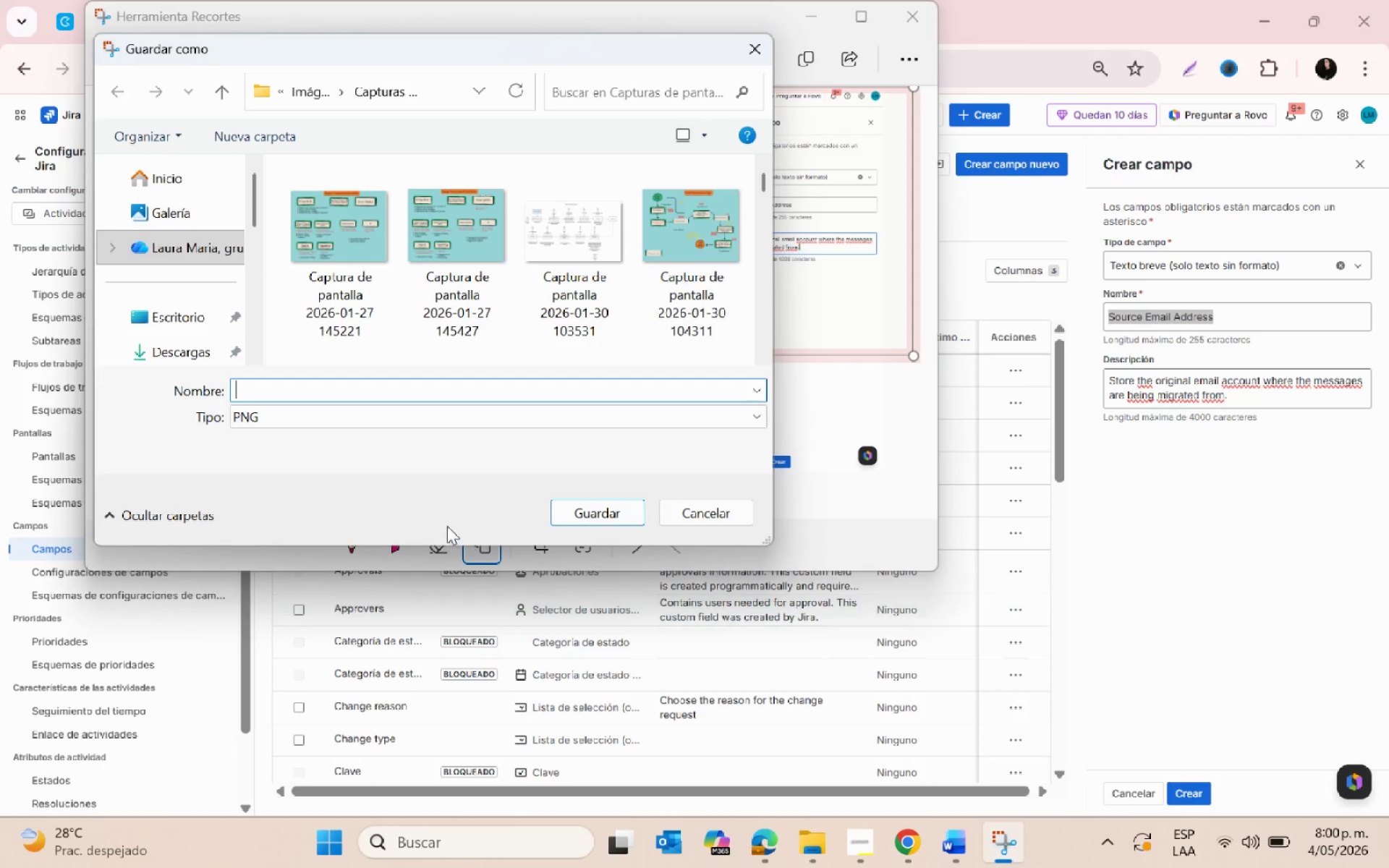 
key(Control+V)
 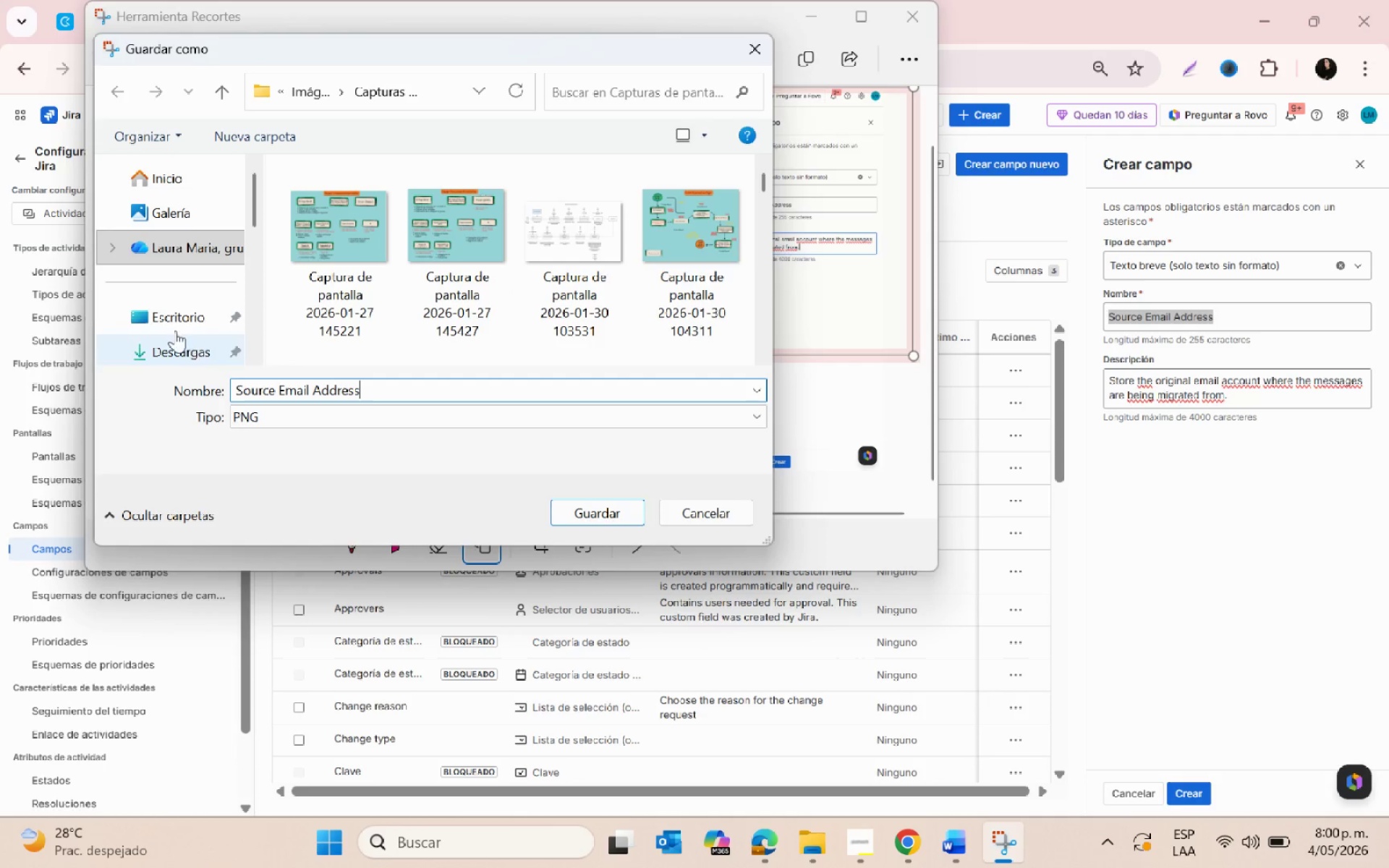 
scroll: coordinate [175, 330], scroll_direction: down, amount: 1.0
 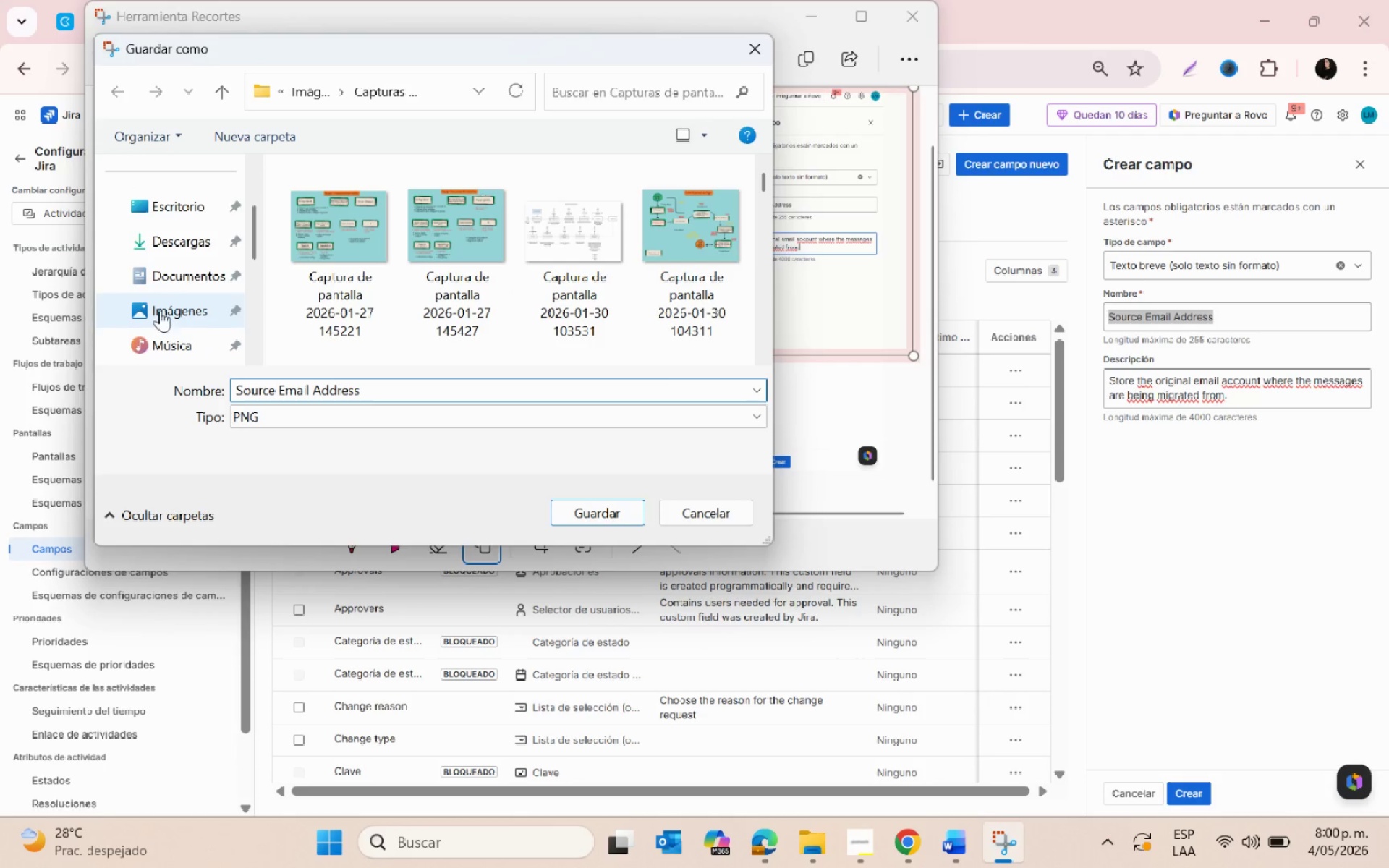 
left_click([160, 310])
 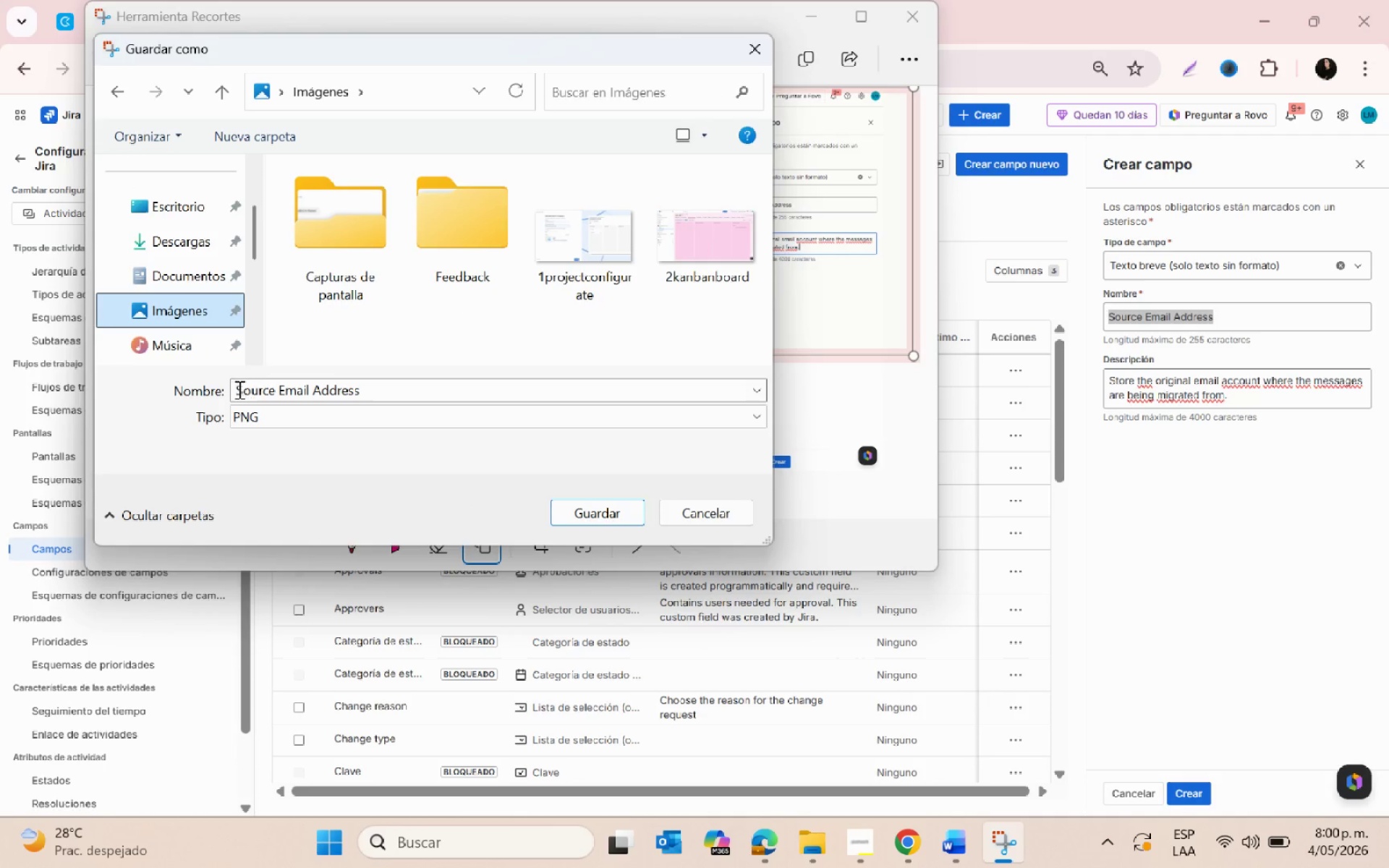 
double_click([237, 389])
 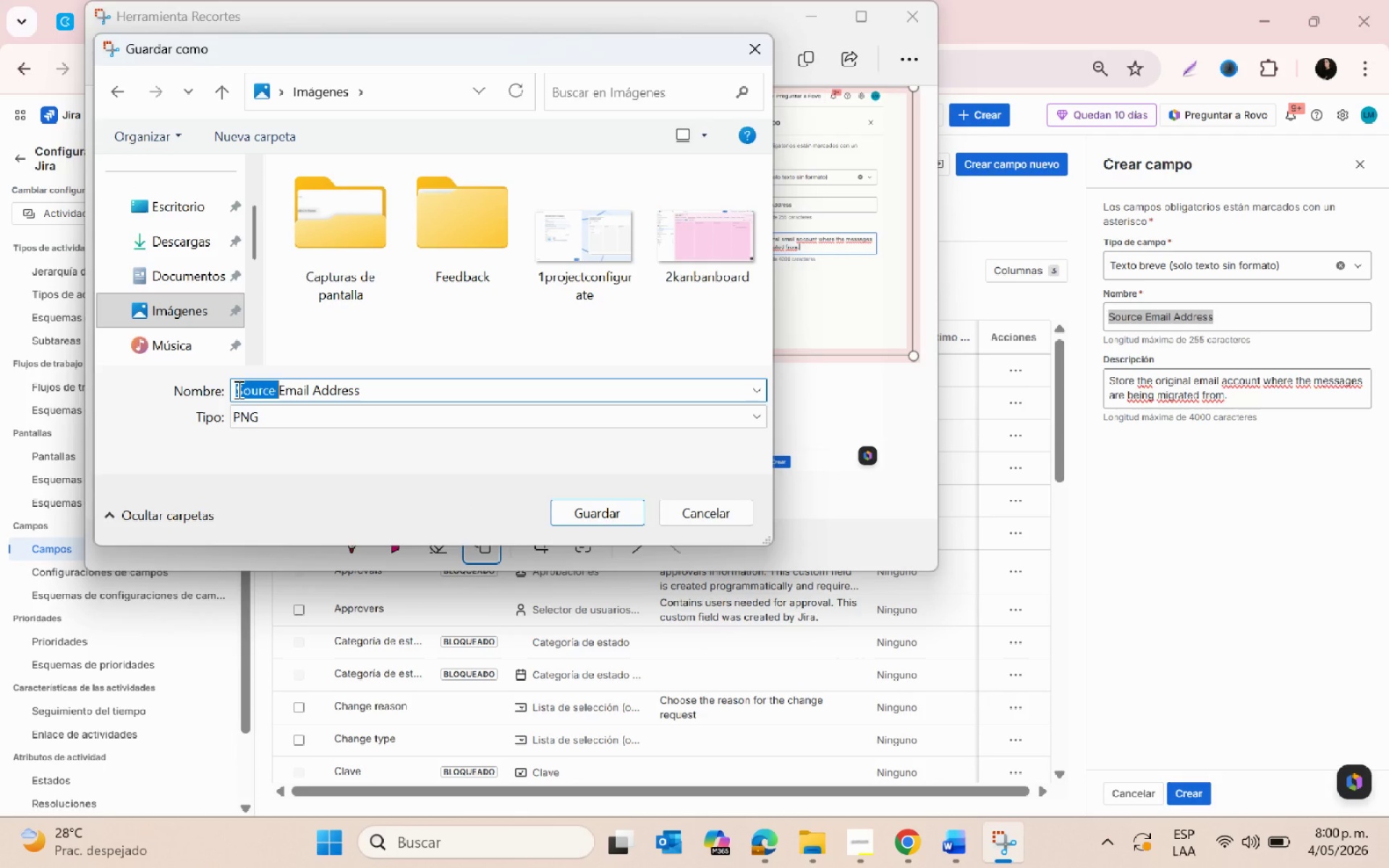 
triple_click([237, 389])
 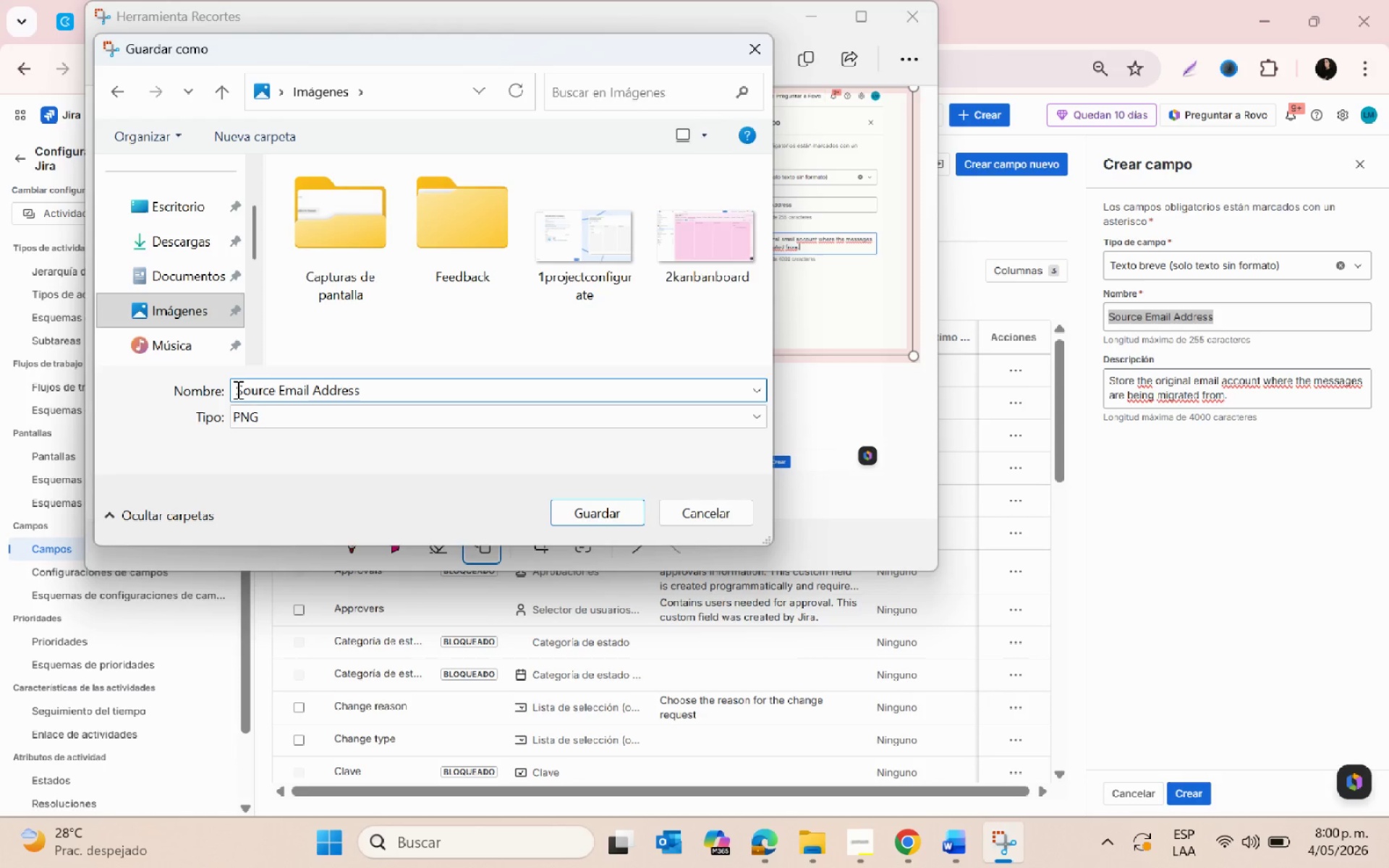 
key(3)
 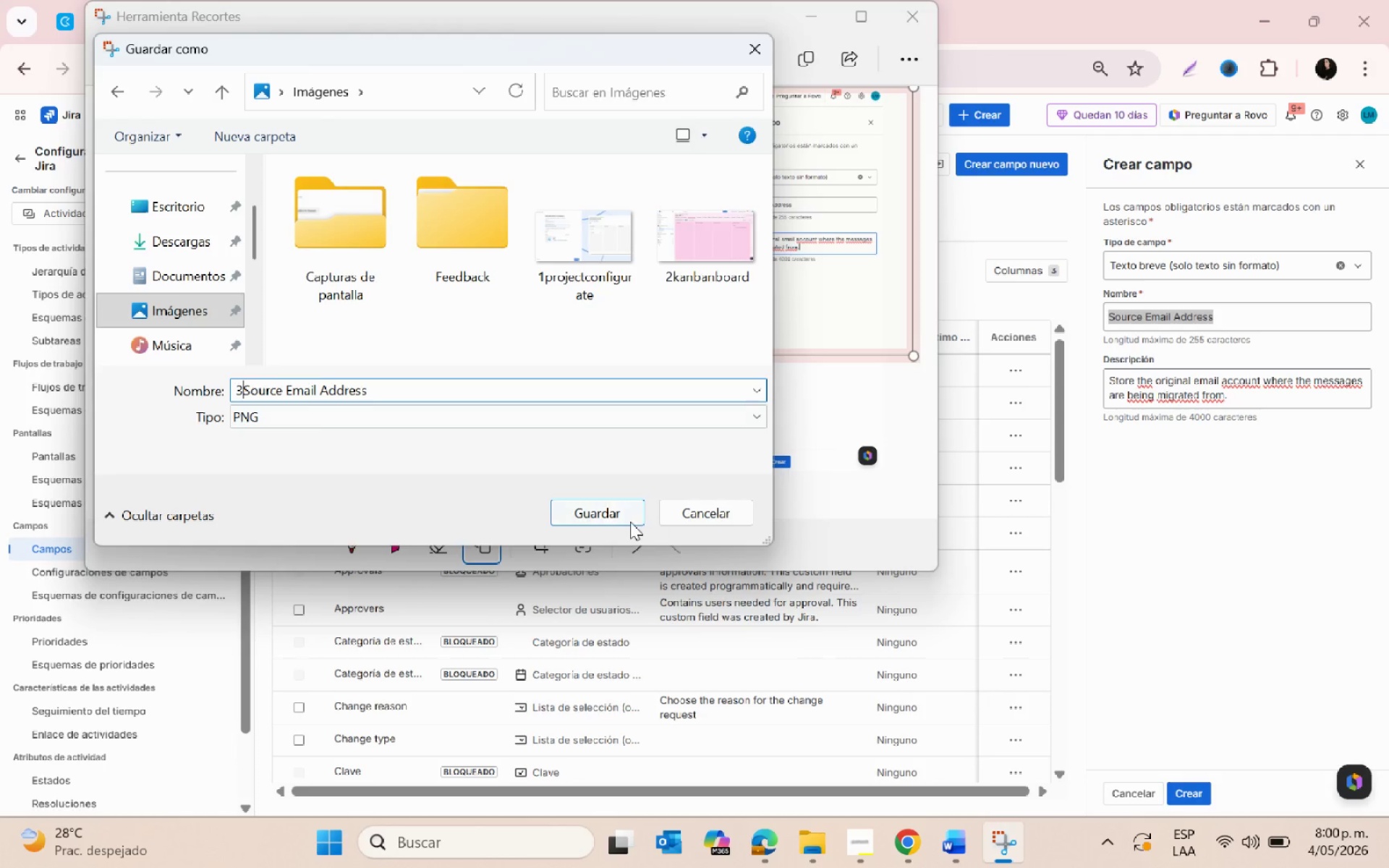 
left_click([603, 515])
 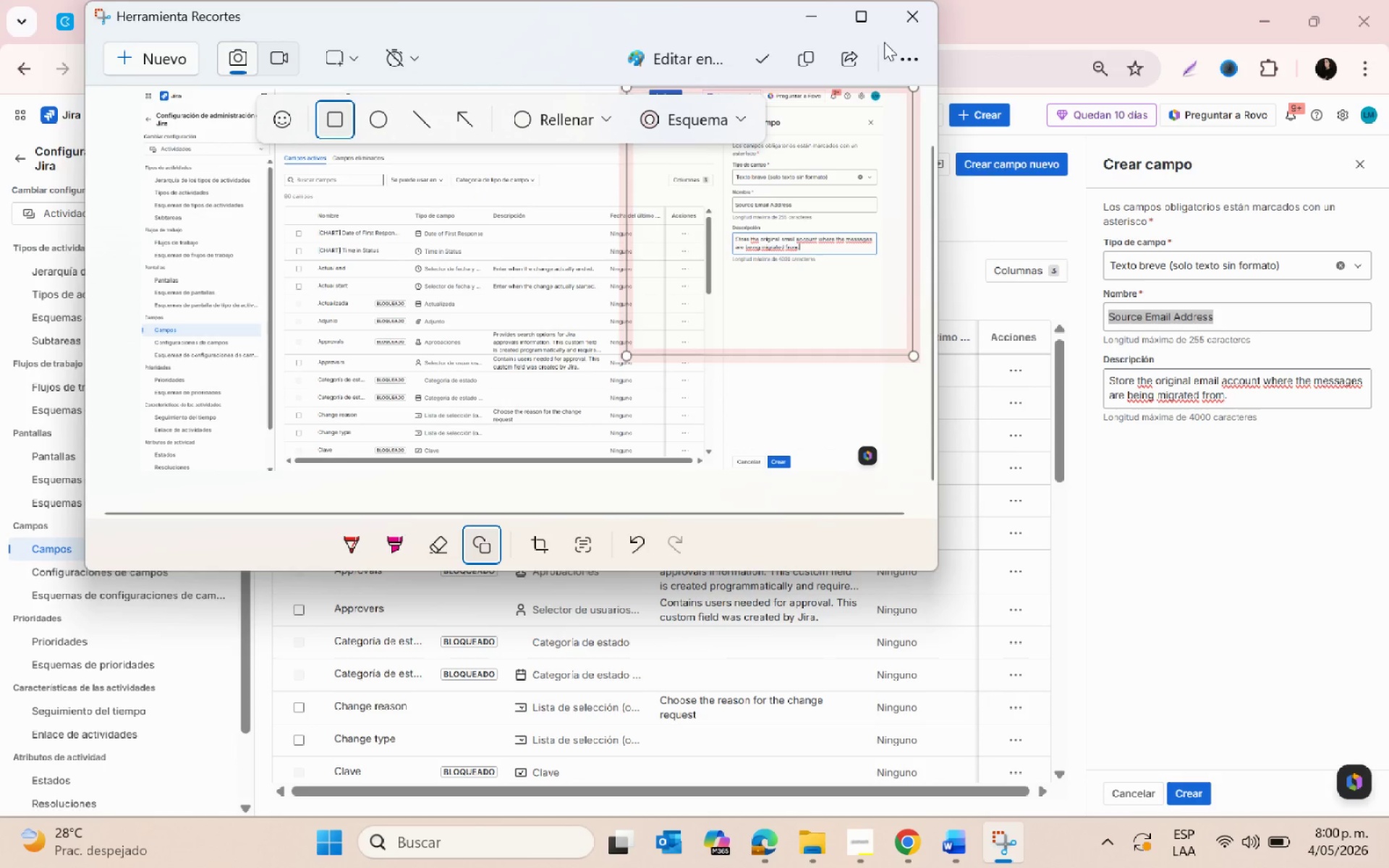 
left_click([811, 14])
 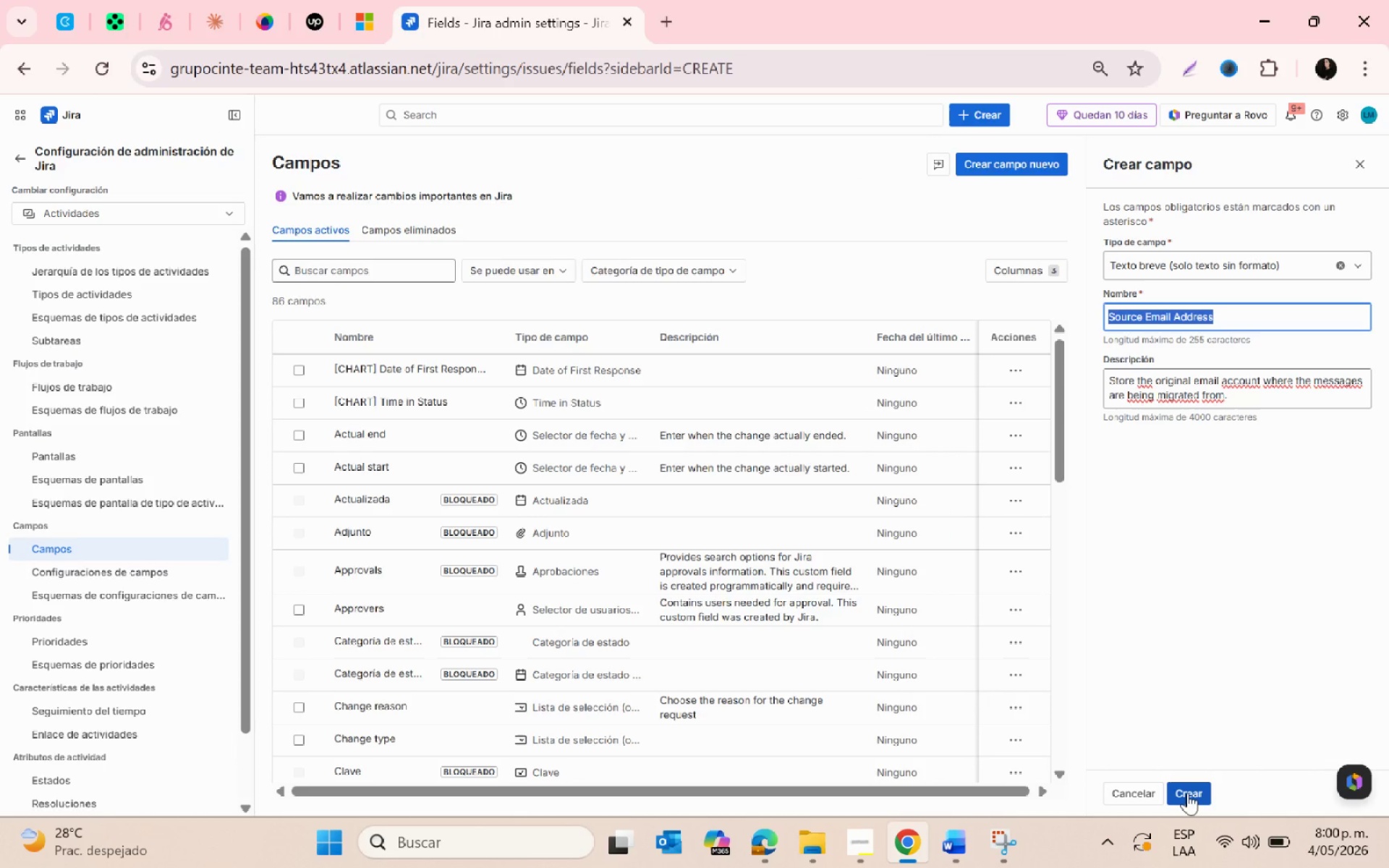 
left_click([1187, 792])
 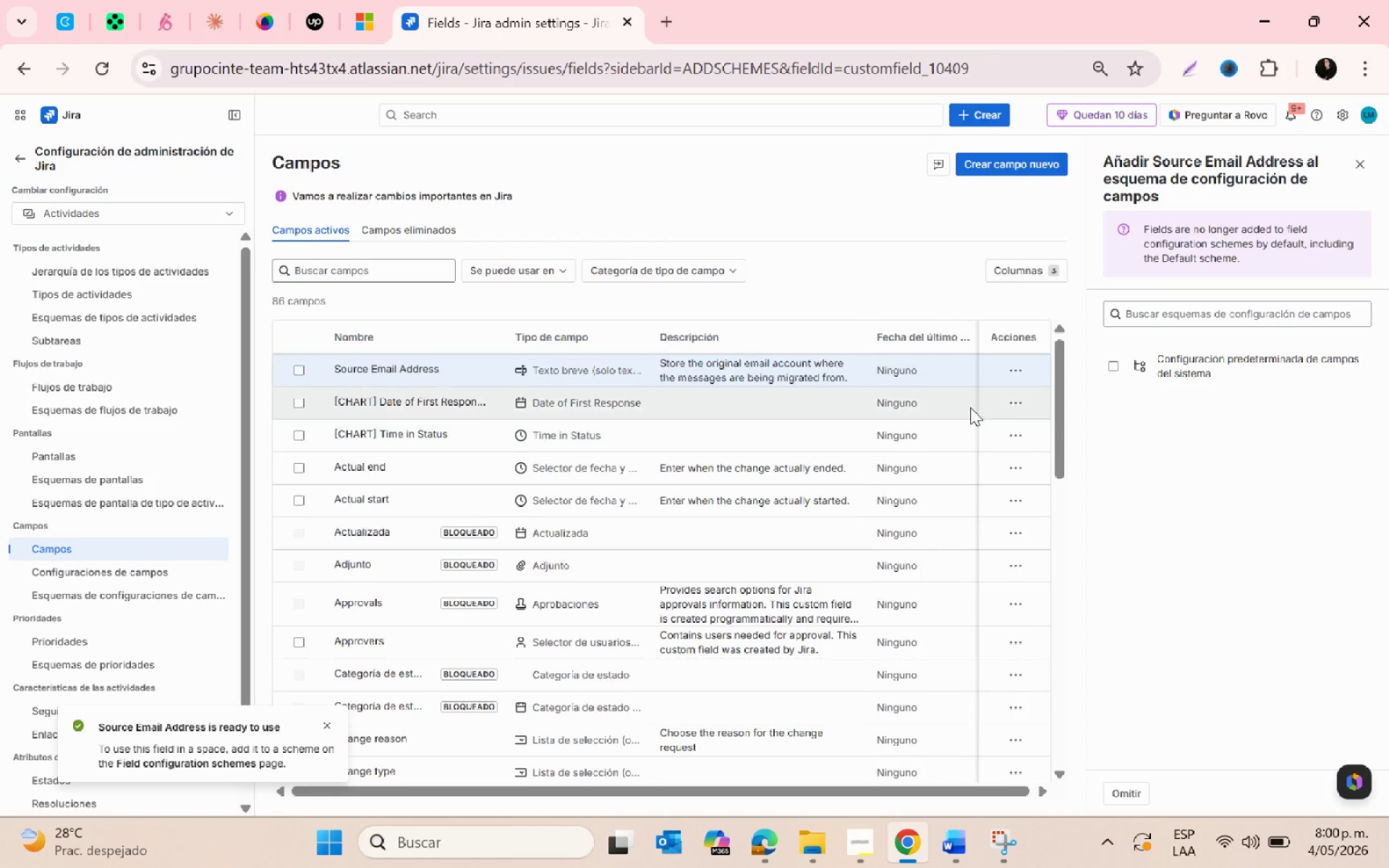 
left_click([1006, 377])
 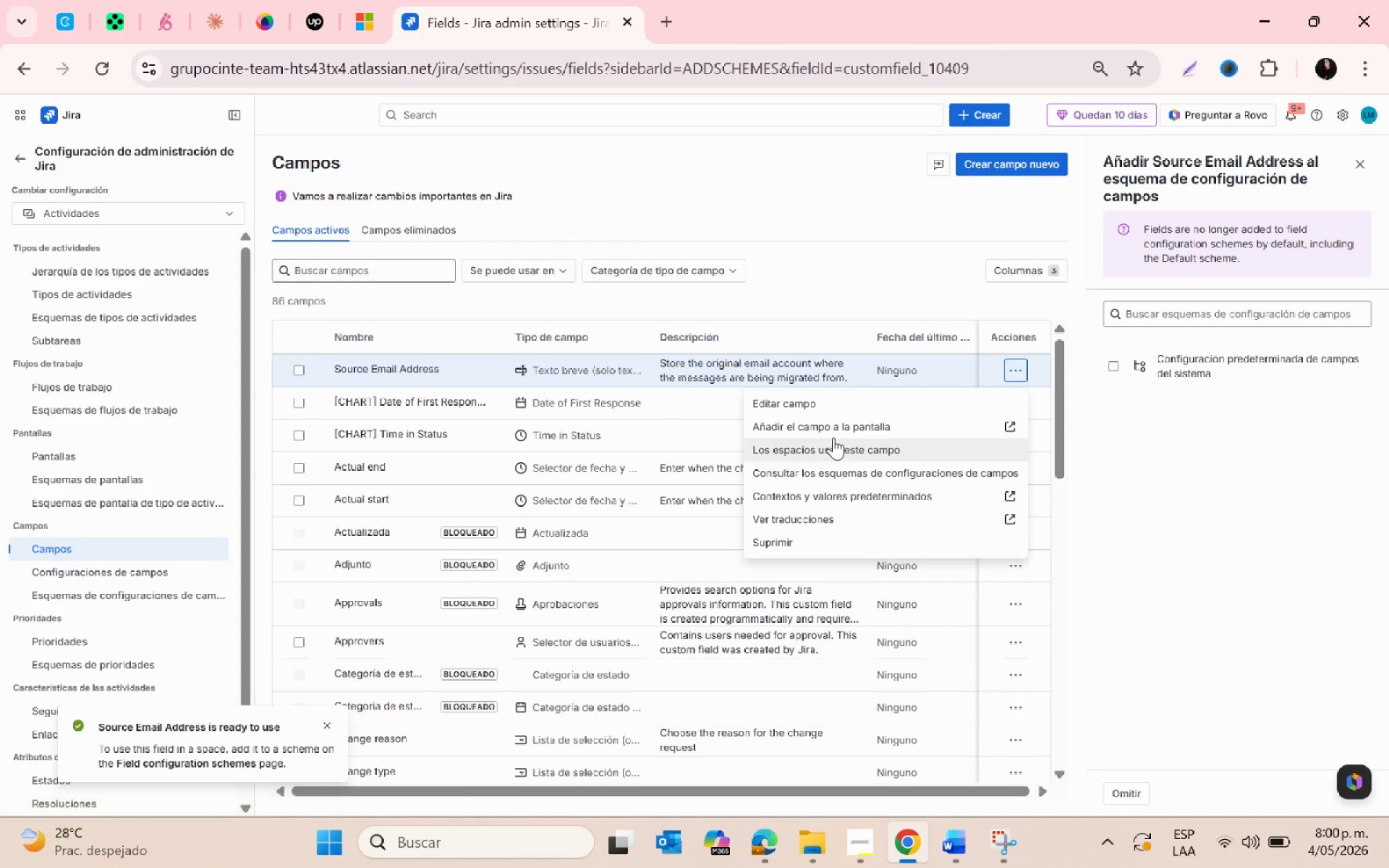 
left_click([832, 428])
 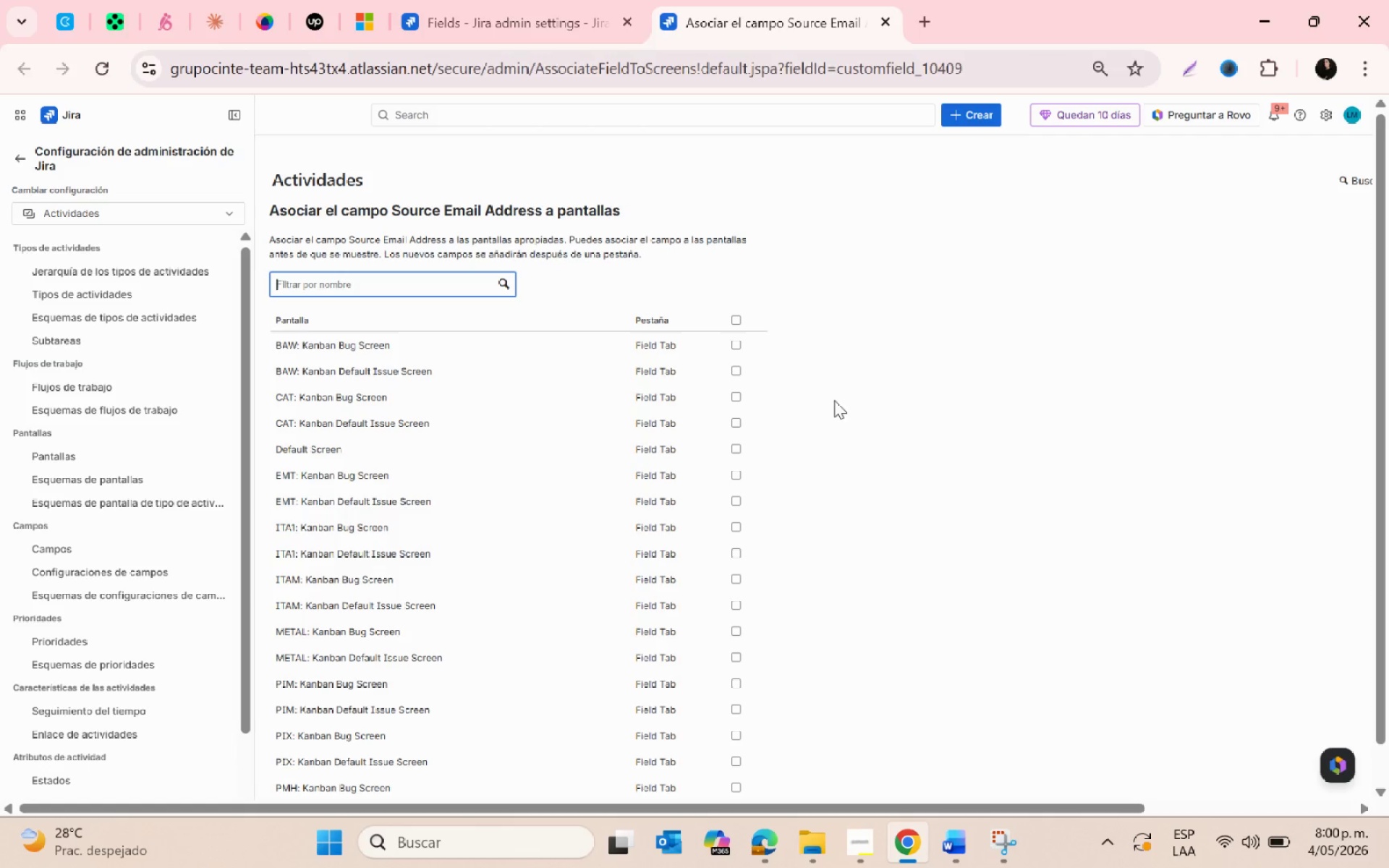 
left_click([739, 323])
 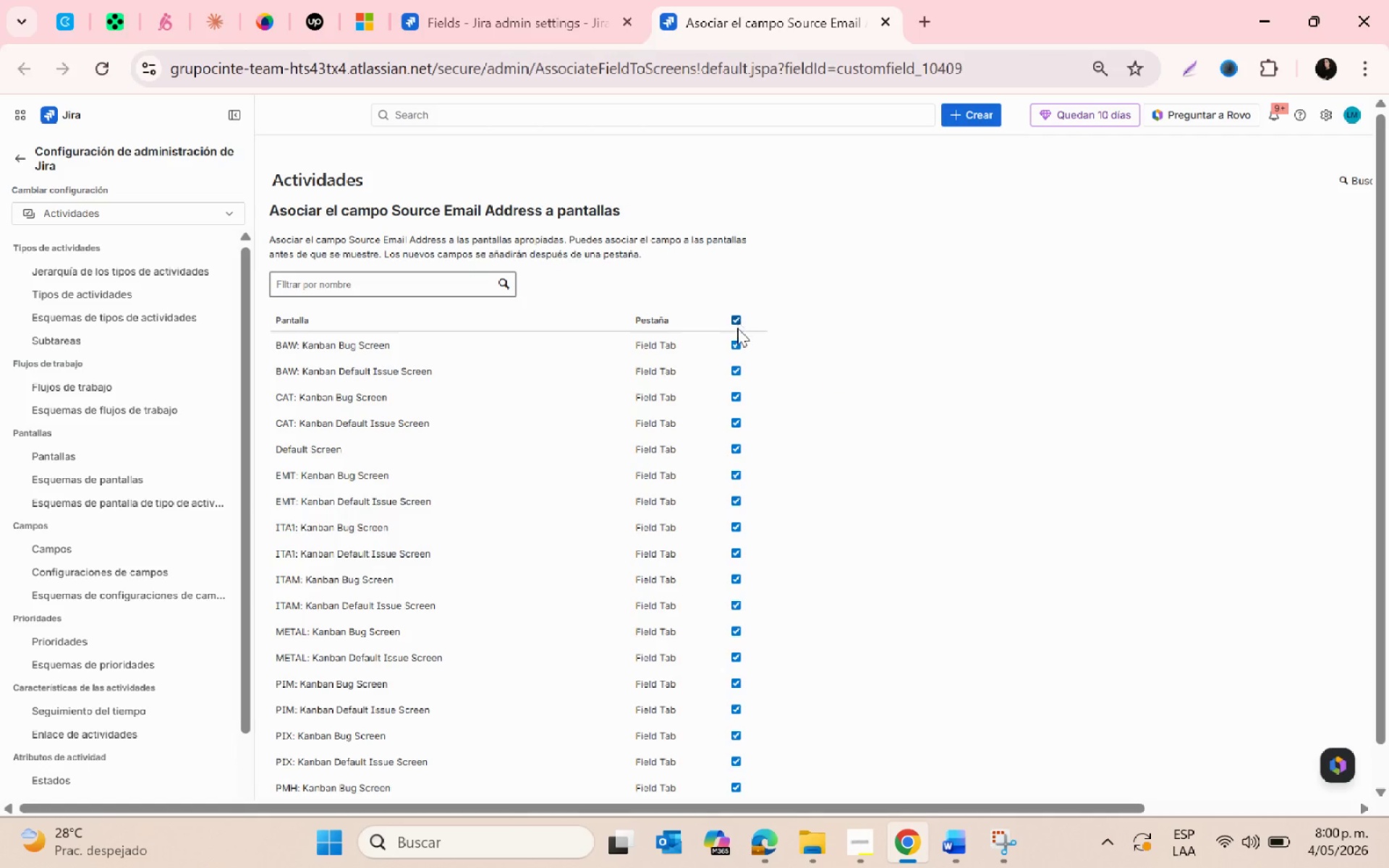 
scroll: coordinate [640, 490], scroll_direction: down, amount: 25.0
 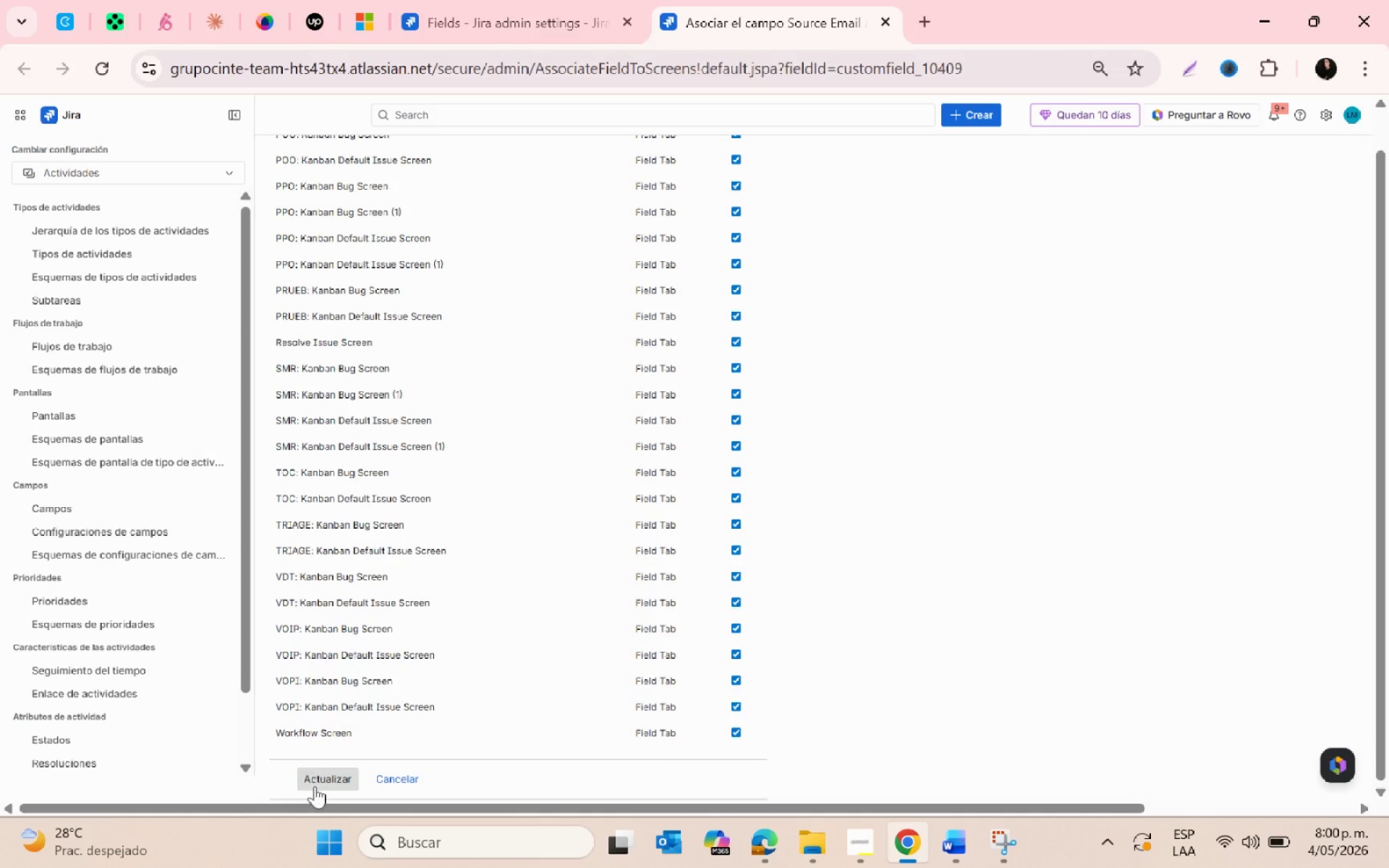 
left_click([323, 785])
 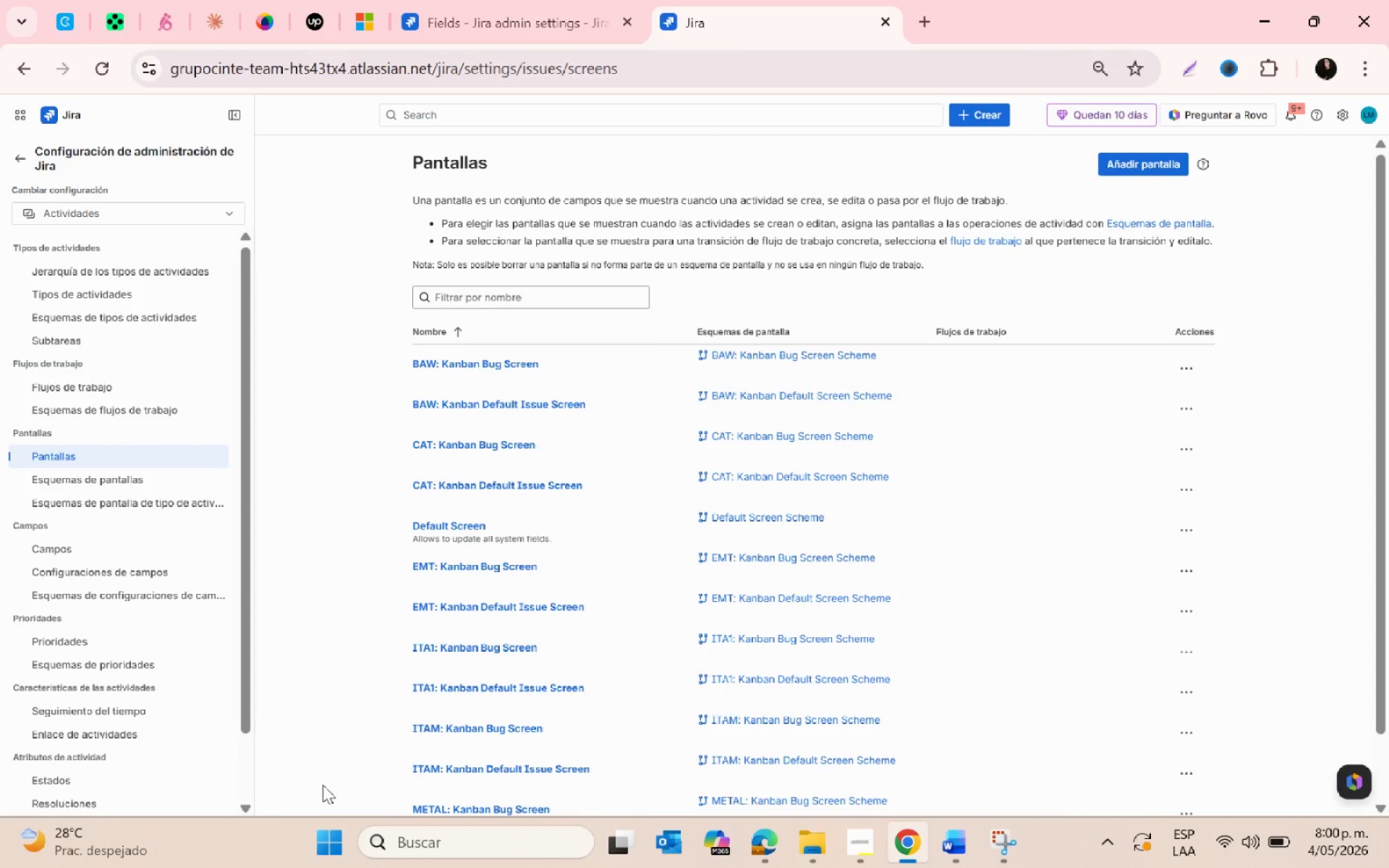 
wait(7.31)
 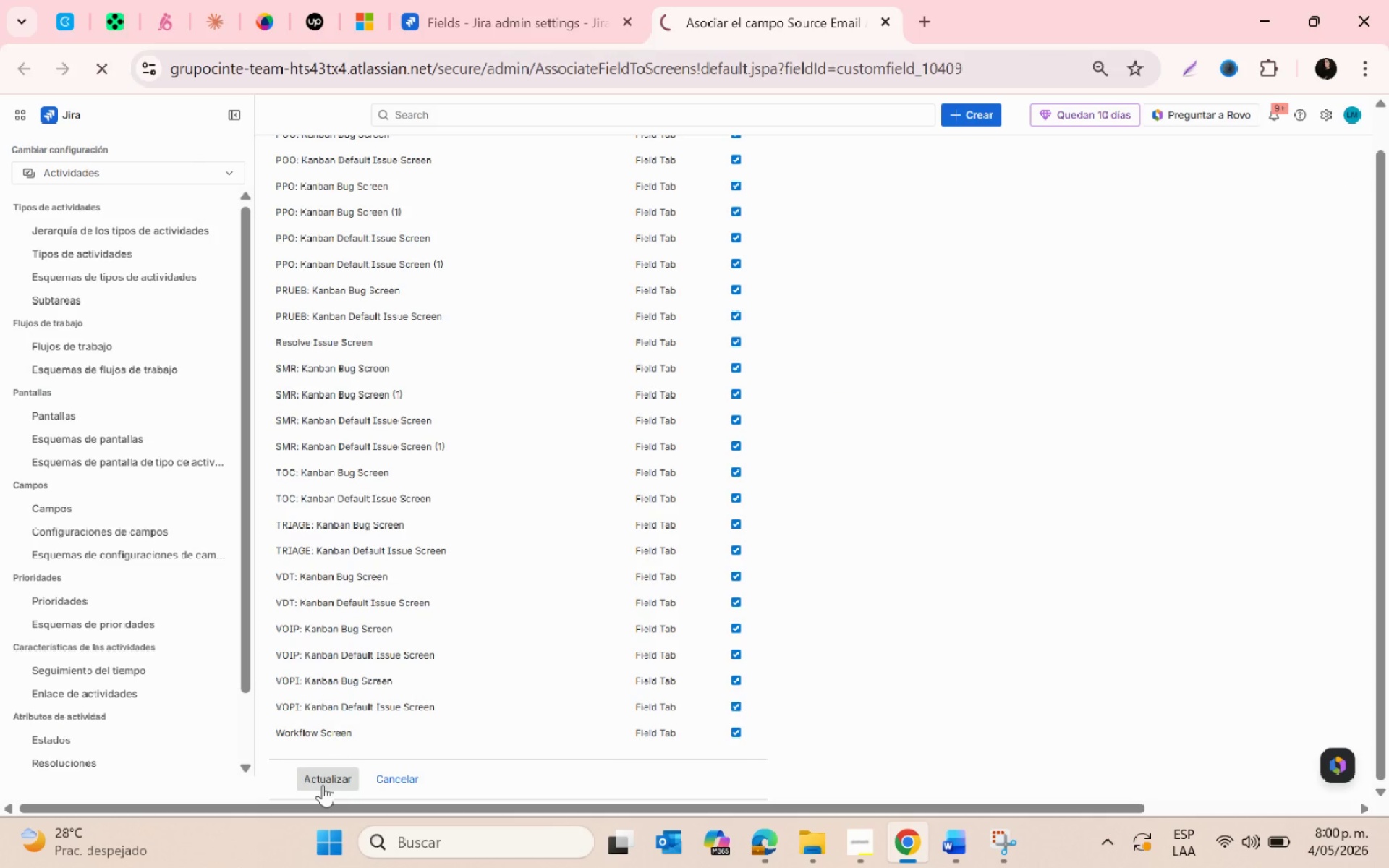 
left_click([891, 27])
 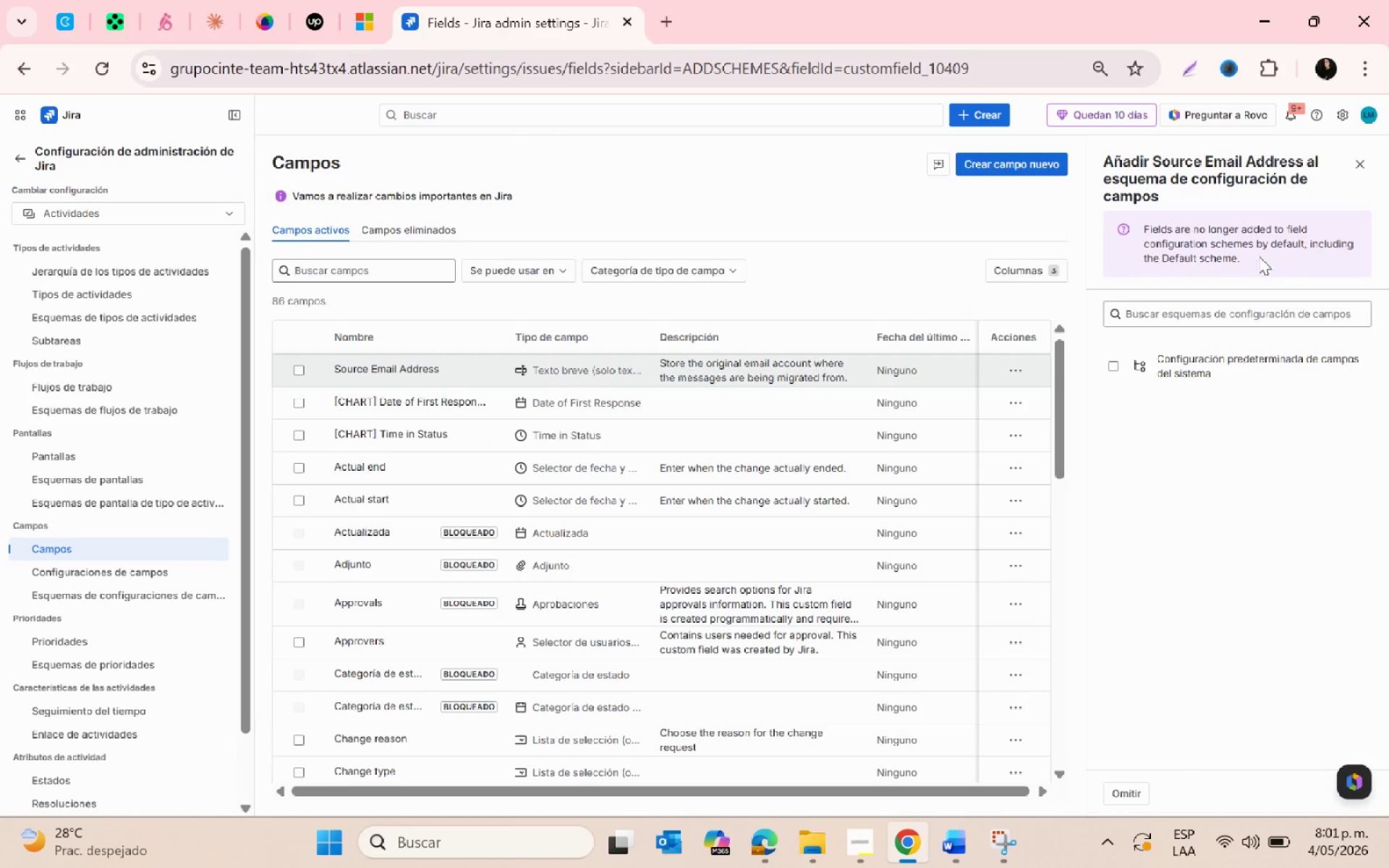 
left_click([1367, 166])
 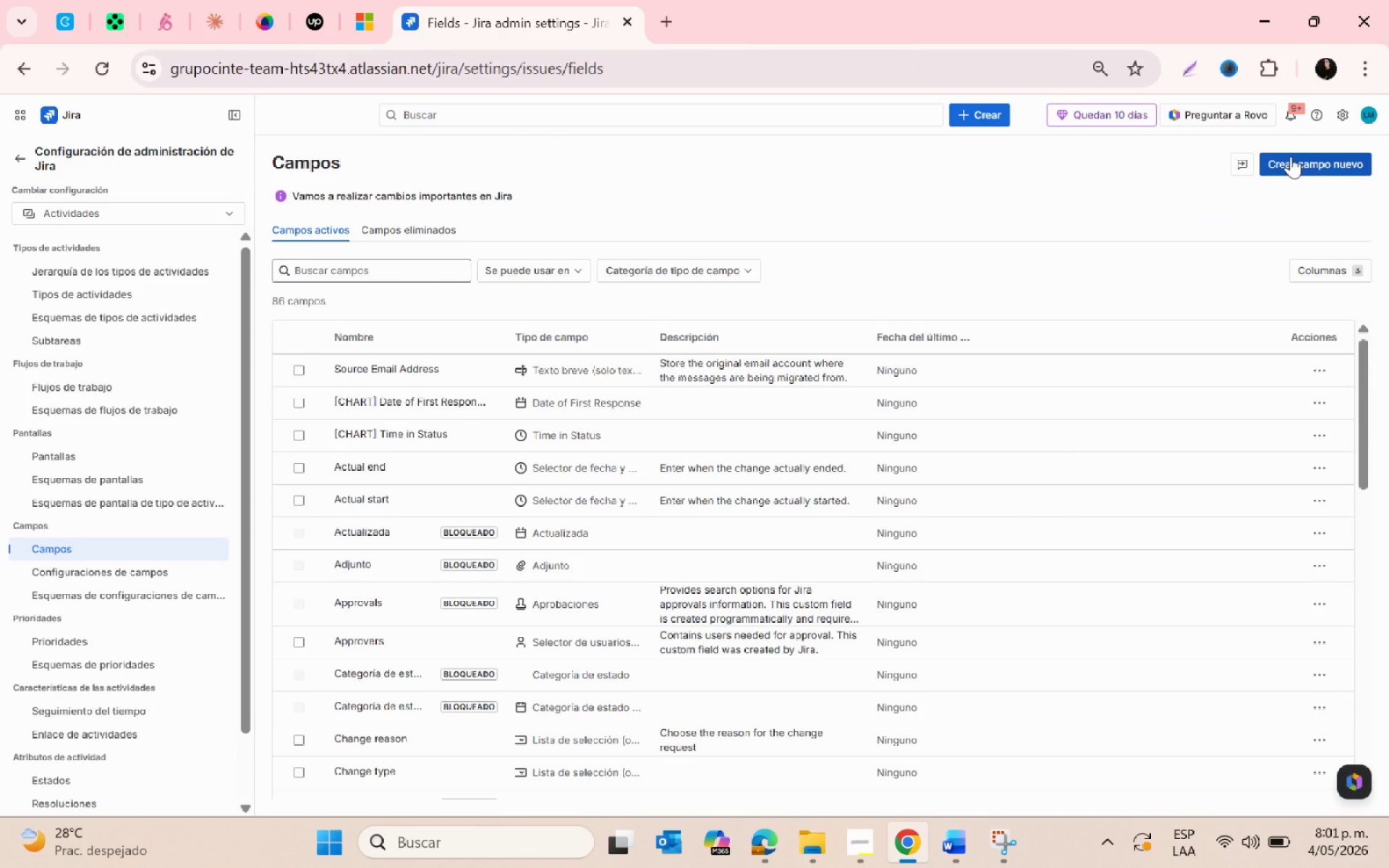 
left_click([1296, 159])
 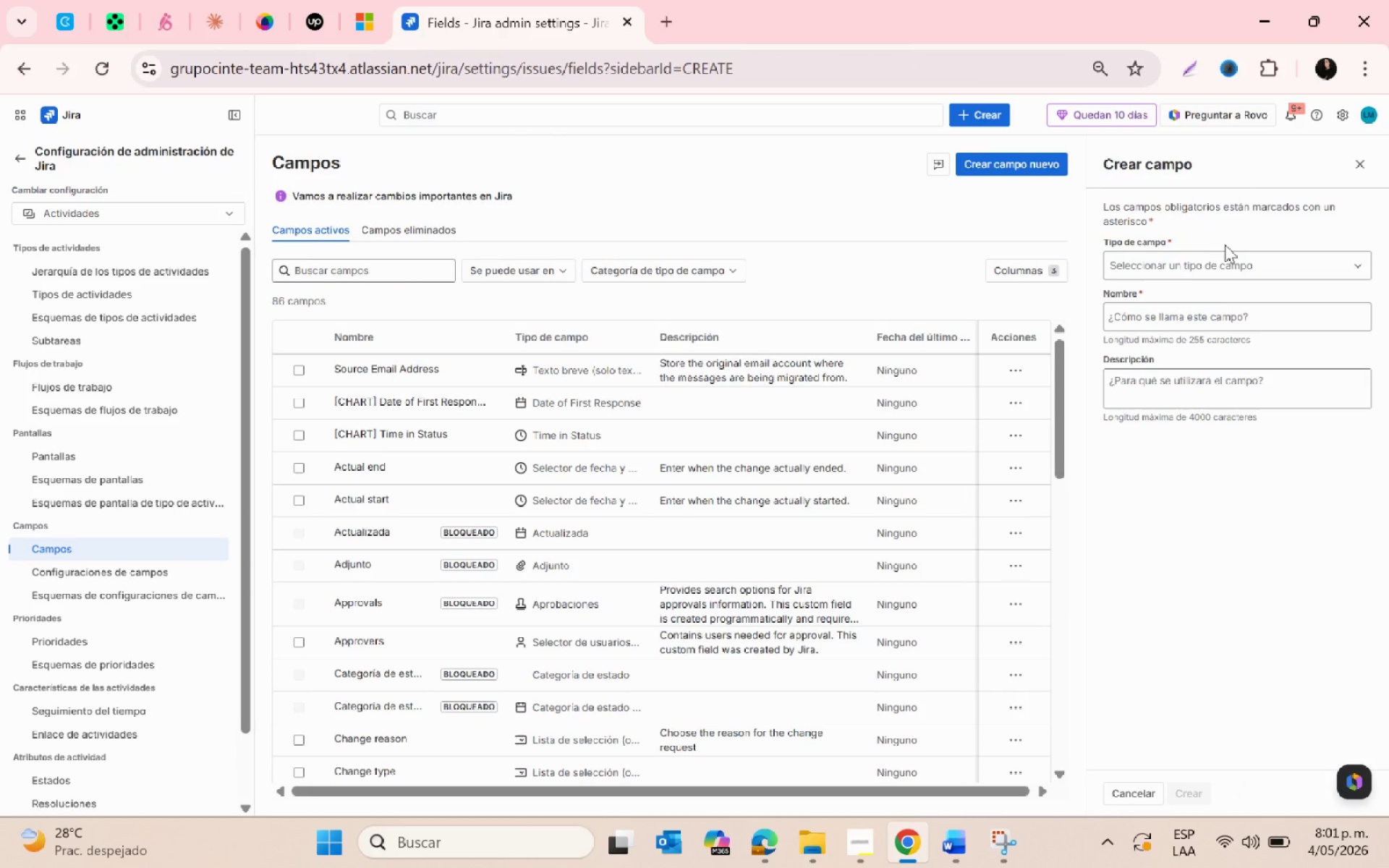 
left_click([1173, 265])
 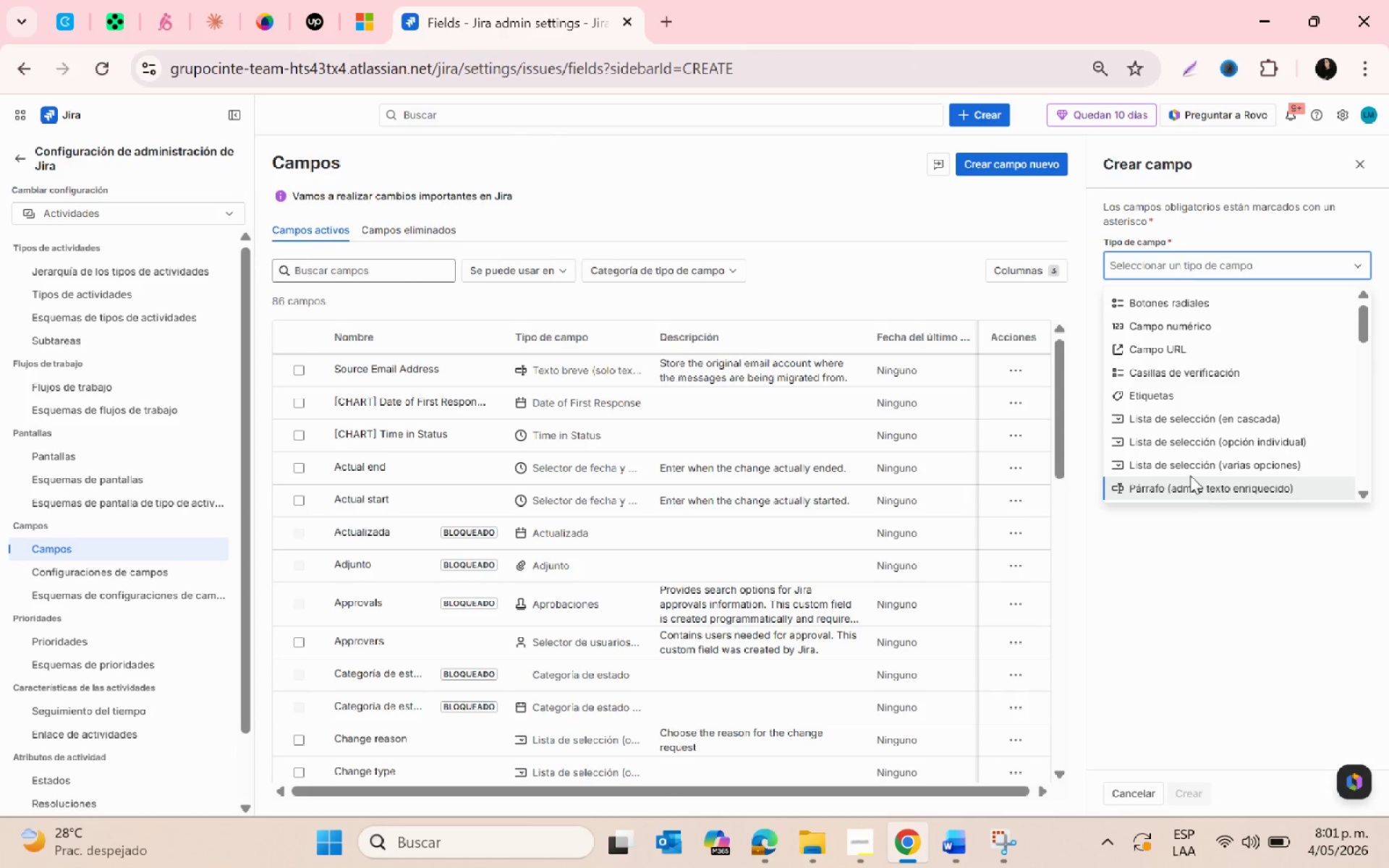 
scroll: coordinate [1189, 474], scroll_direction: down, amount: 1.0
 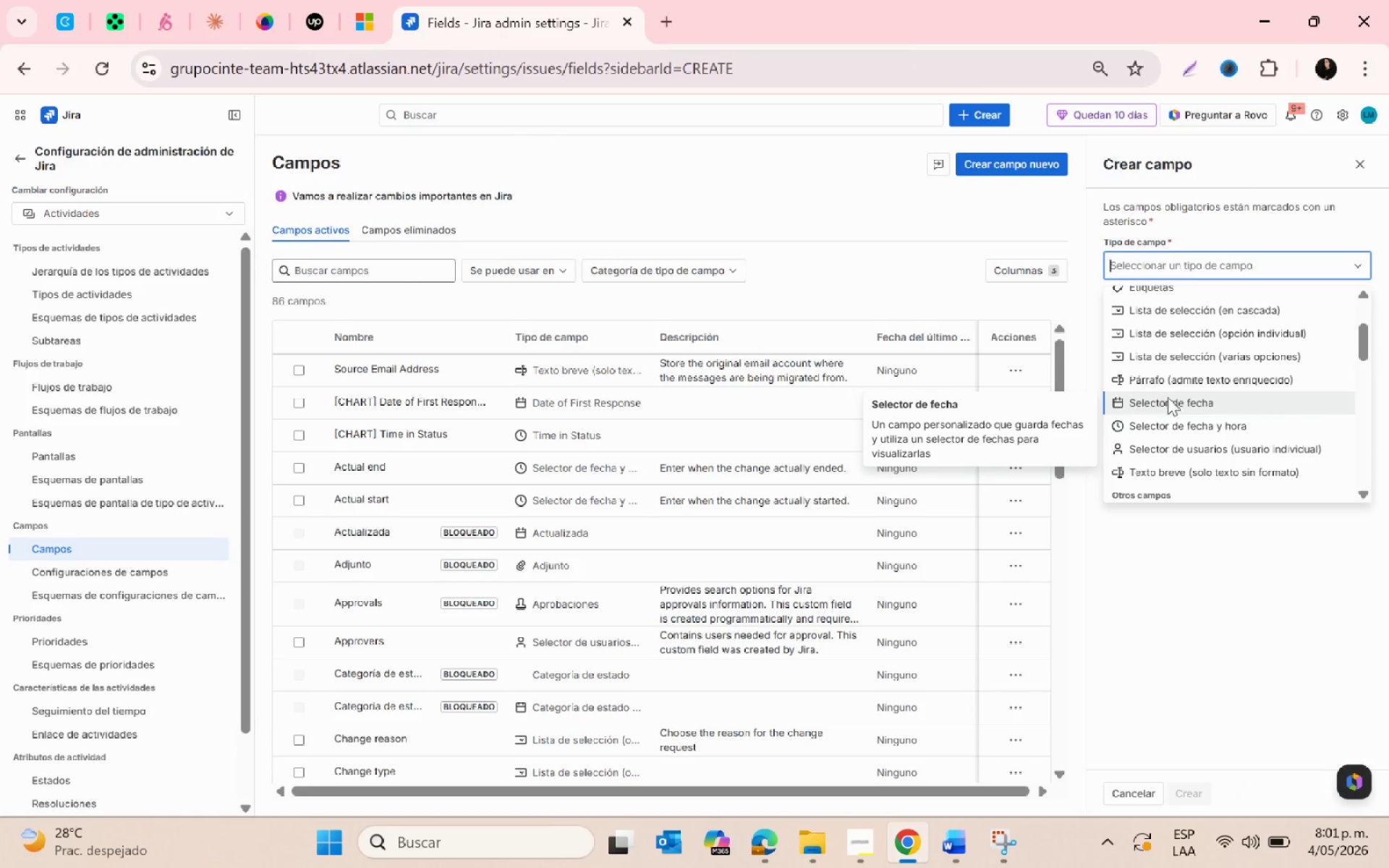 
left_click([1173, 390])
 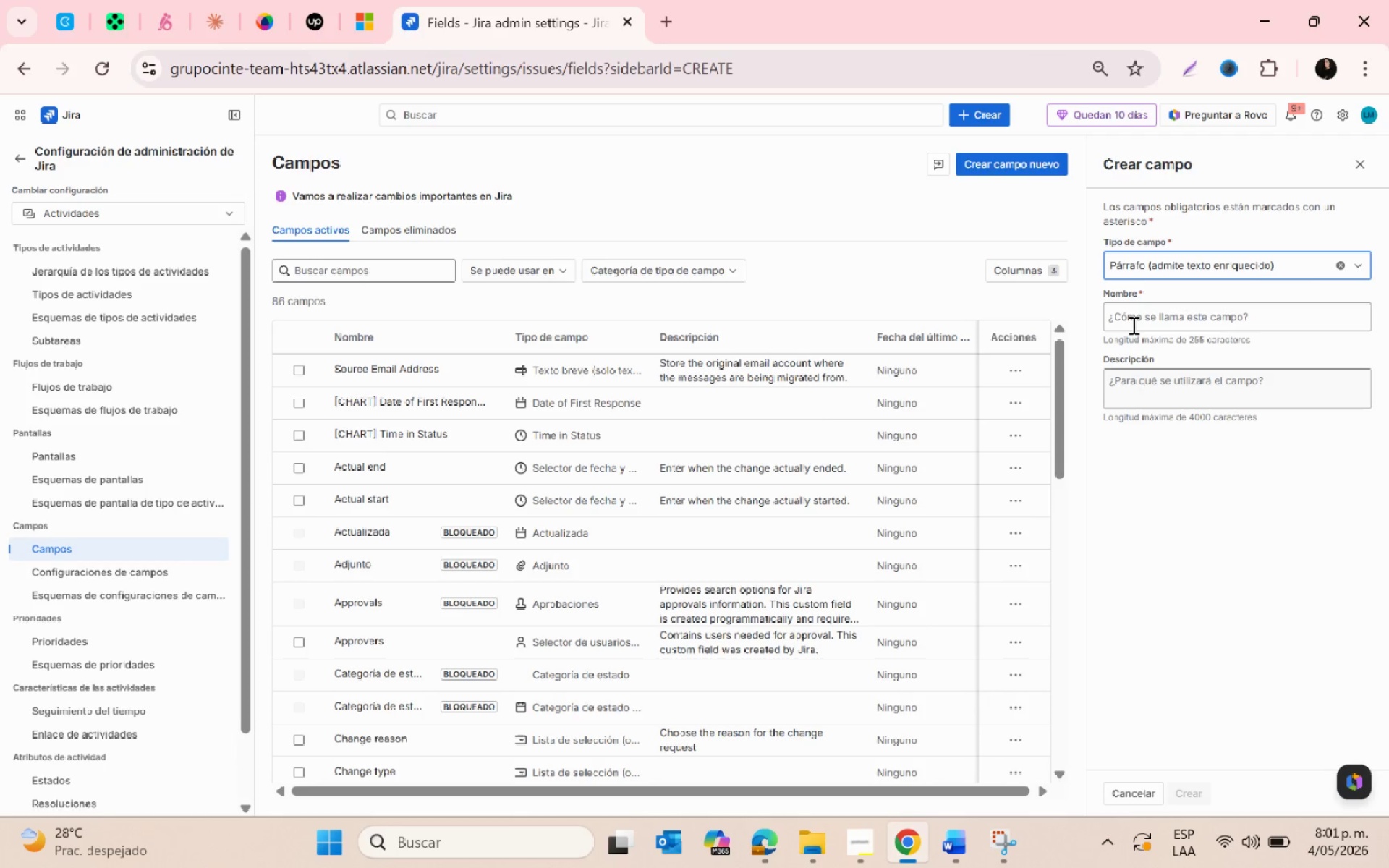 
left_click([1132, 323])
 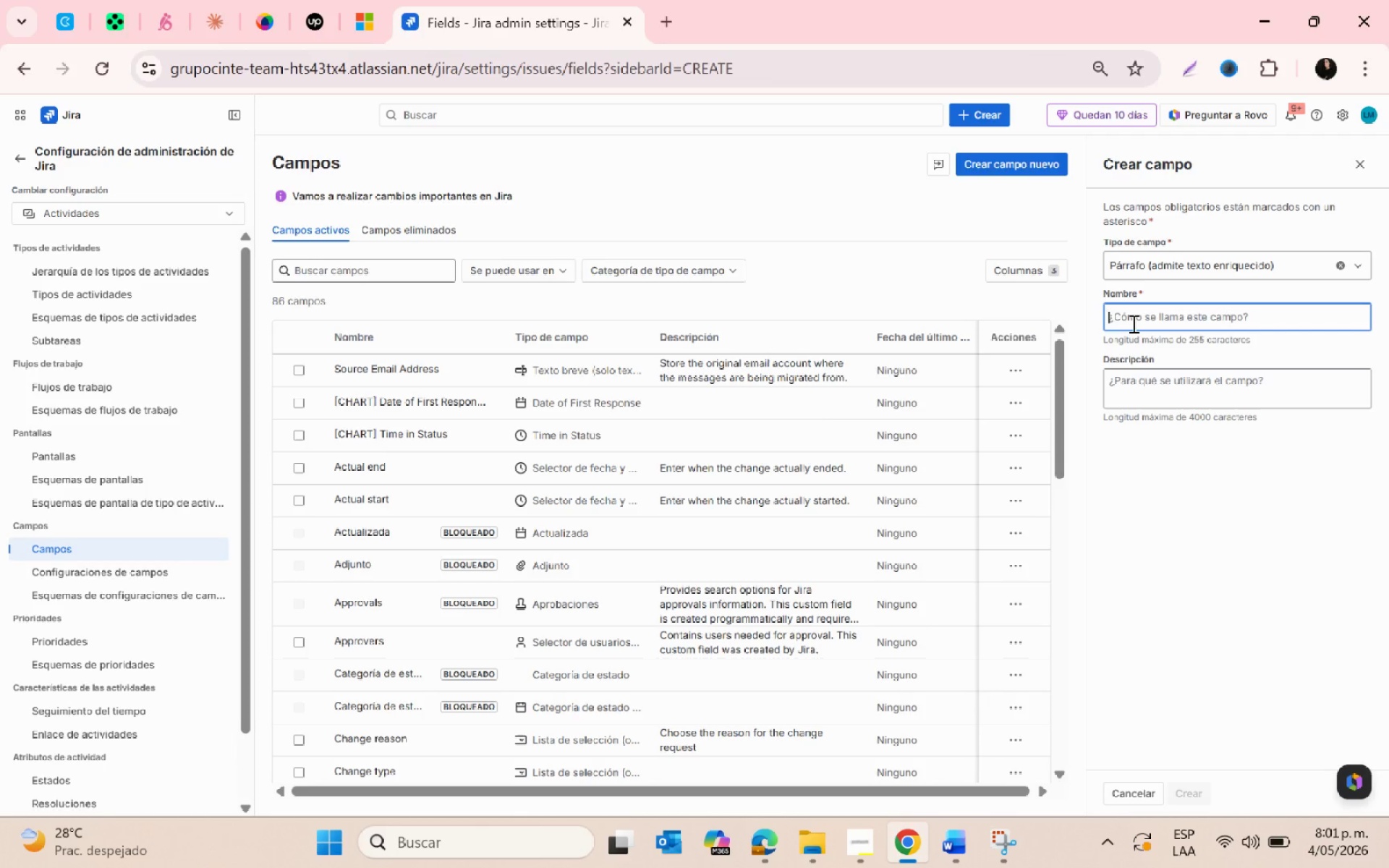 
type(Target Folder Name)
 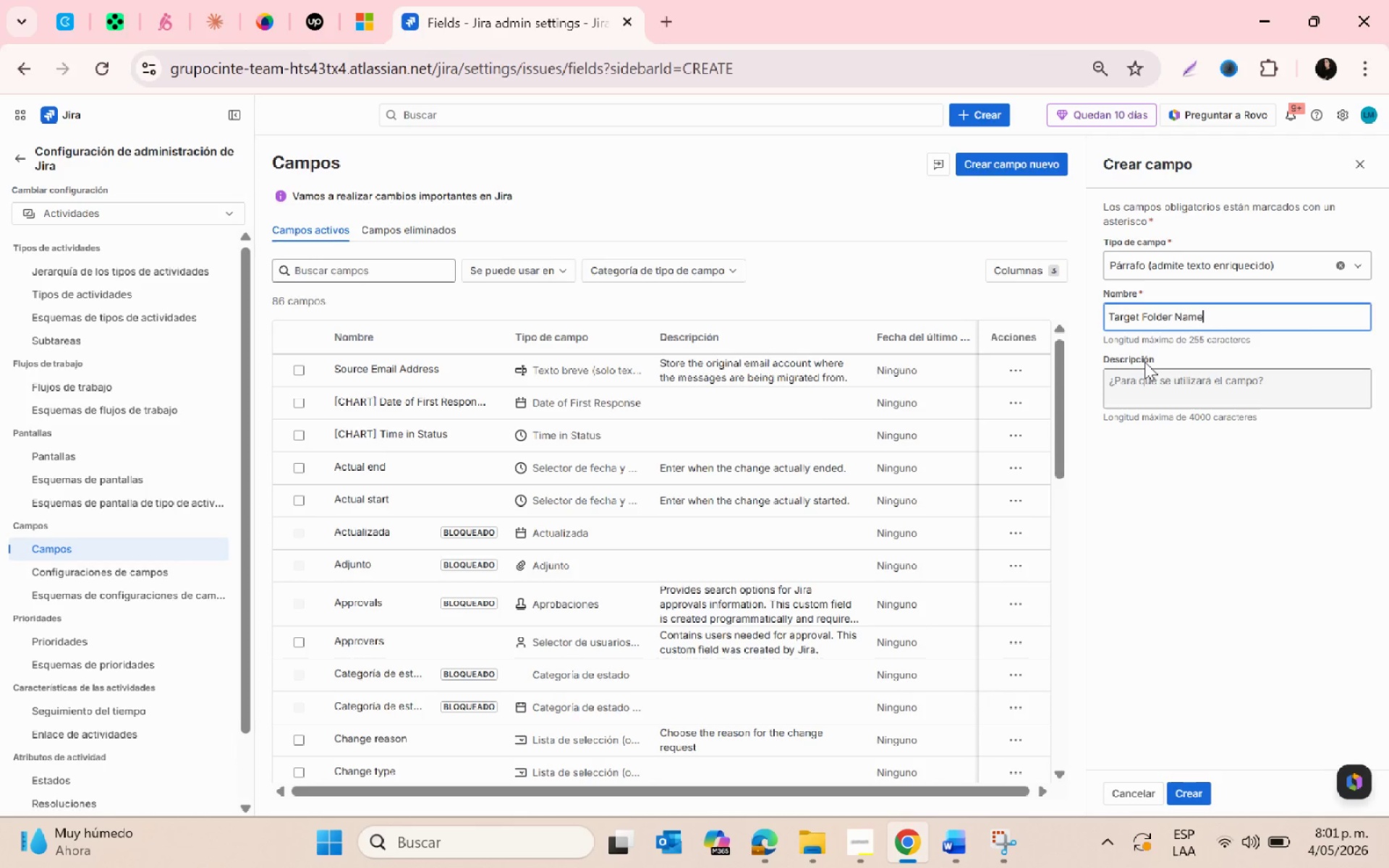 
double_click([1145, 371])
 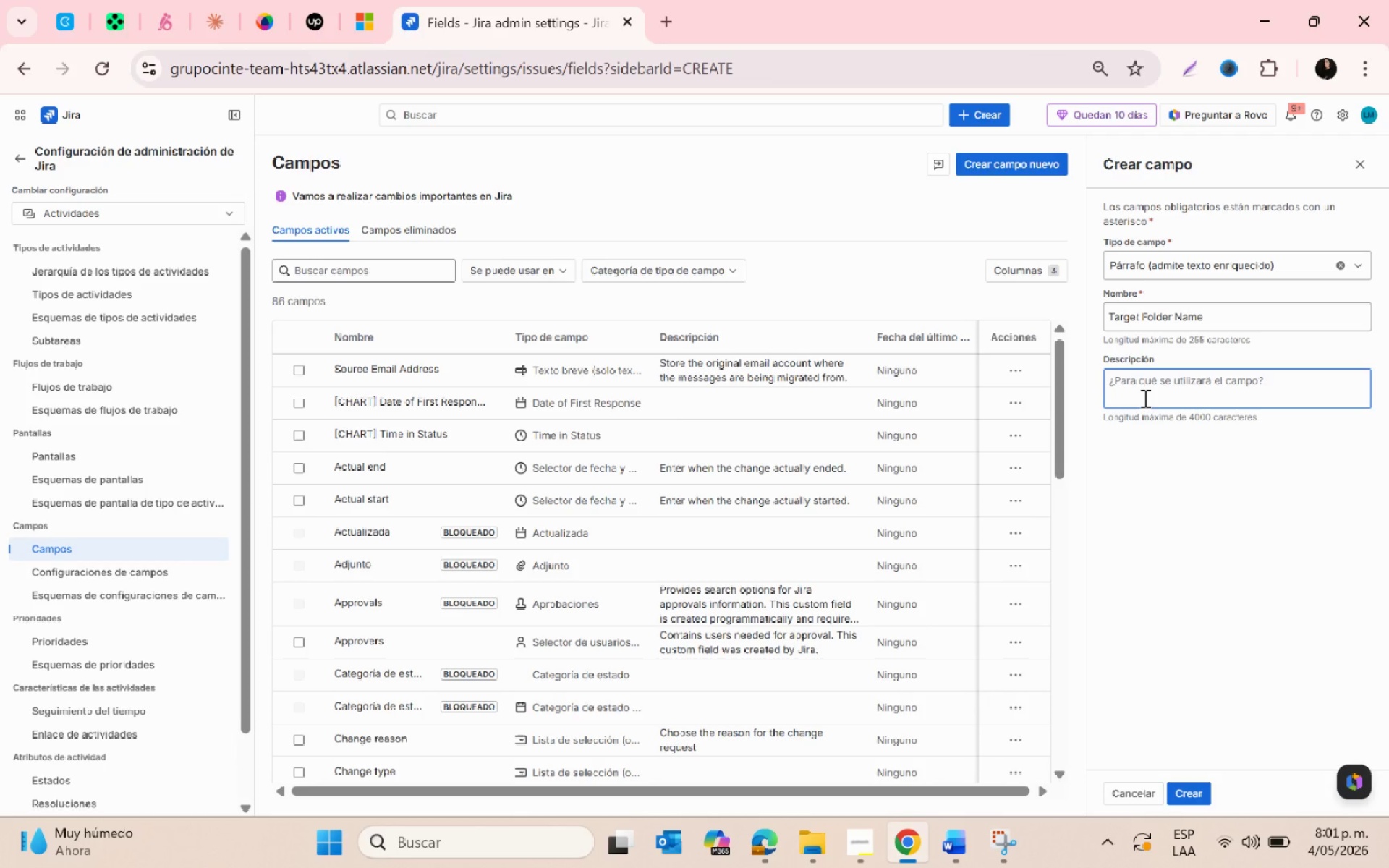 
type(Deines )
key(Backspace)
key(Backspace)
key(Backspace)
key(Backspace)
key(Backspace)
type(fines the destination folder where the emails will be organizated )
 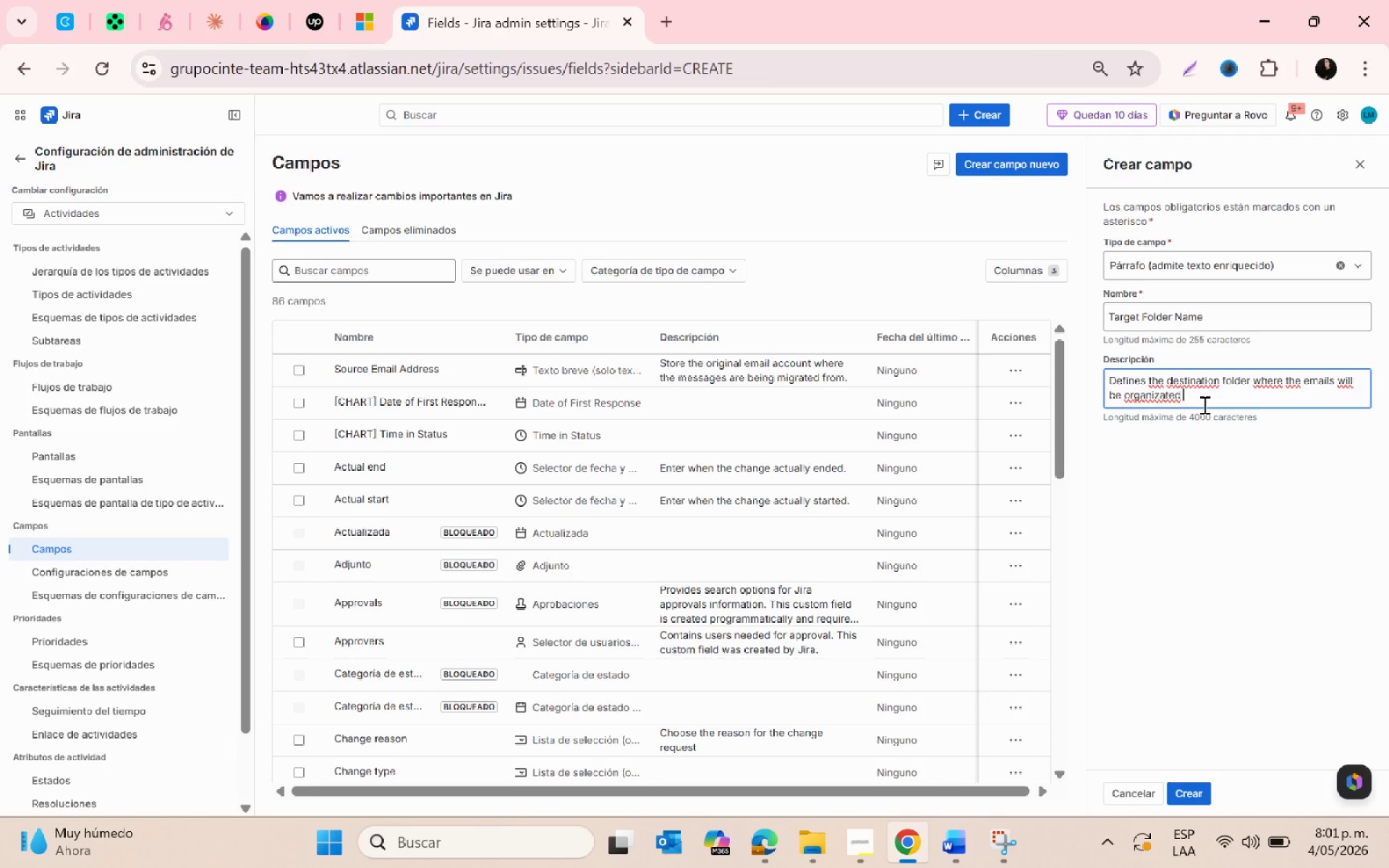 
wait(5.52)
 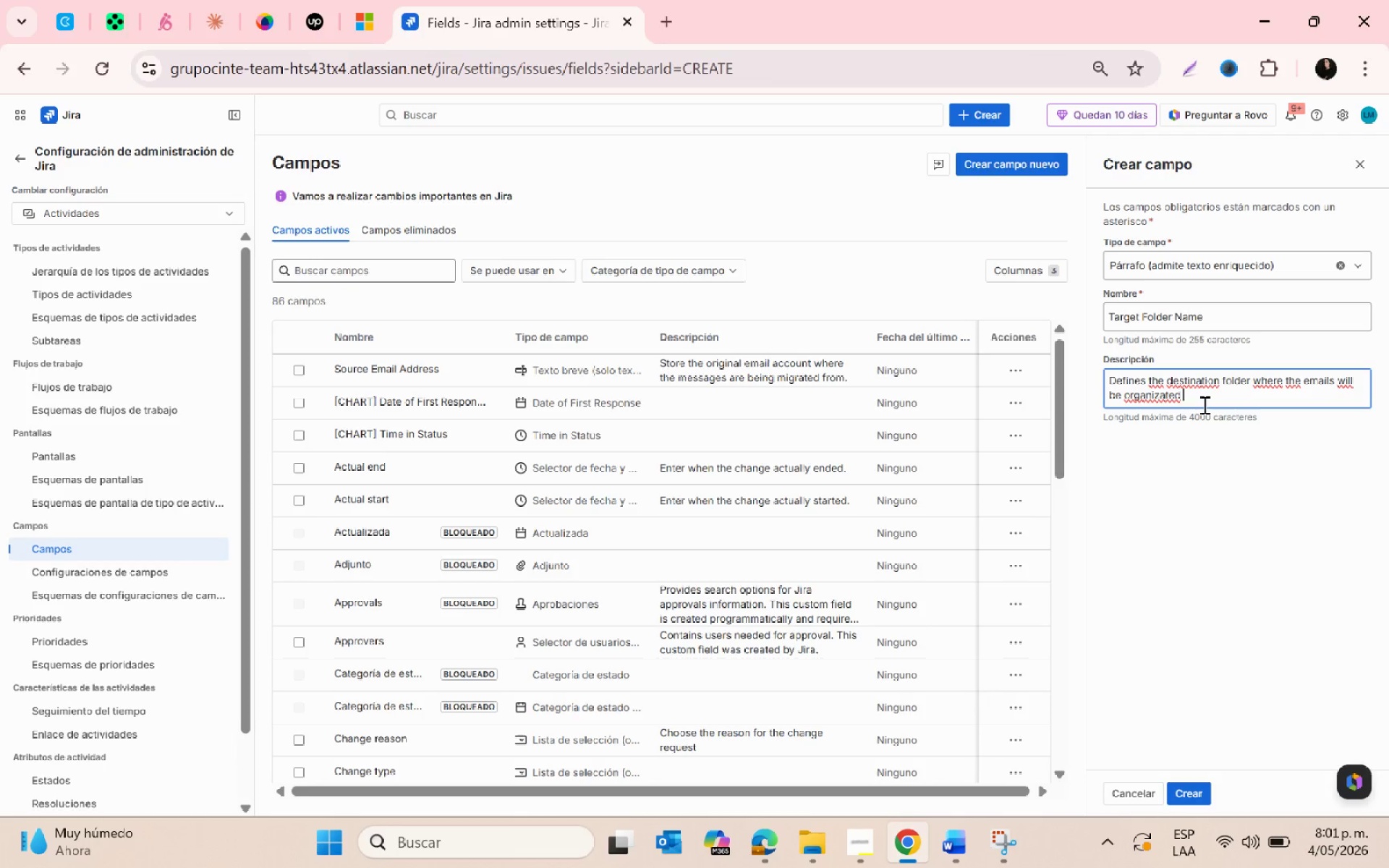 
type( in the new system)
 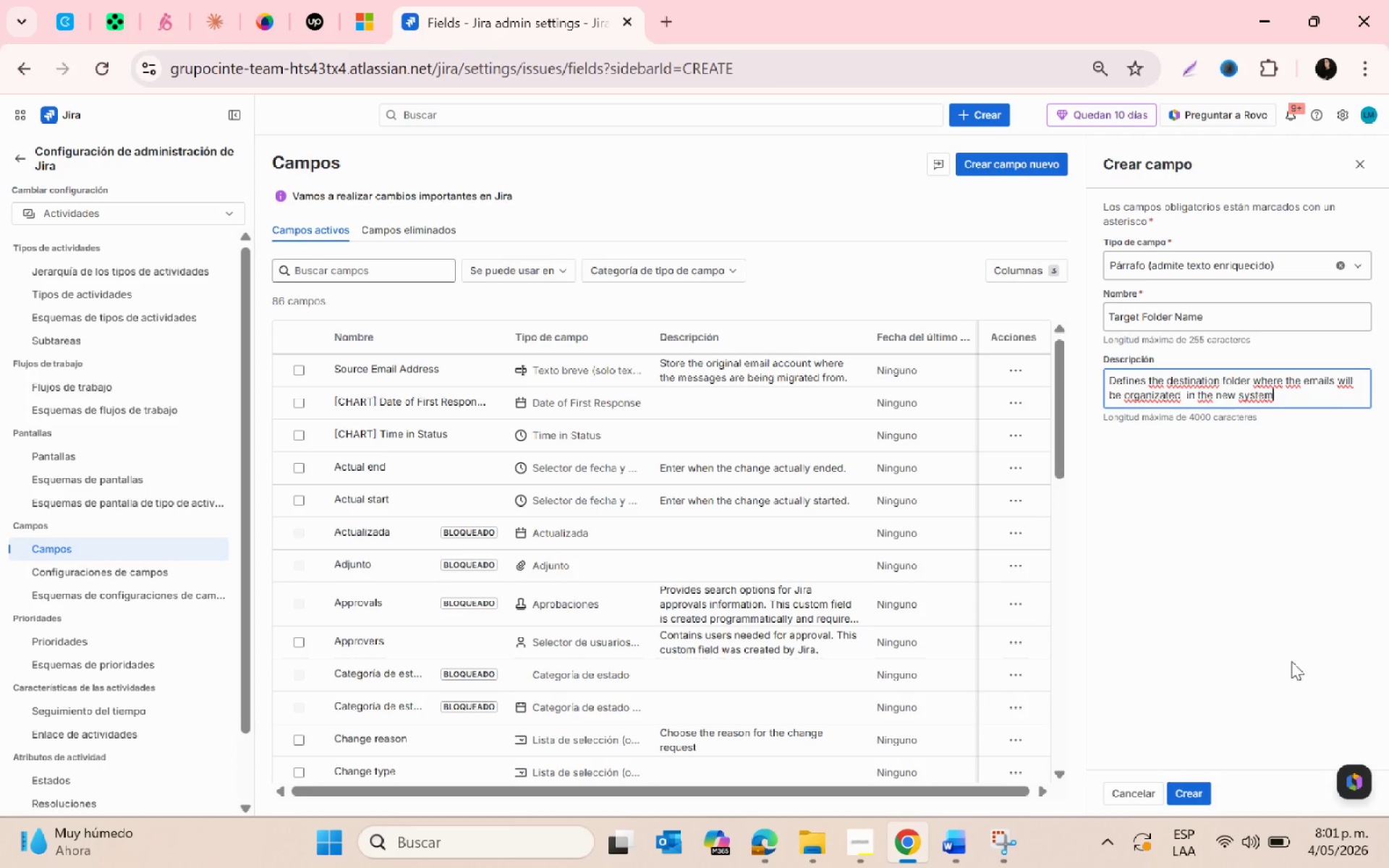 
key(PrintScreen)
 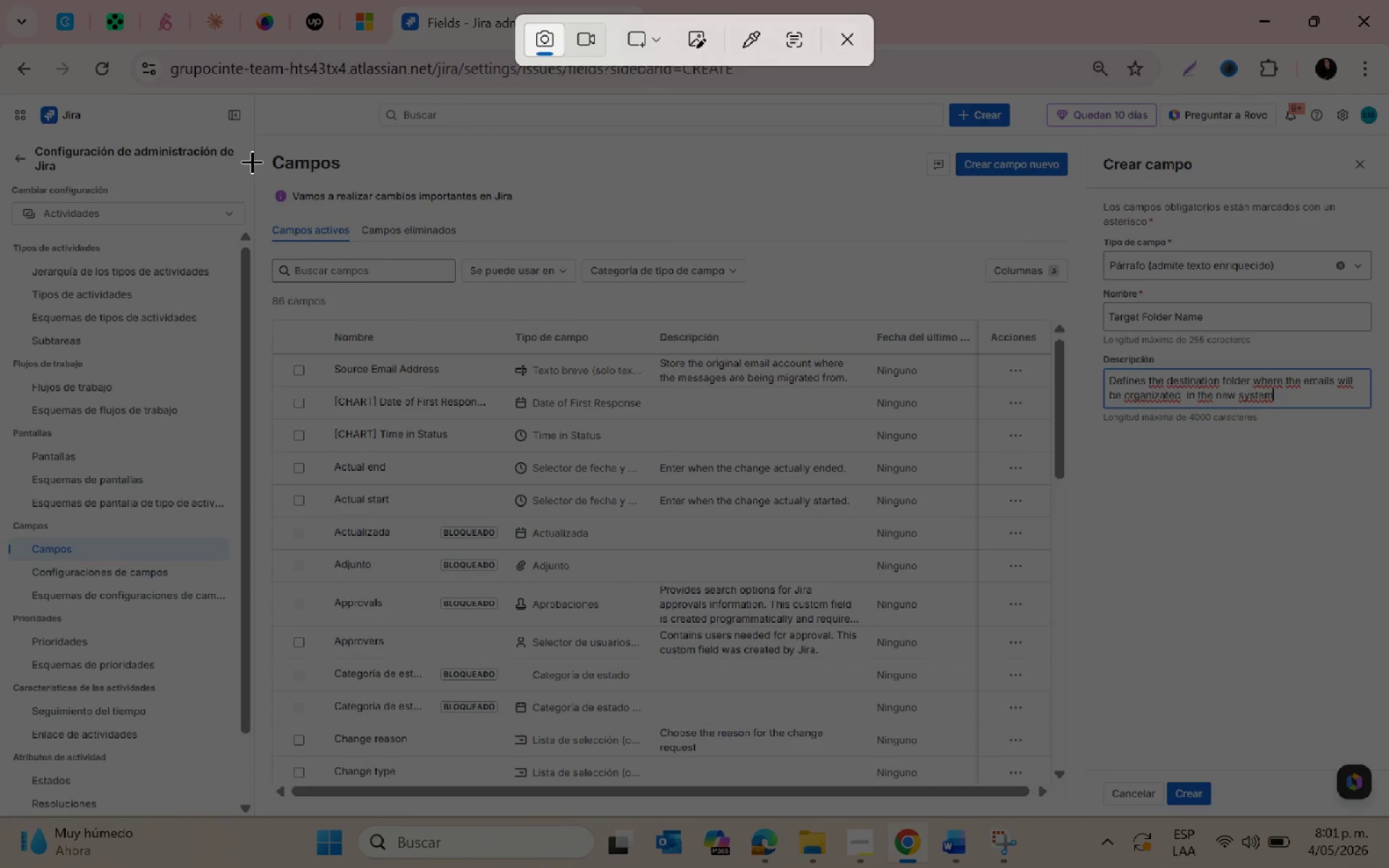 
left_click_drag(start_coordinate=[255, 137], to_coordinate=[1385, 813])
 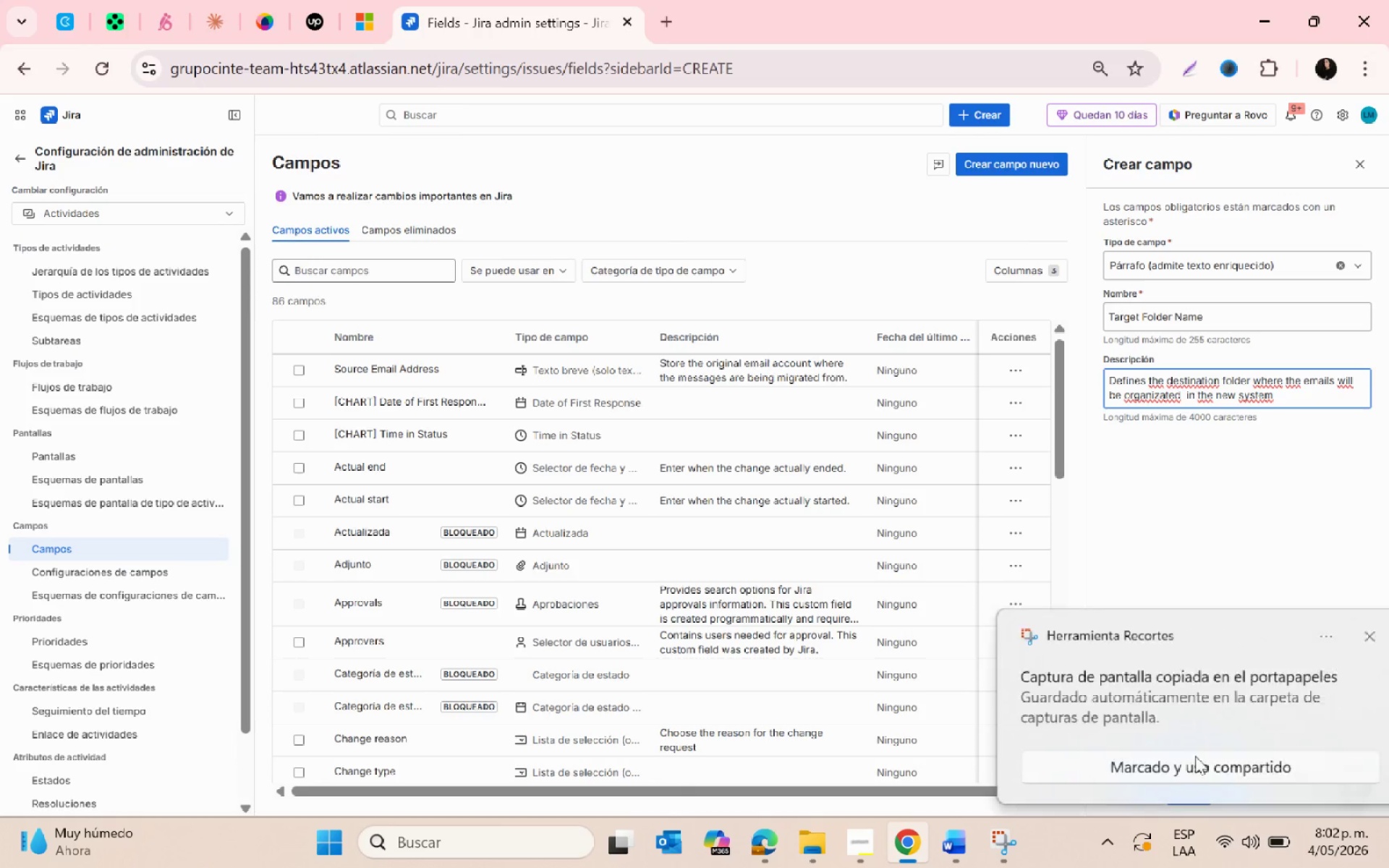 
left_click([1097, 753])
 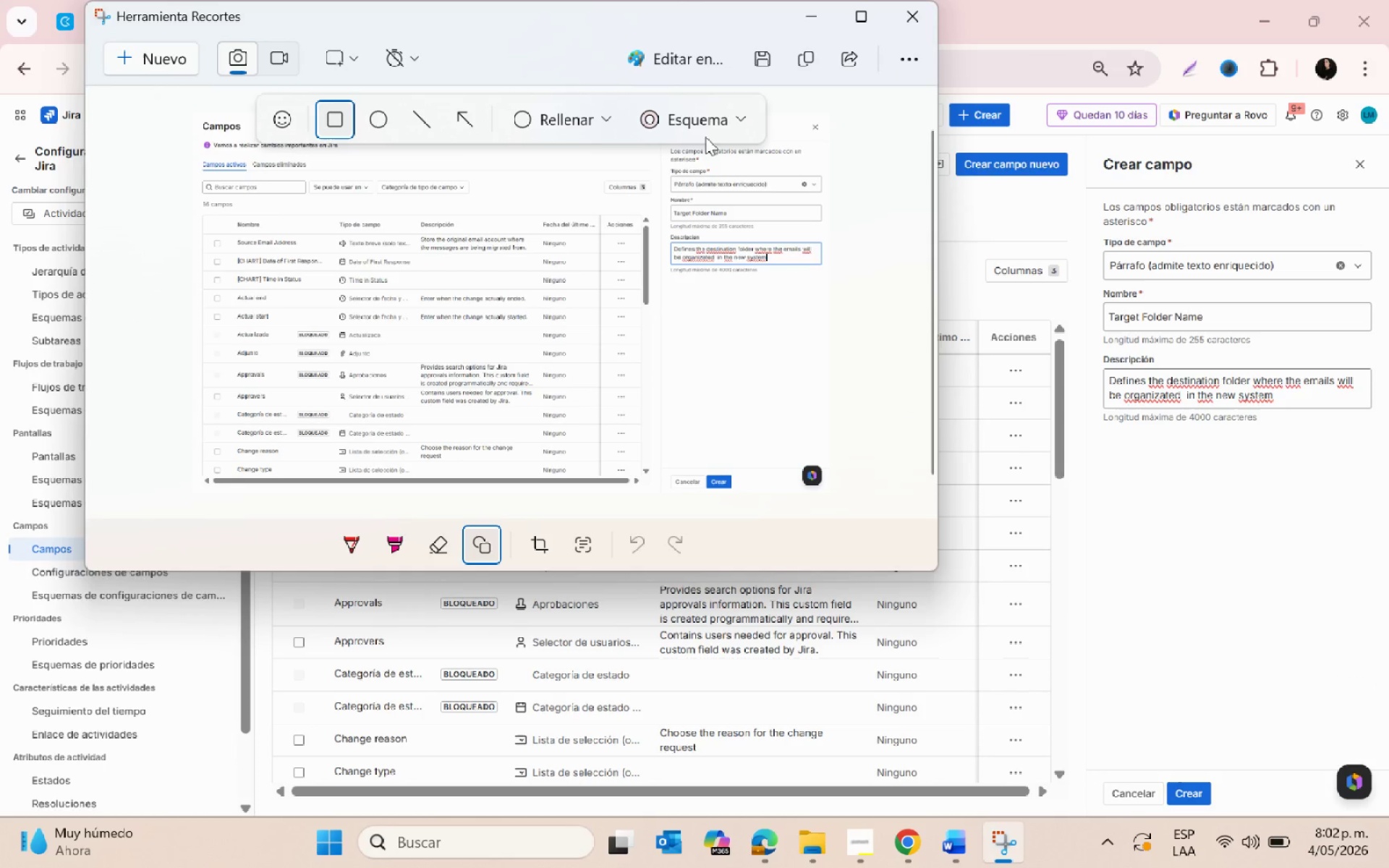 
left_click_drag(start_coordinate=[613, 93], to_coordinate=[763, 303])
 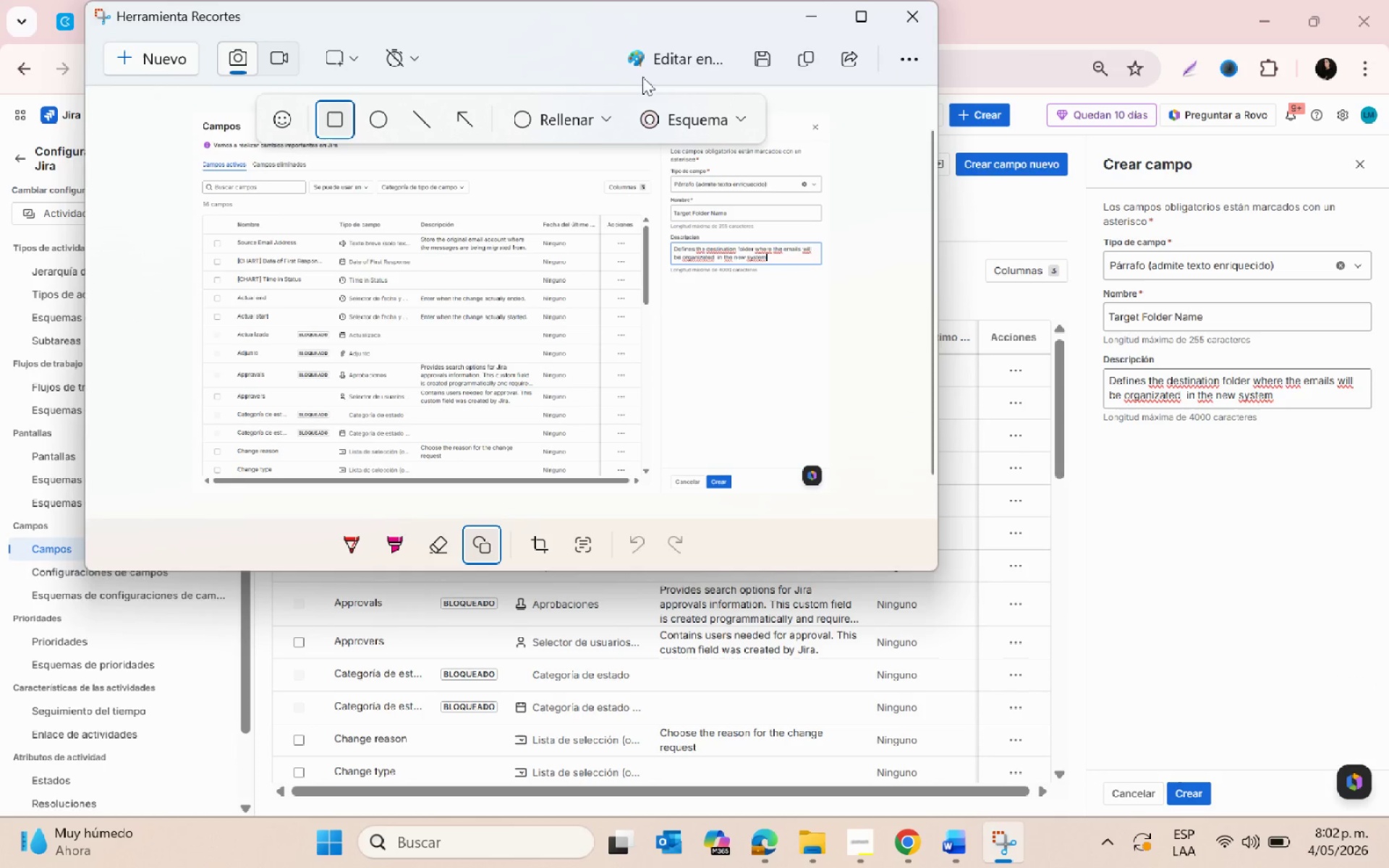 
left_click_drag(start_coordinate=[606, 57], to_coordinate=[804, 358])
 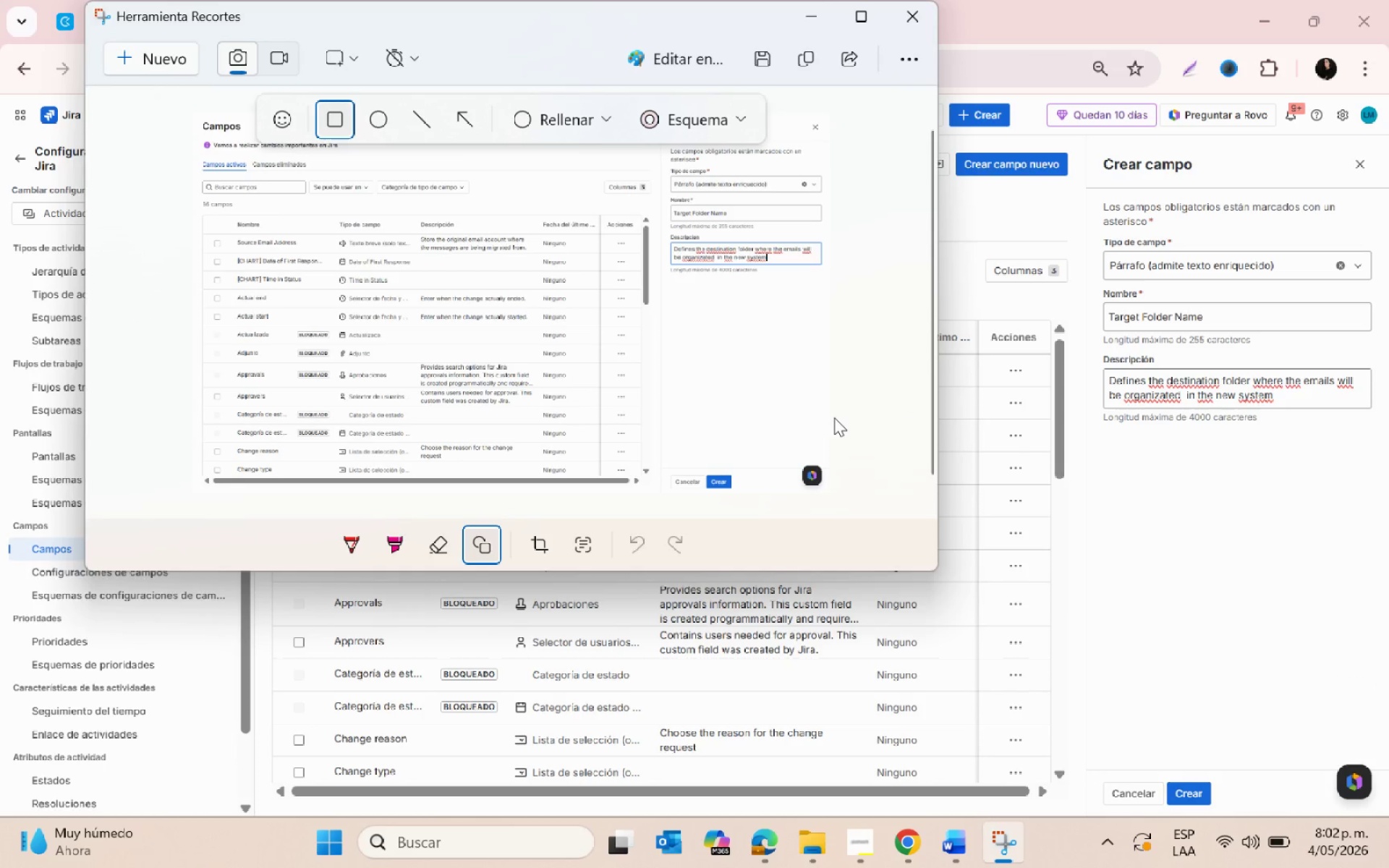 
left_click_drag(start_coordinate=[834, 417], to_coordinate=[538, 54])
 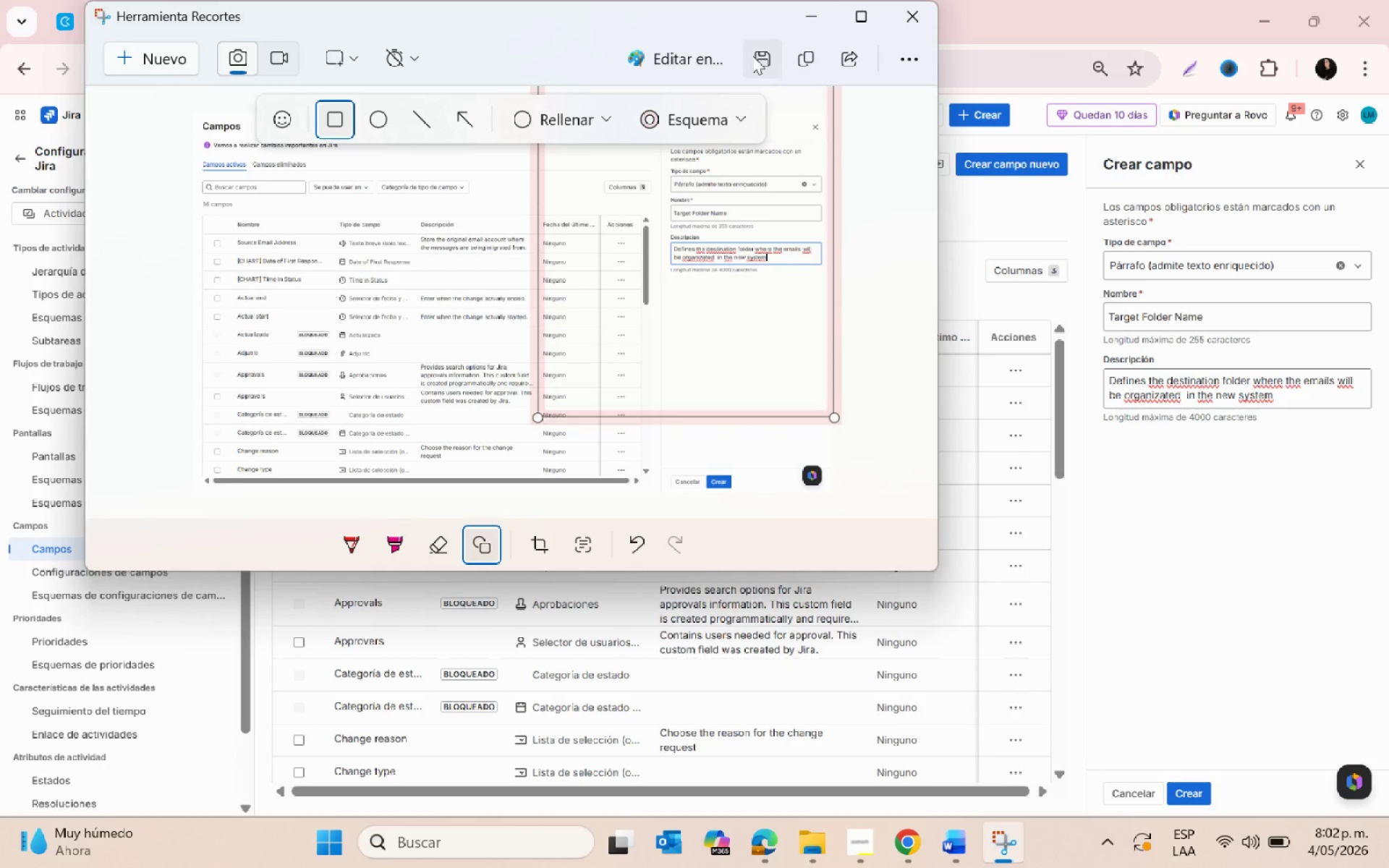 
left_click([752, 56])
 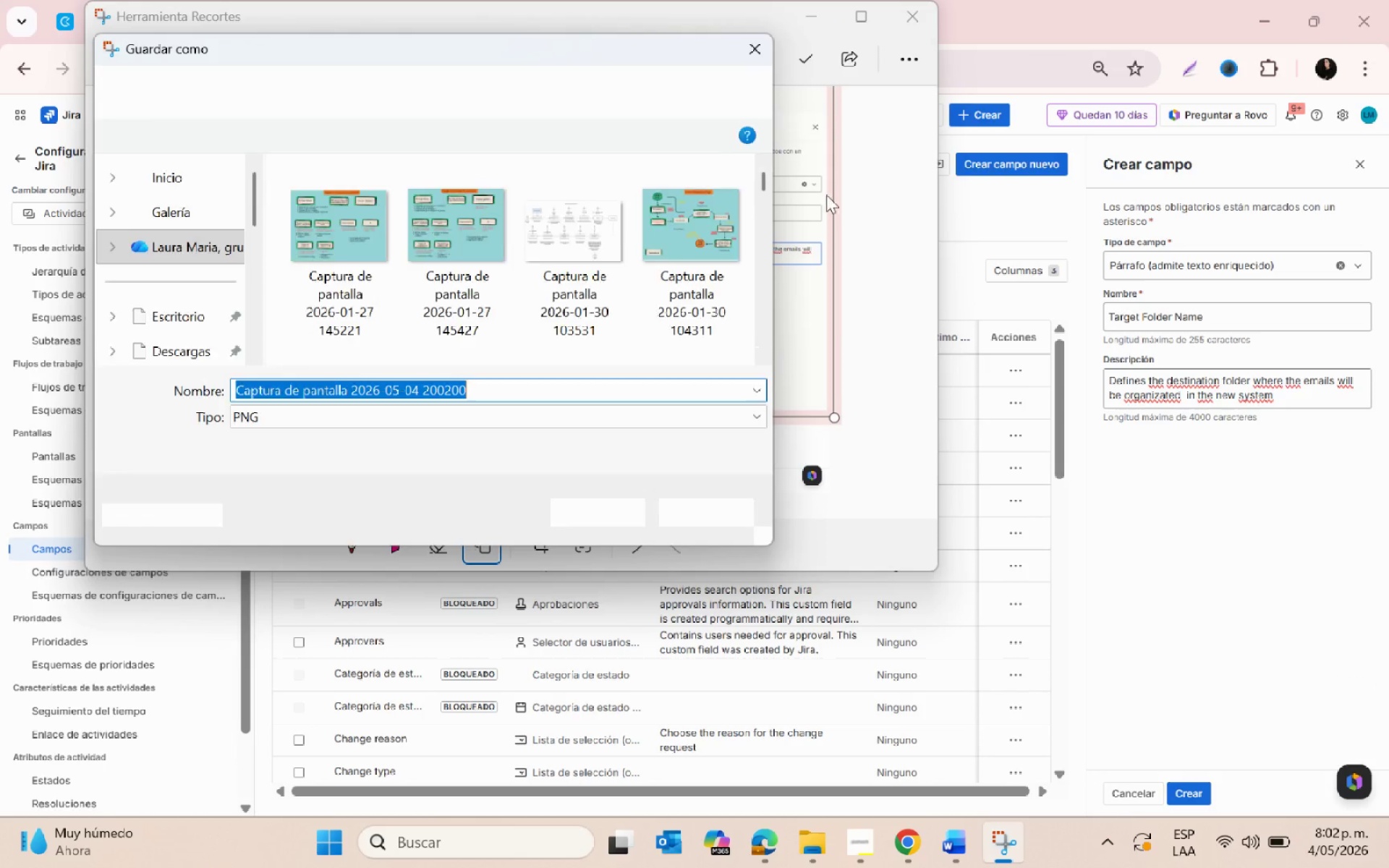 
left_click([1196, 312])
 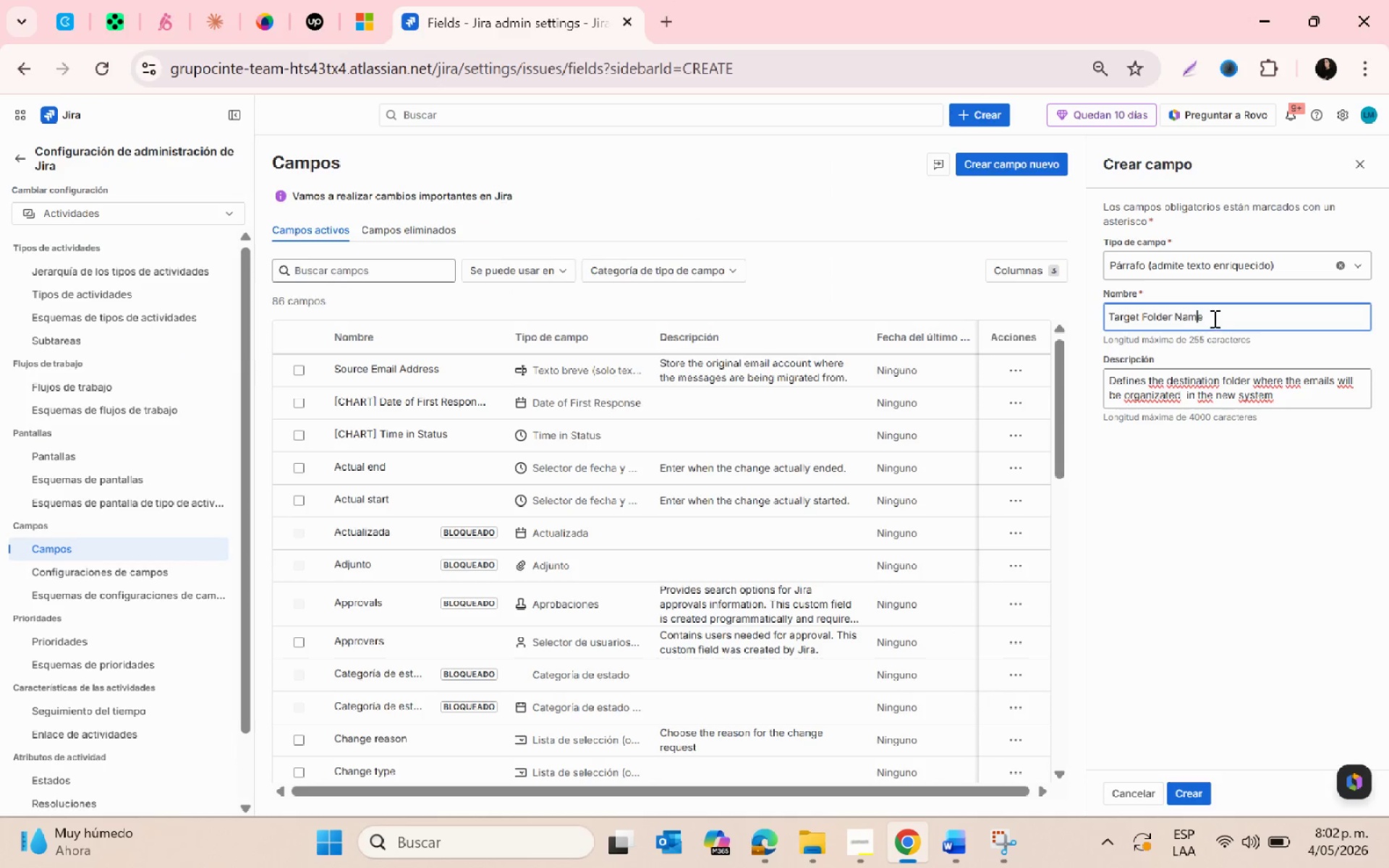 
left_click_drag(start_coordinate=[1213, 318], to_coordinate=[1106, 318])
 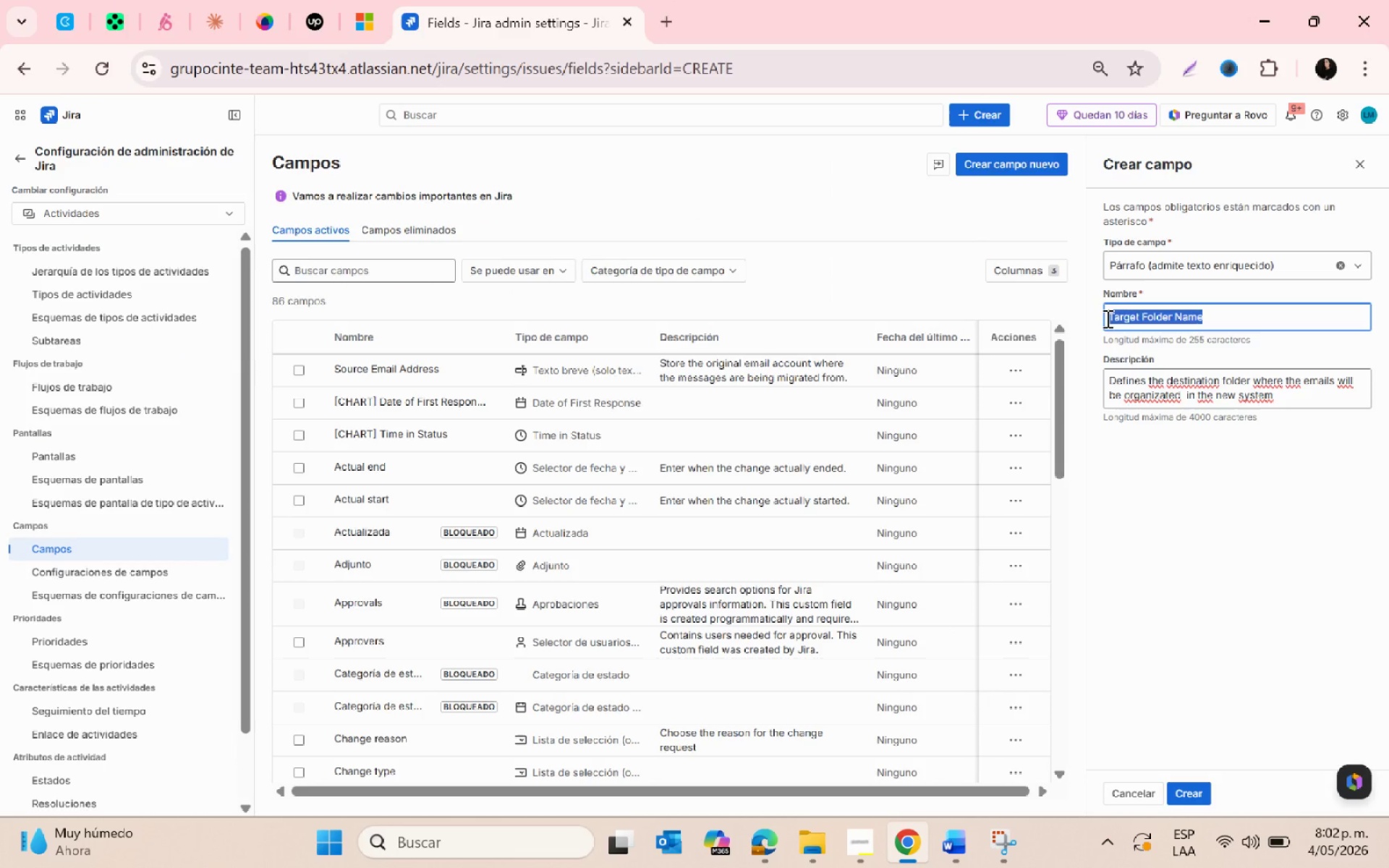 
key(Control+C)
 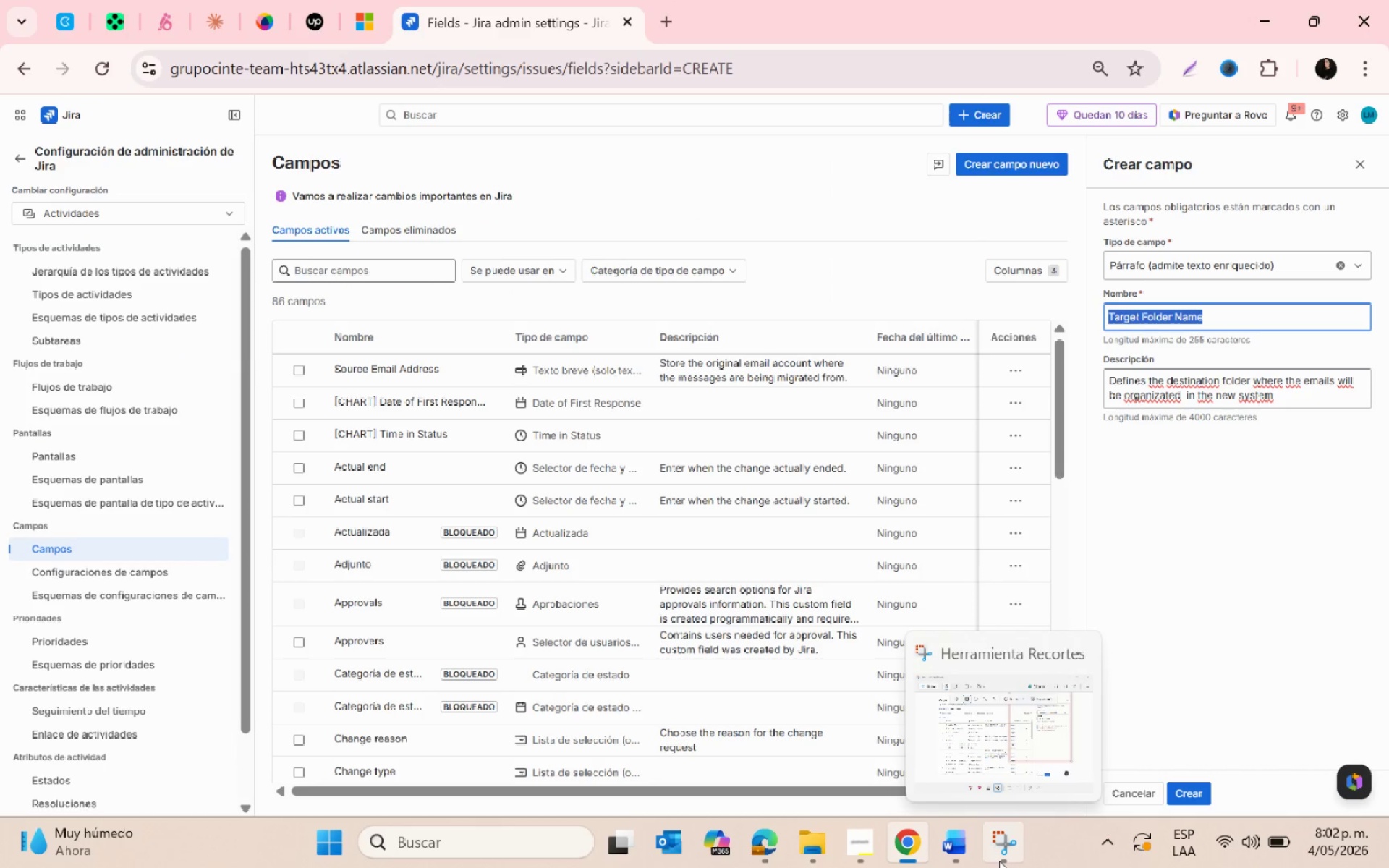 
left_click([959, 732])
 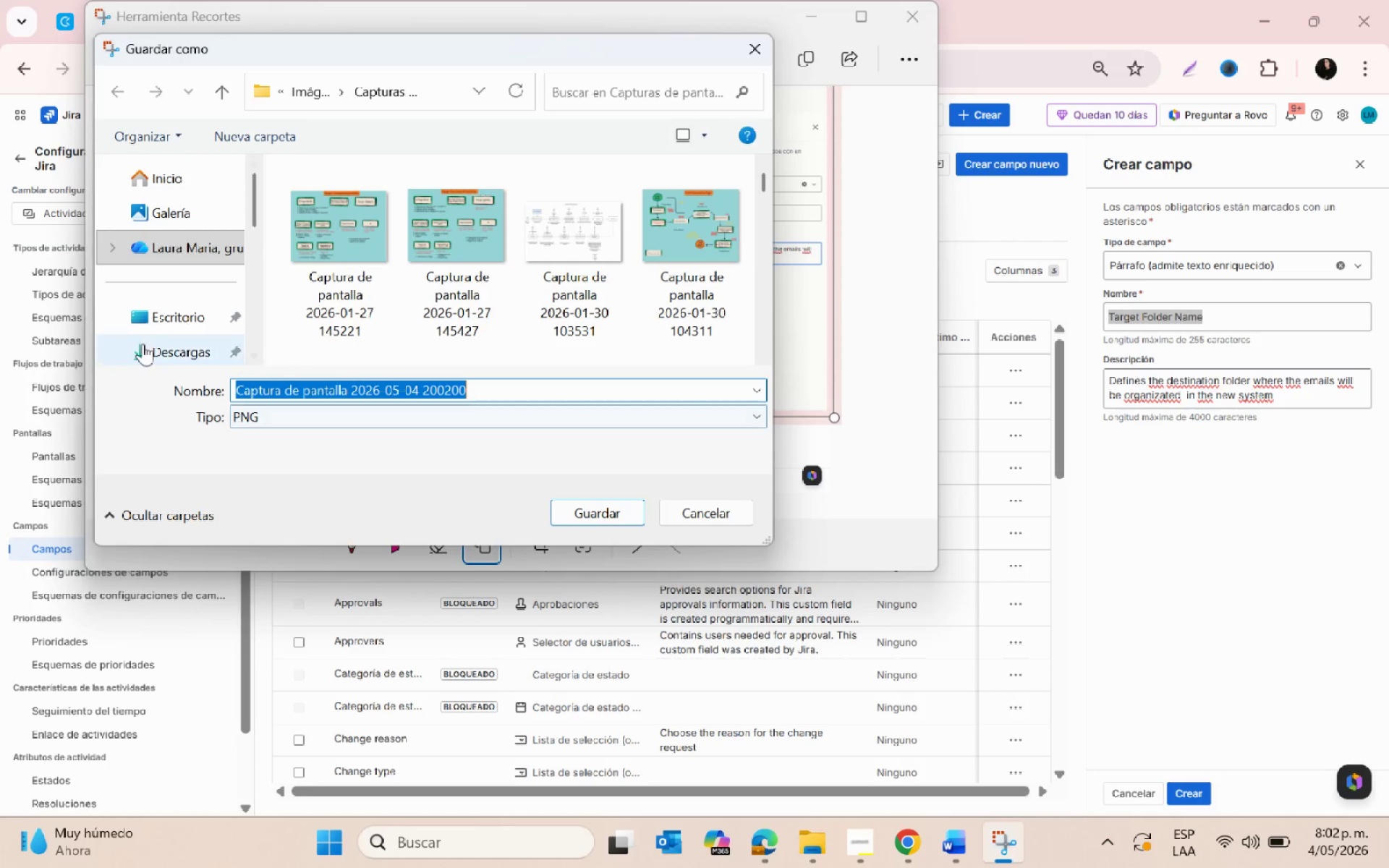 
scroll: coordinate [140, 337], scroll_direction: down, amount: 1.0
 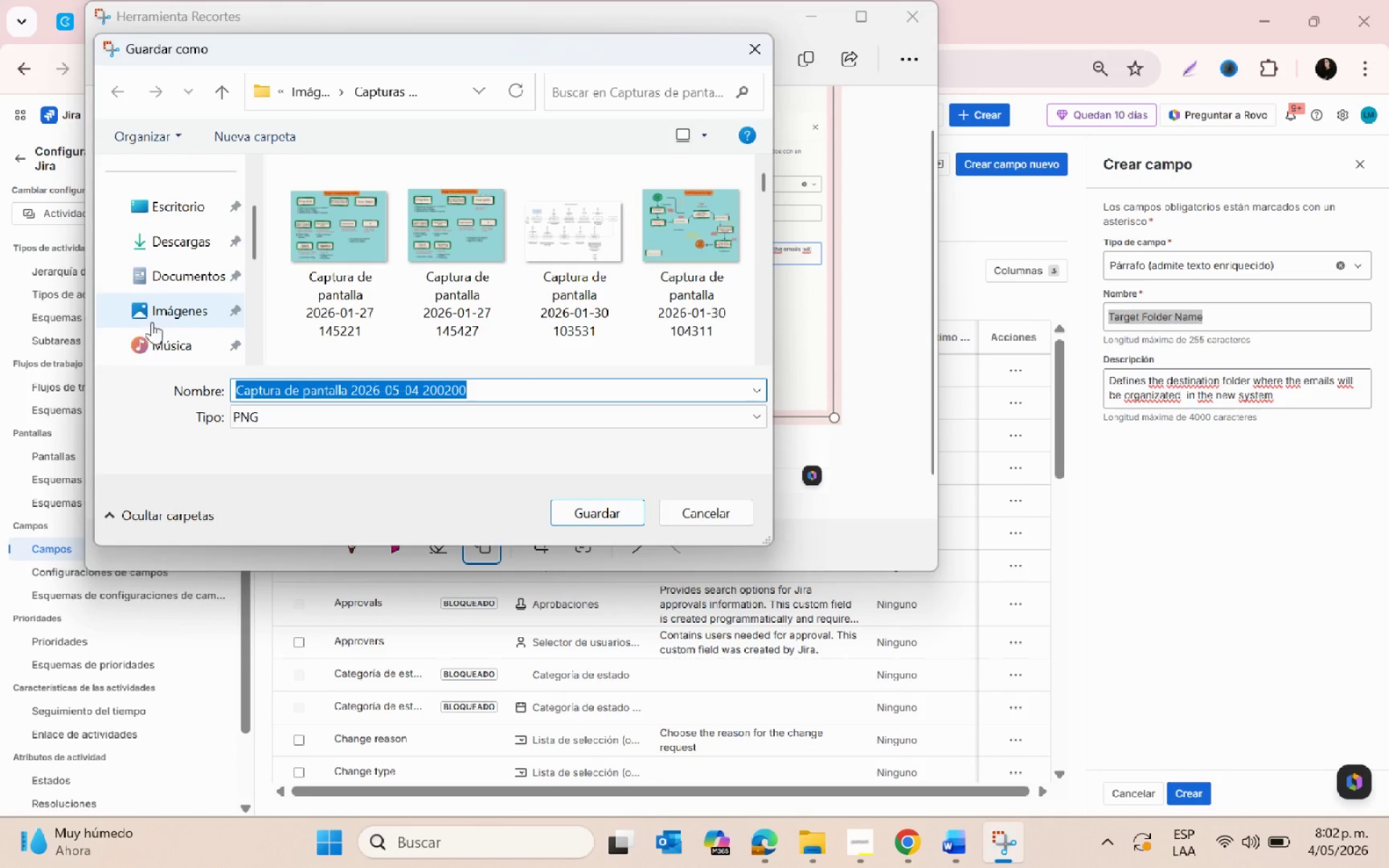 
left_click([152, 319])
 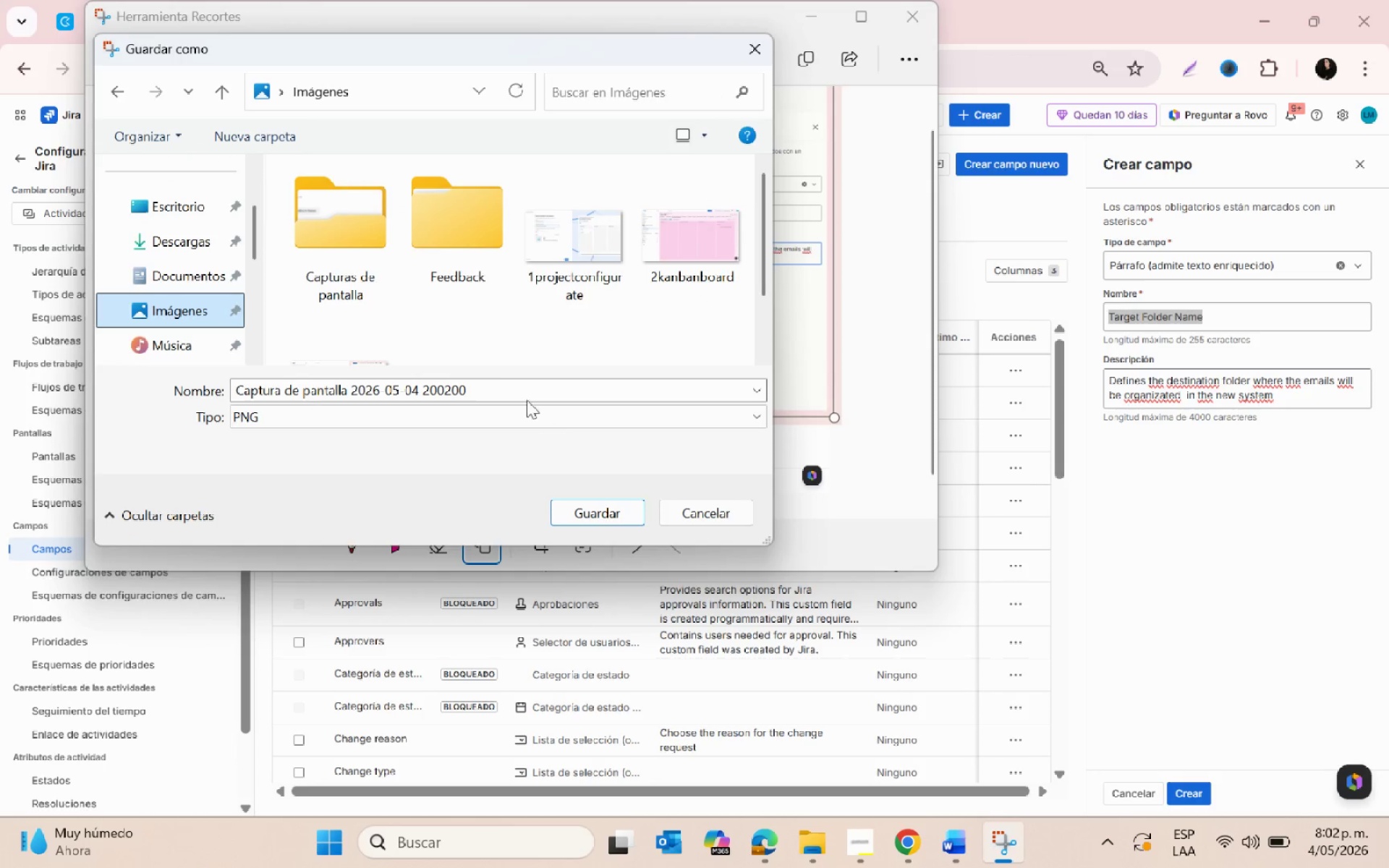 
left_click([506, 393])
 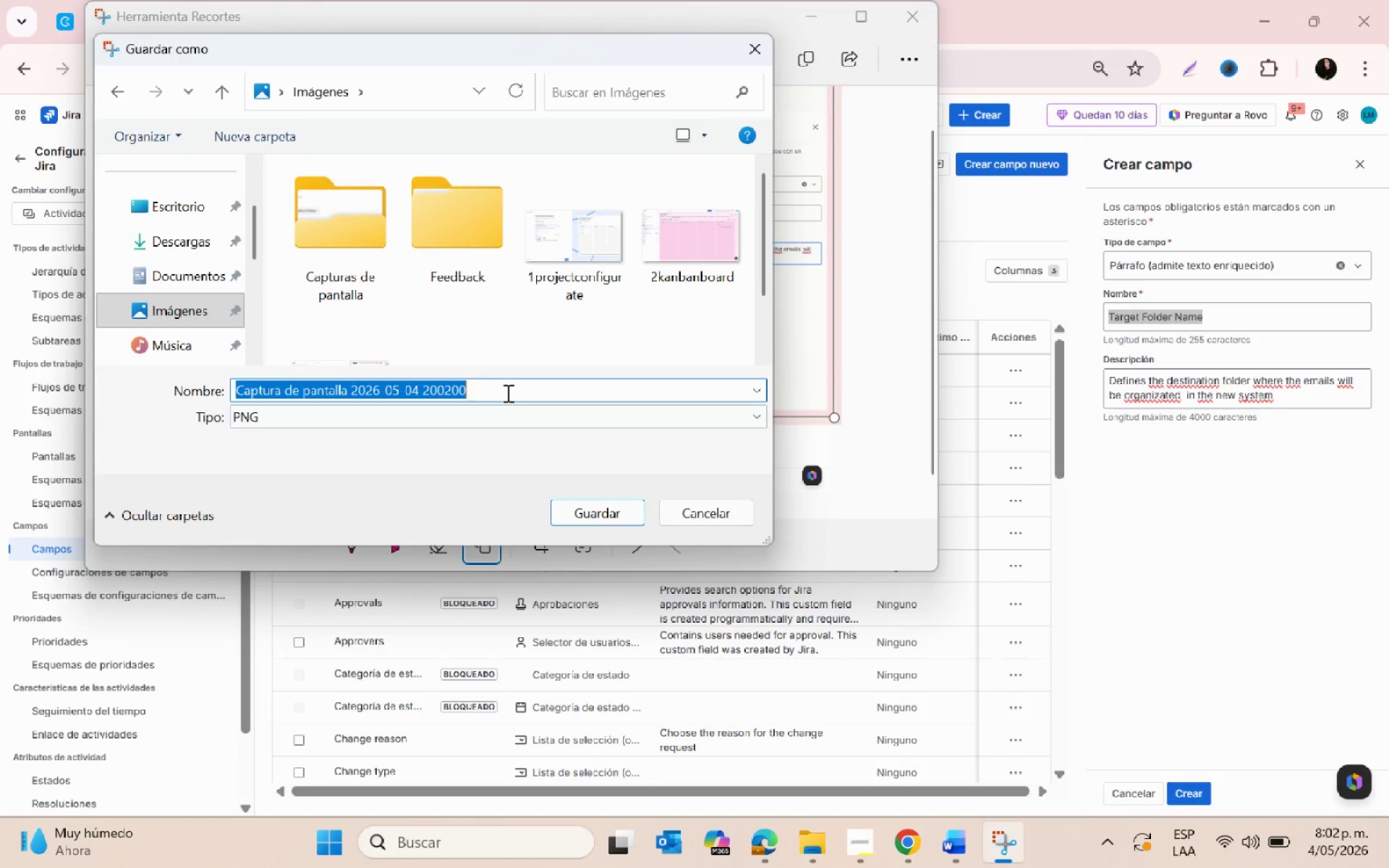 
key(Backspace)
 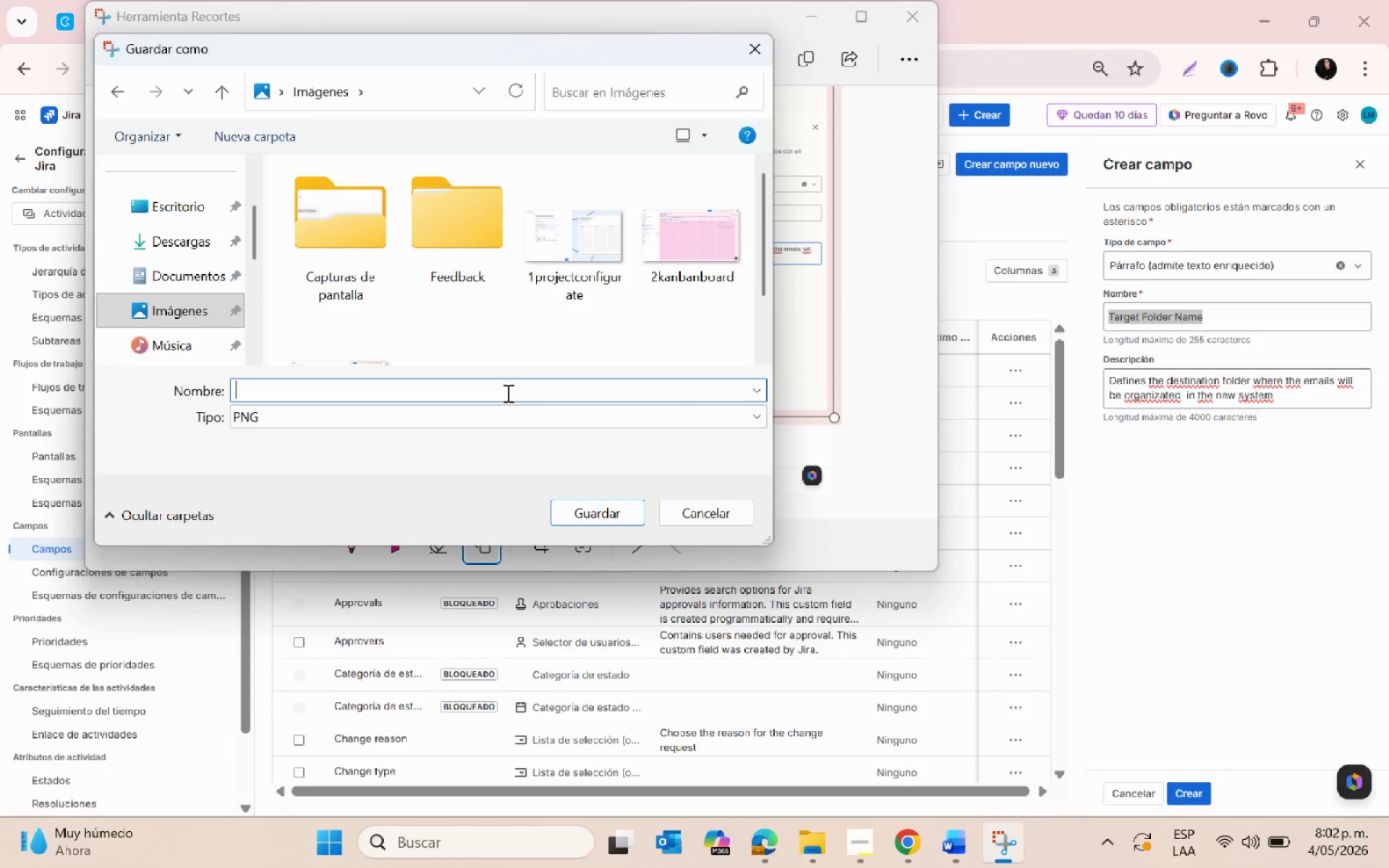 
key(Control+V)
 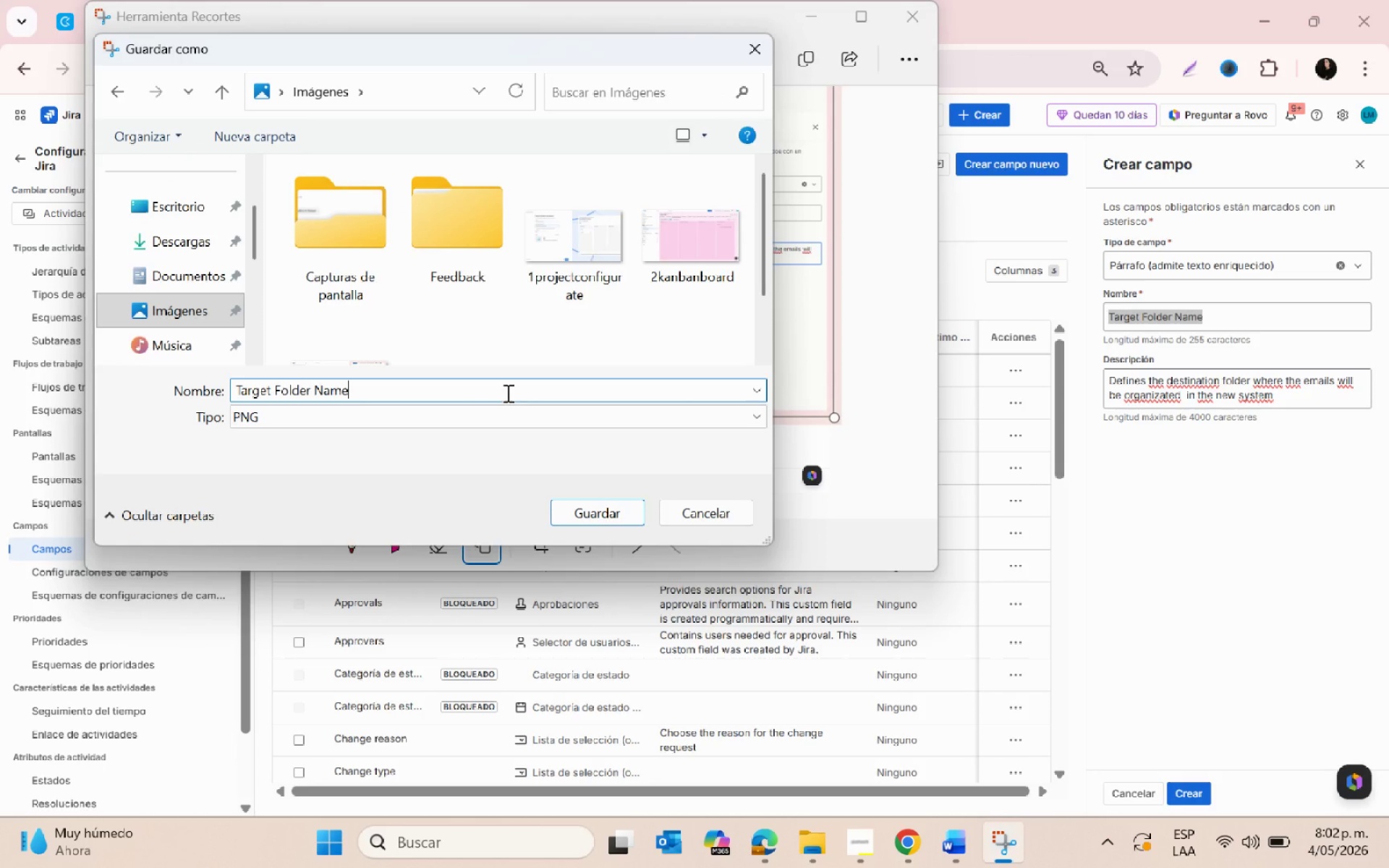 
scroll: coordinate [454, 349], scroll_direction: down, amount: 2.0
 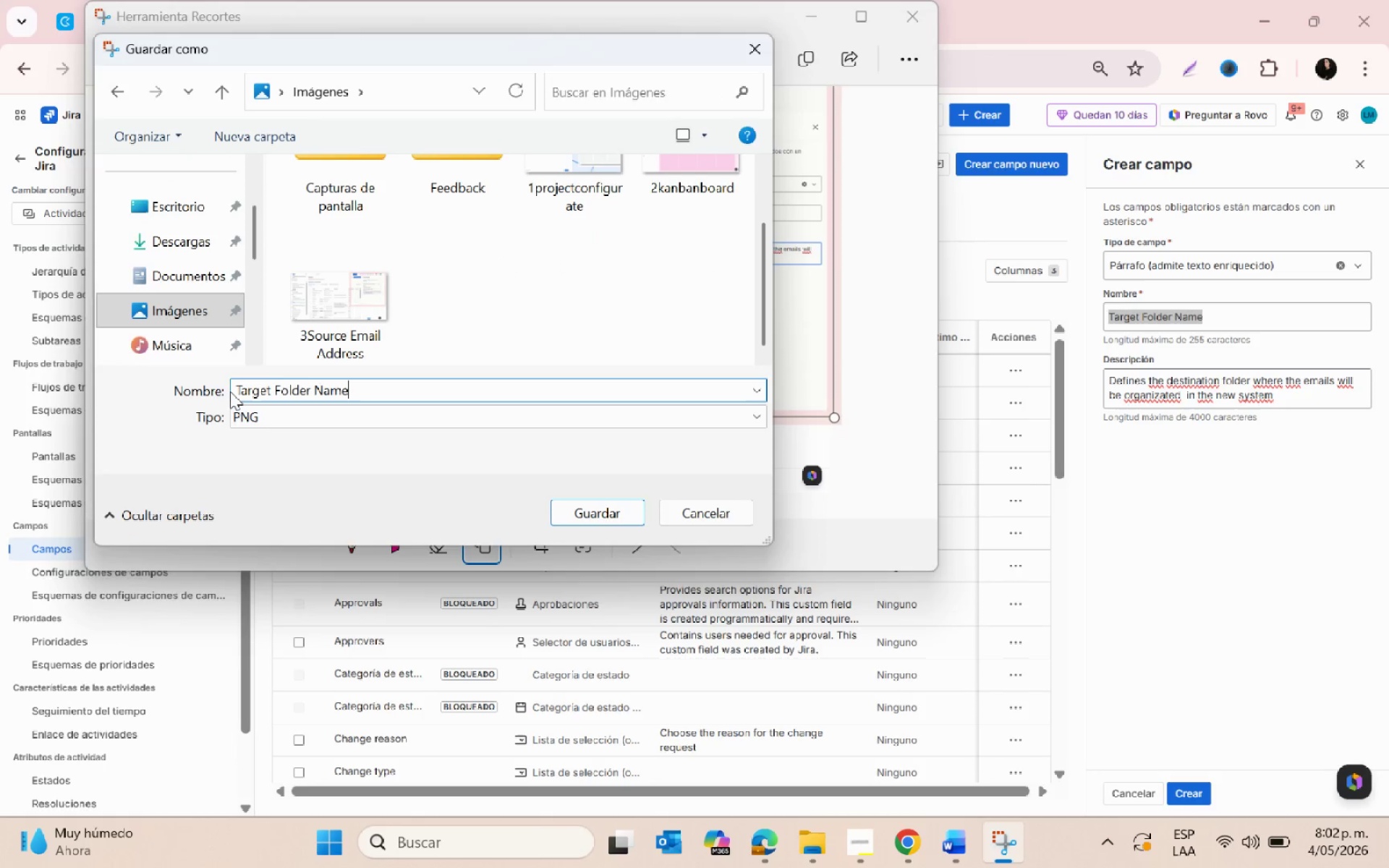 
left_click([234, 388])
 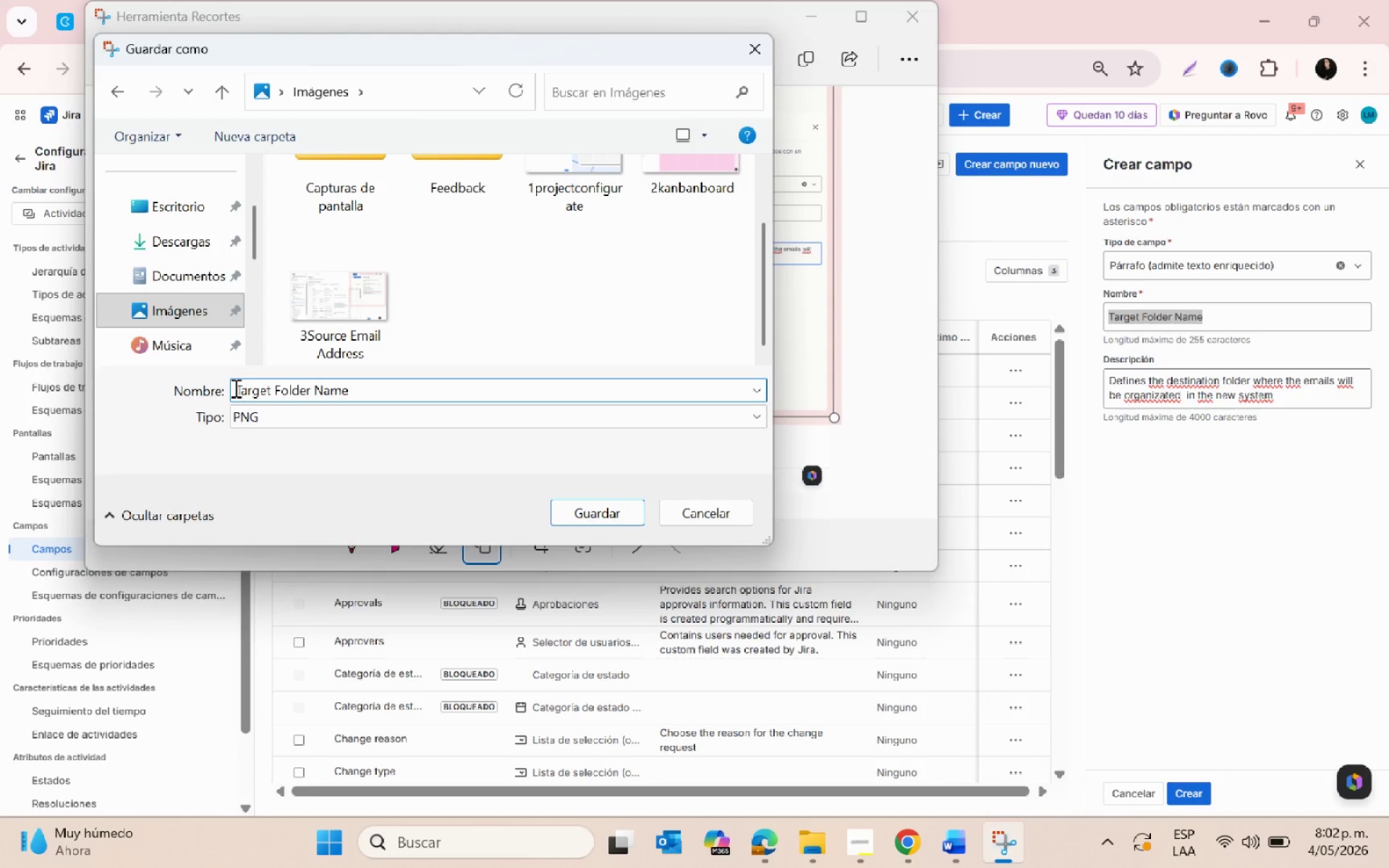 
key(4)
 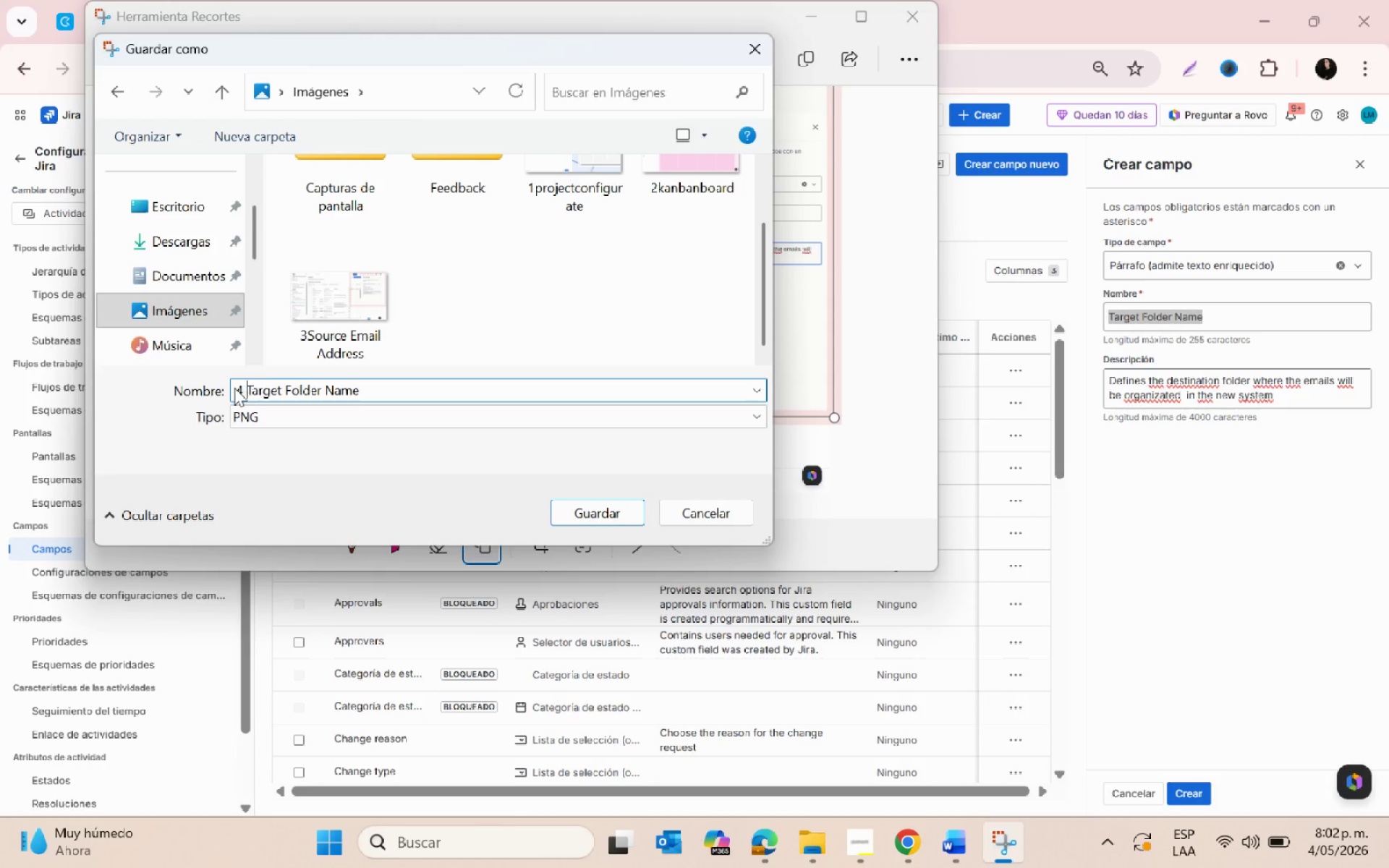 
key(Space)
 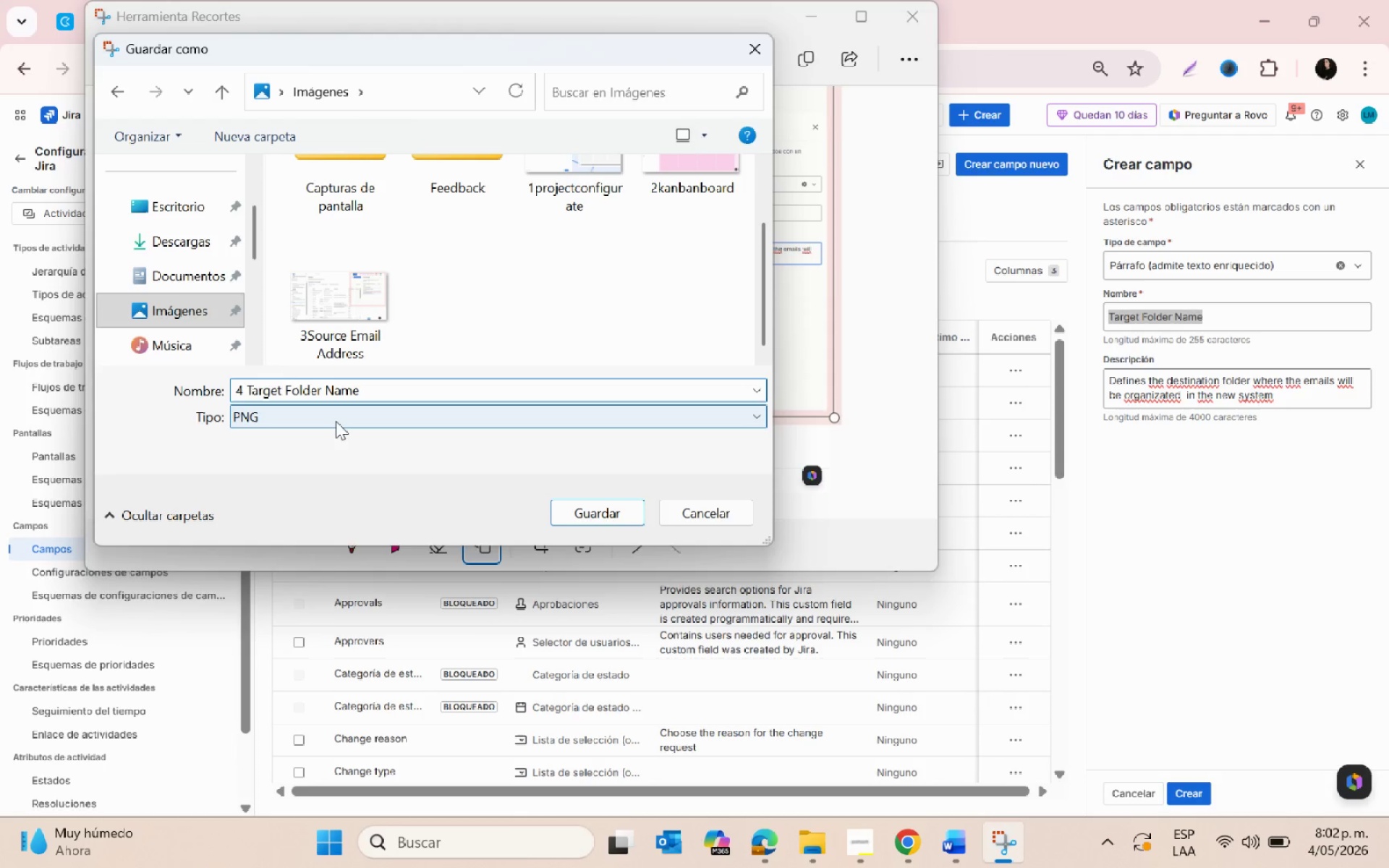 
key(Backspace)
 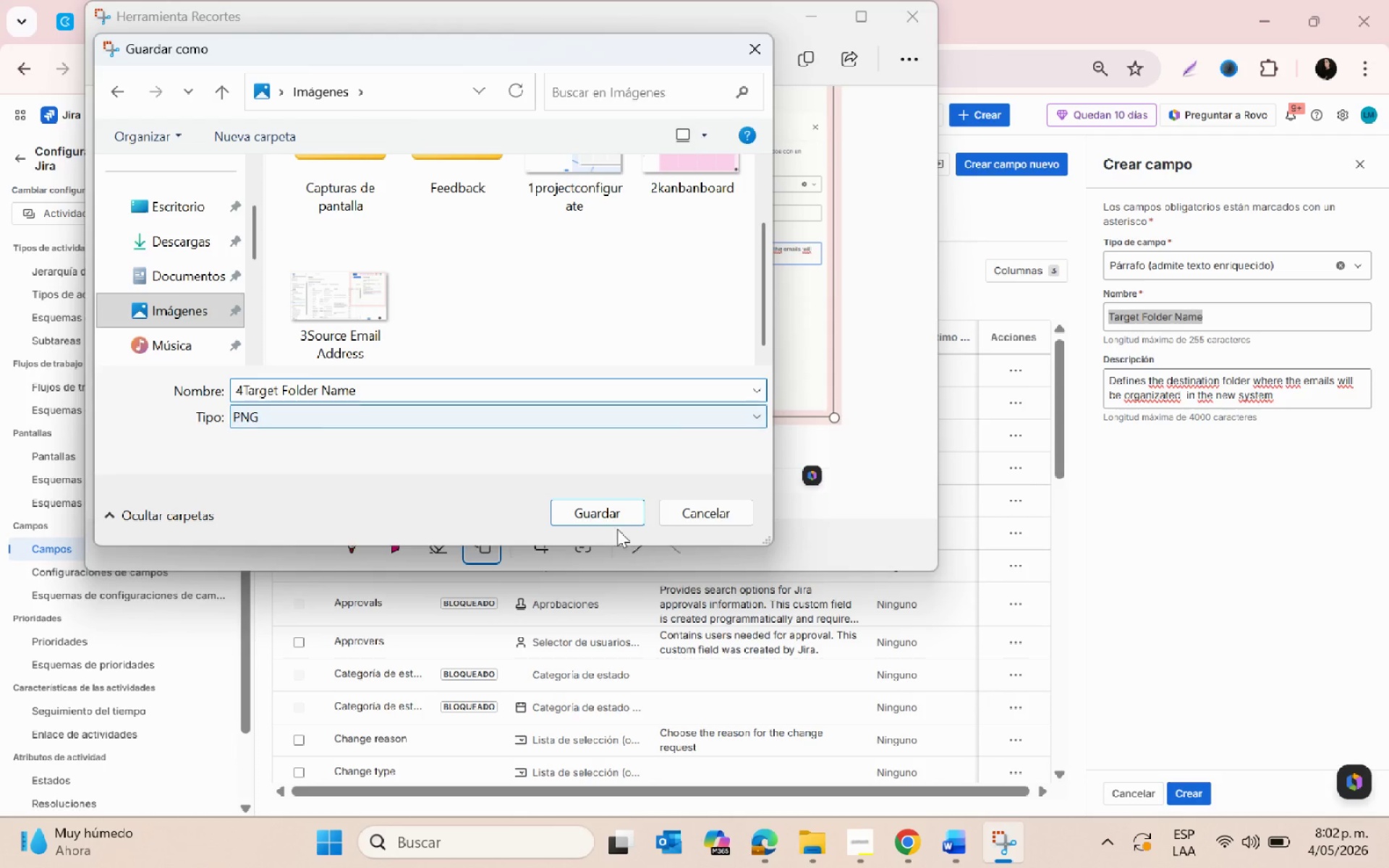 
left_click([598, 515])
 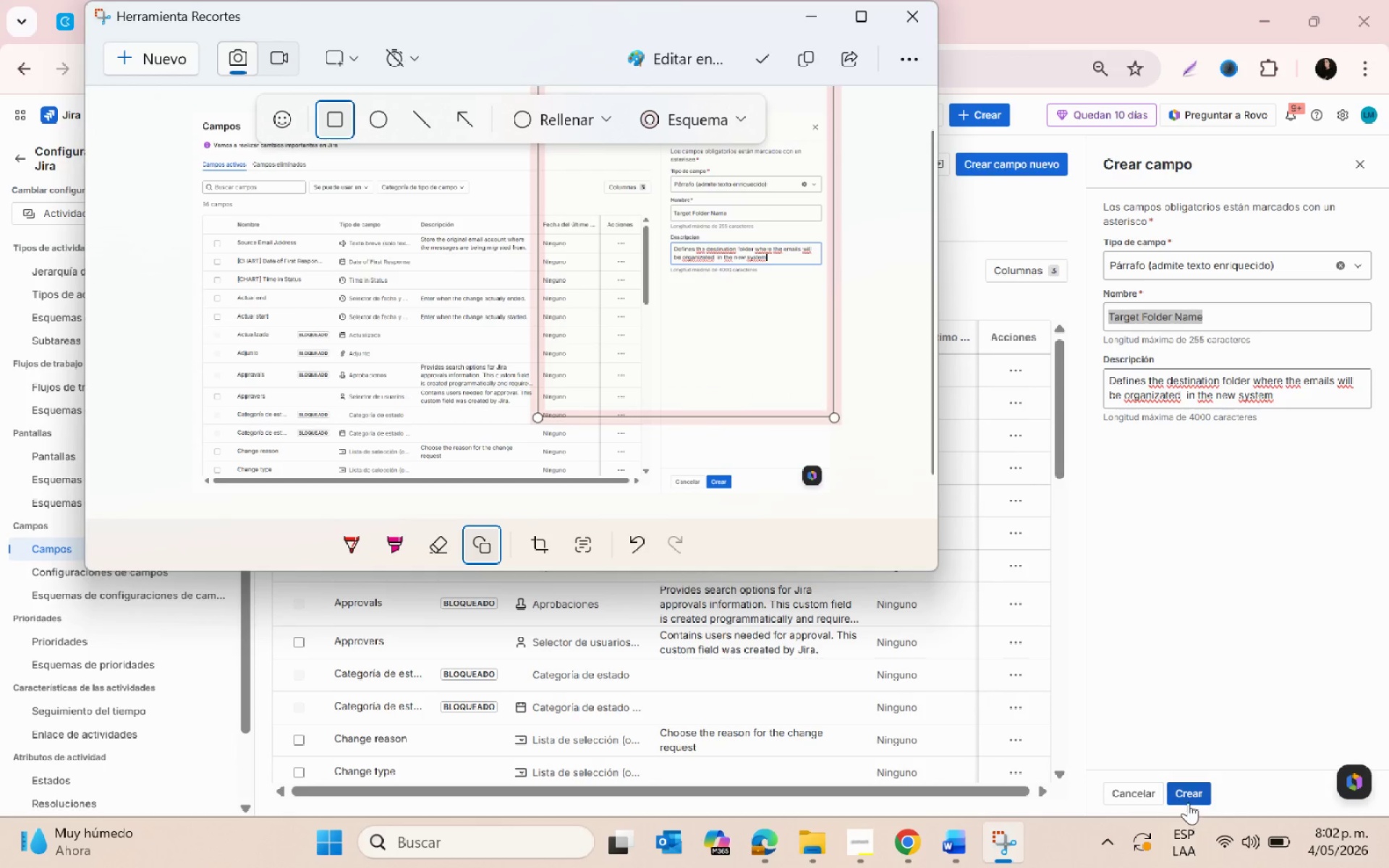 
left_click([1187, 800])
 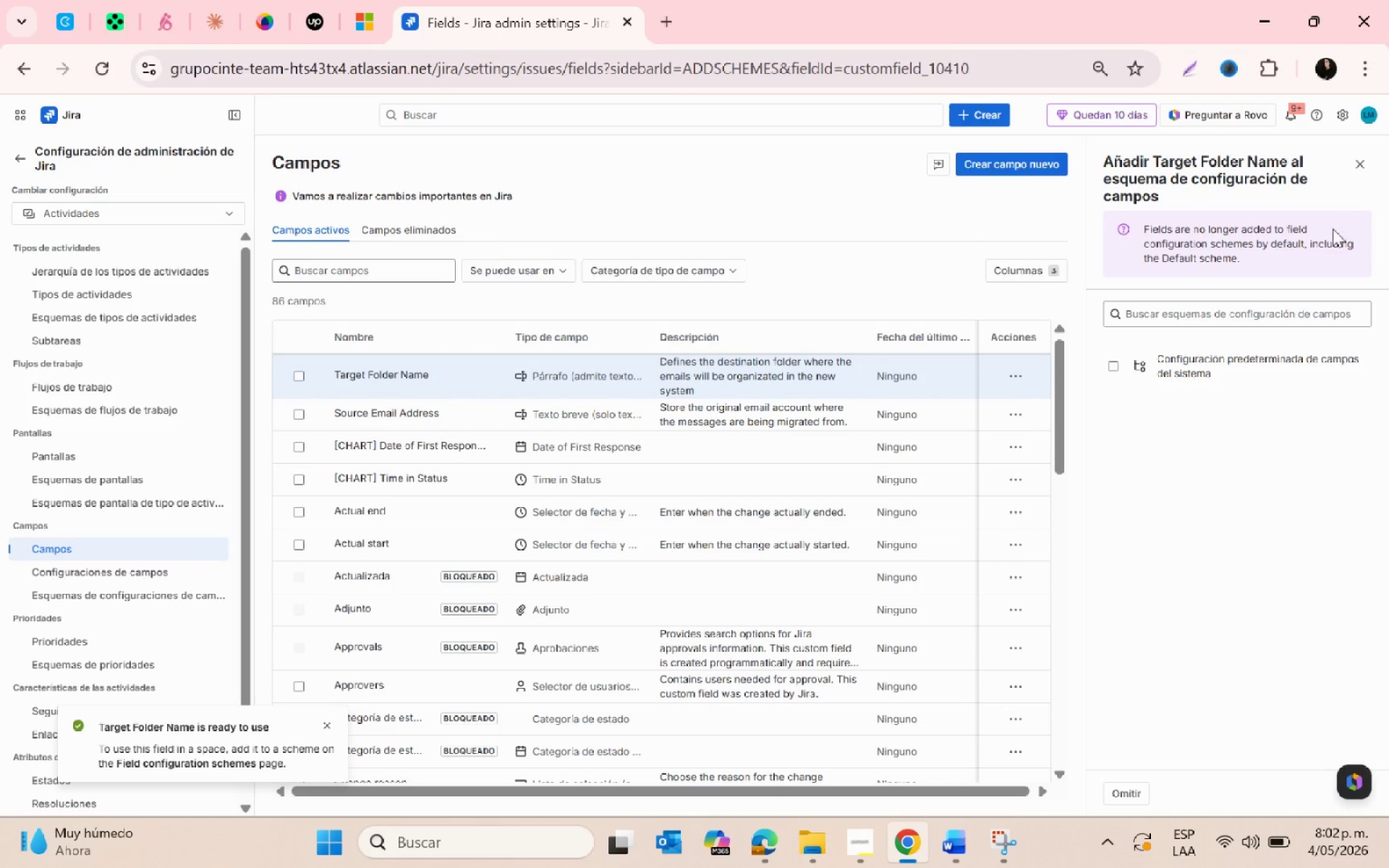 
left_click([1350, 174])
 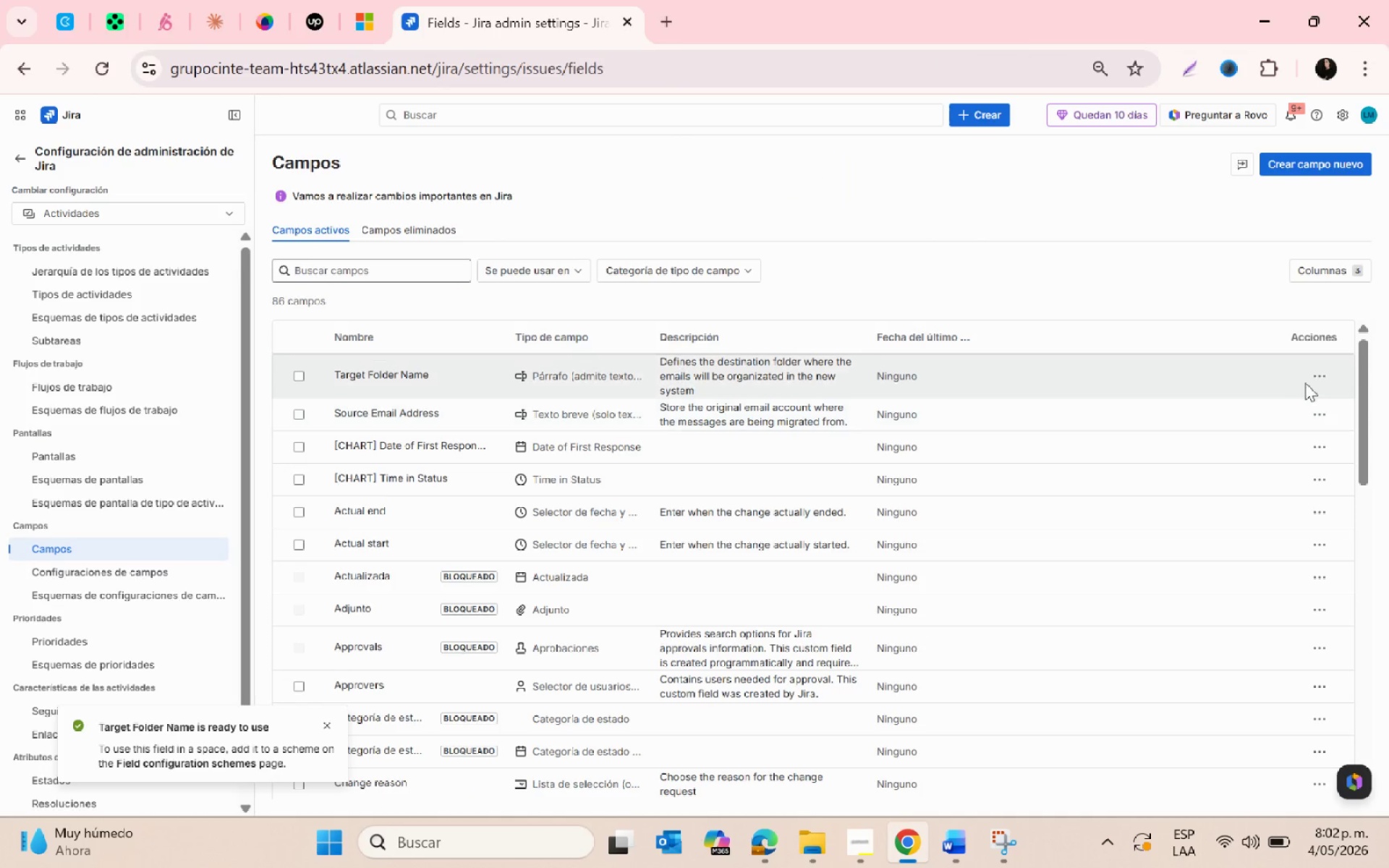 
left_click([1328, 378])
 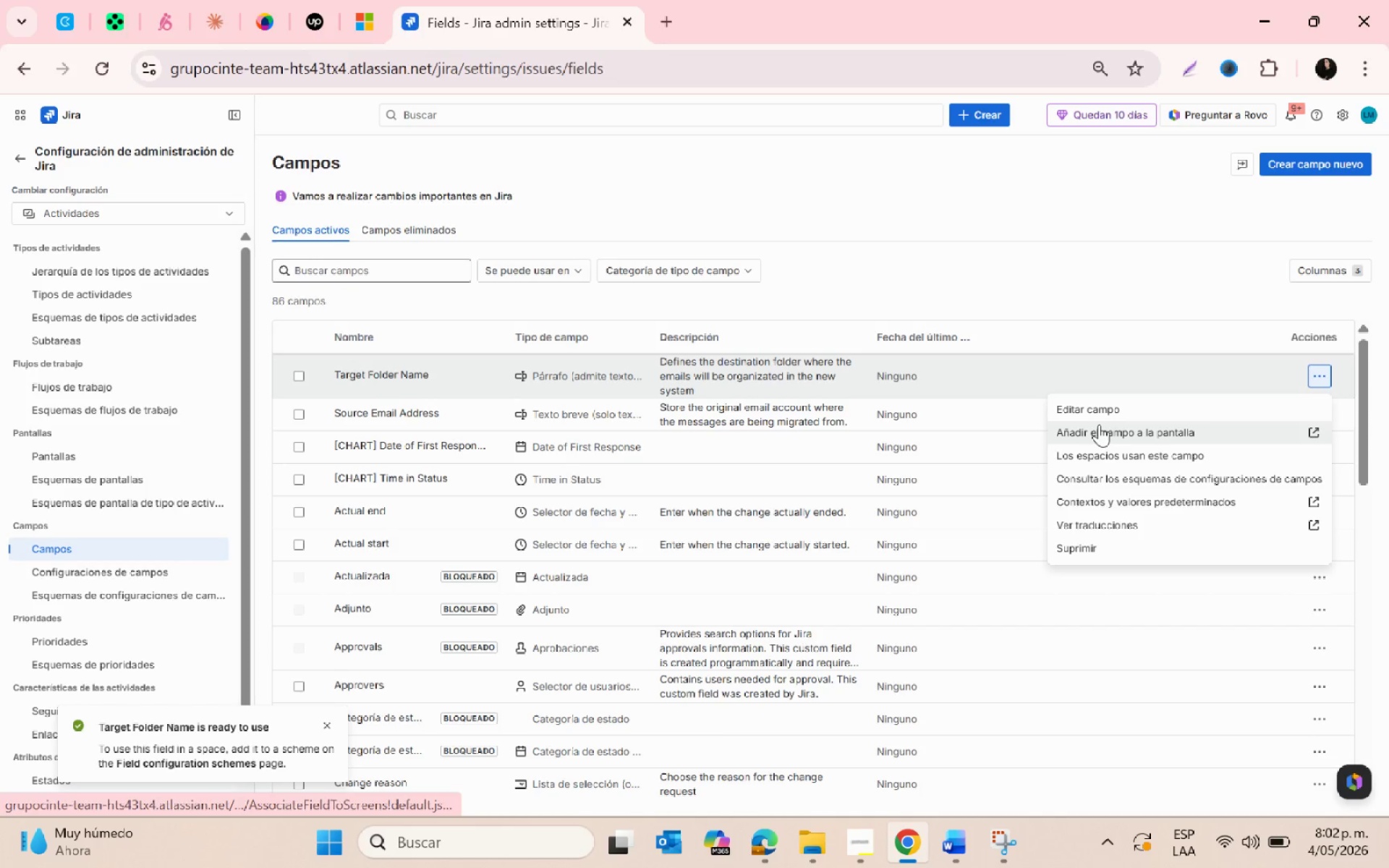 
left_click([1105, 433])
 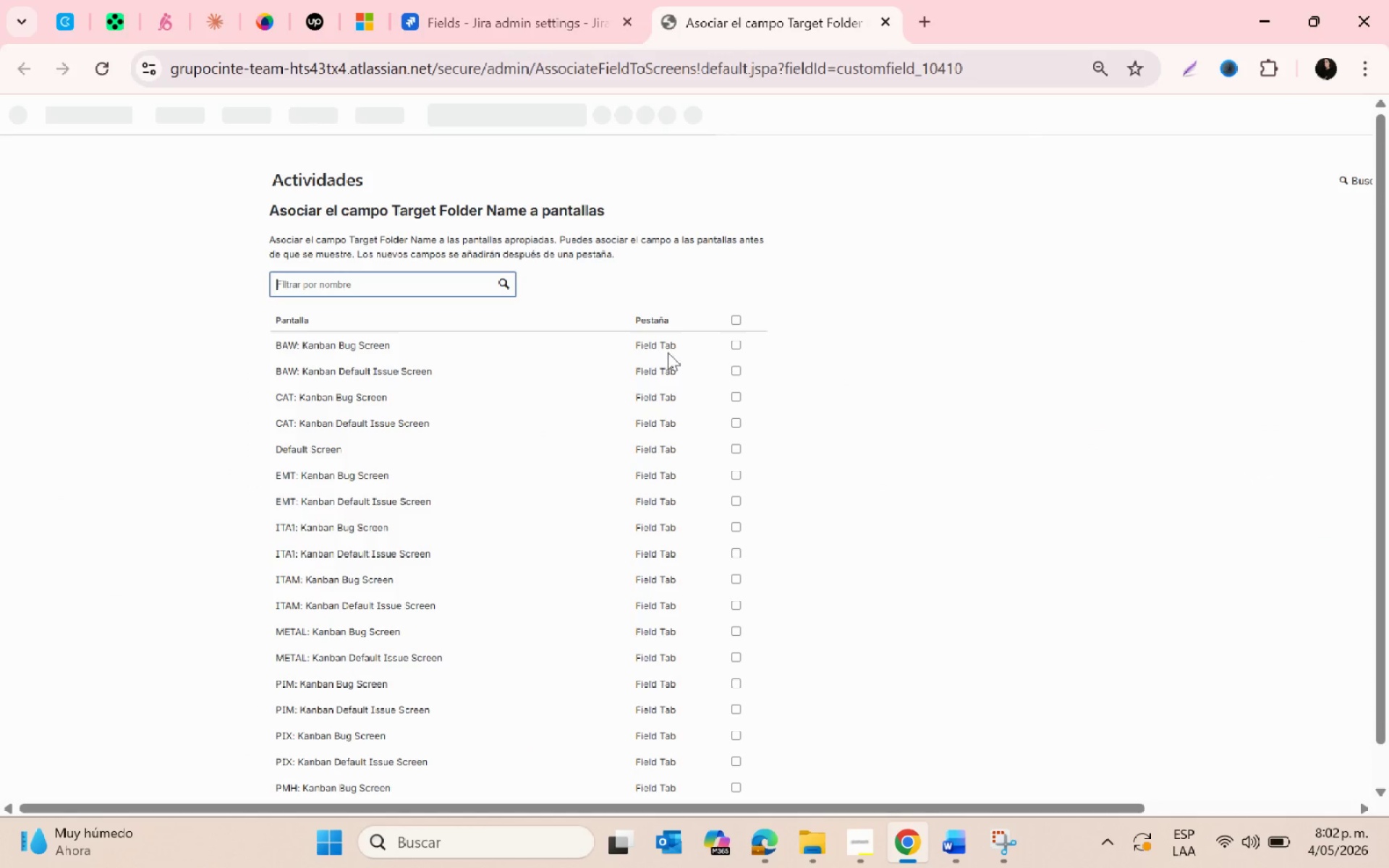 
left_click([738, 321])
 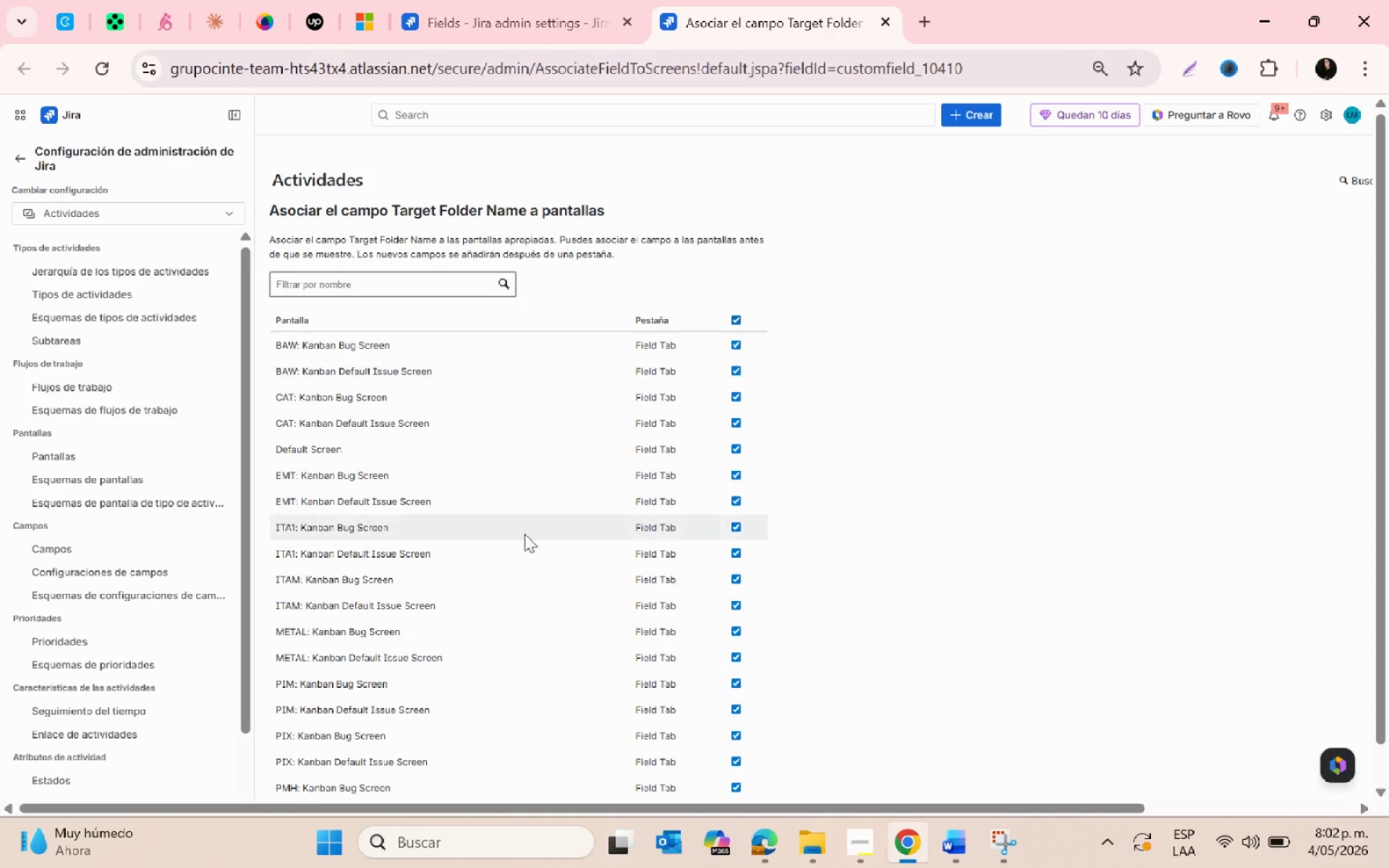 
left_click([326, 773])
 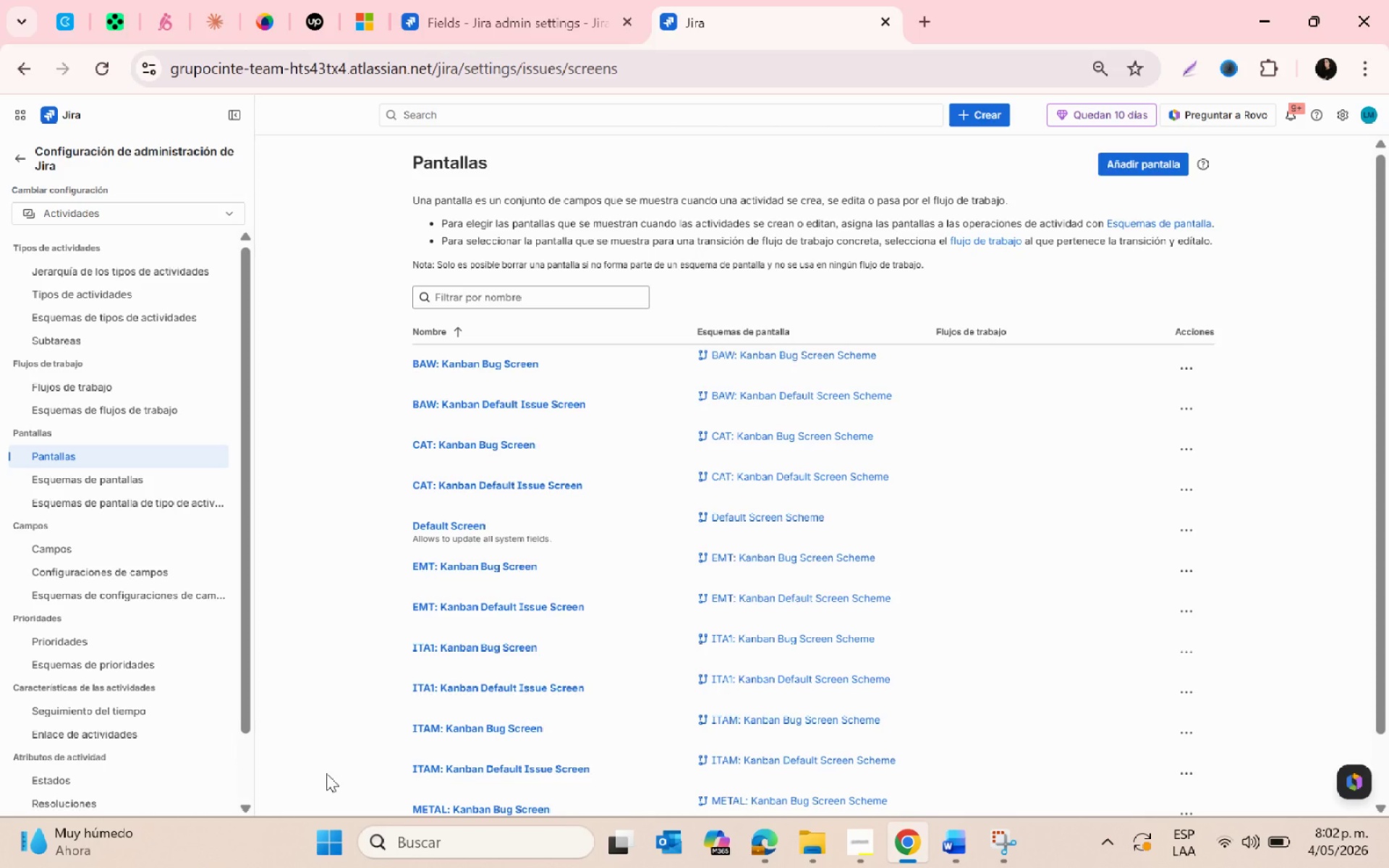 
scroll: coordinate [384, 809], scroll_direction: down, amount: 25.0
 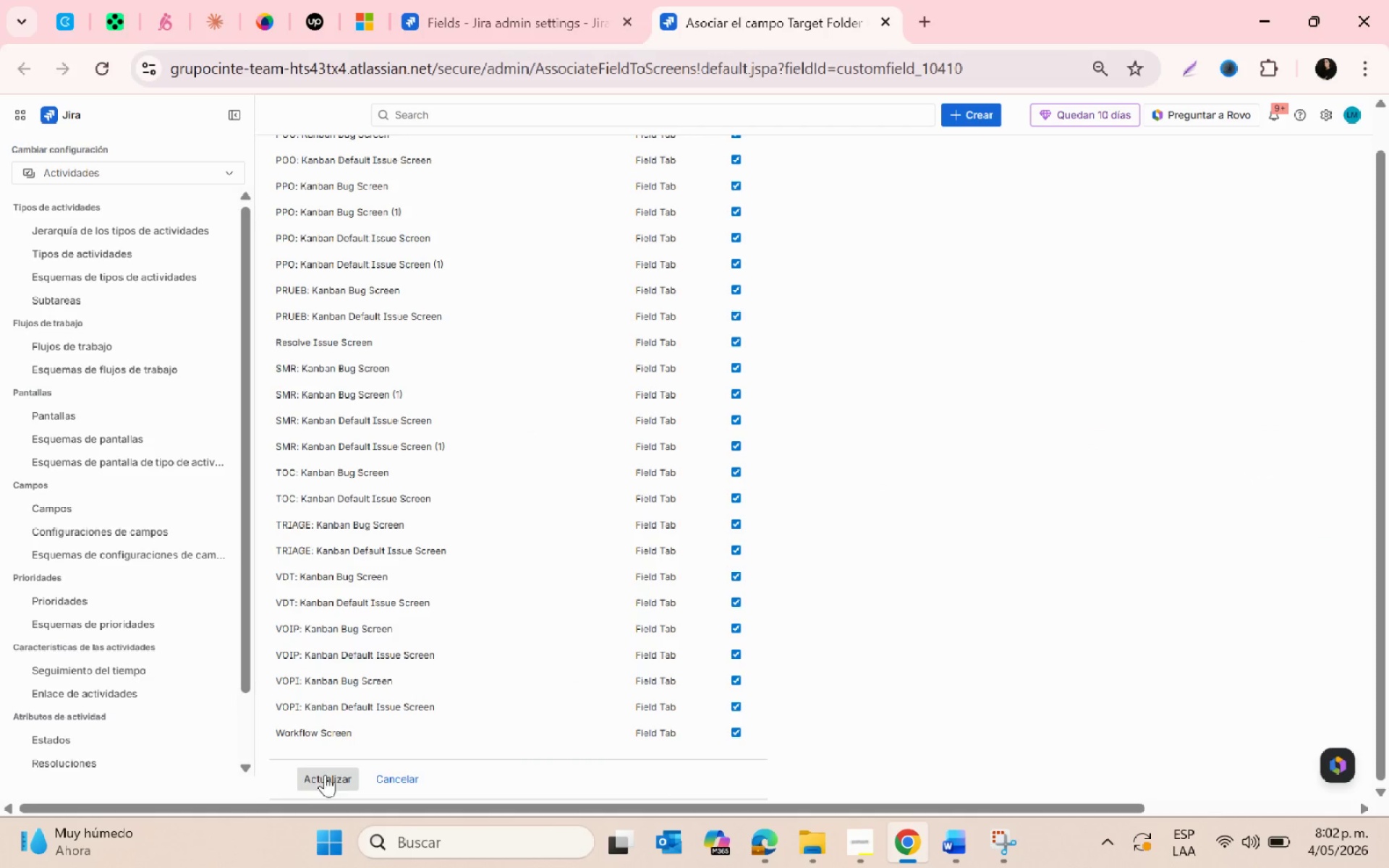 
wait(14.23)
 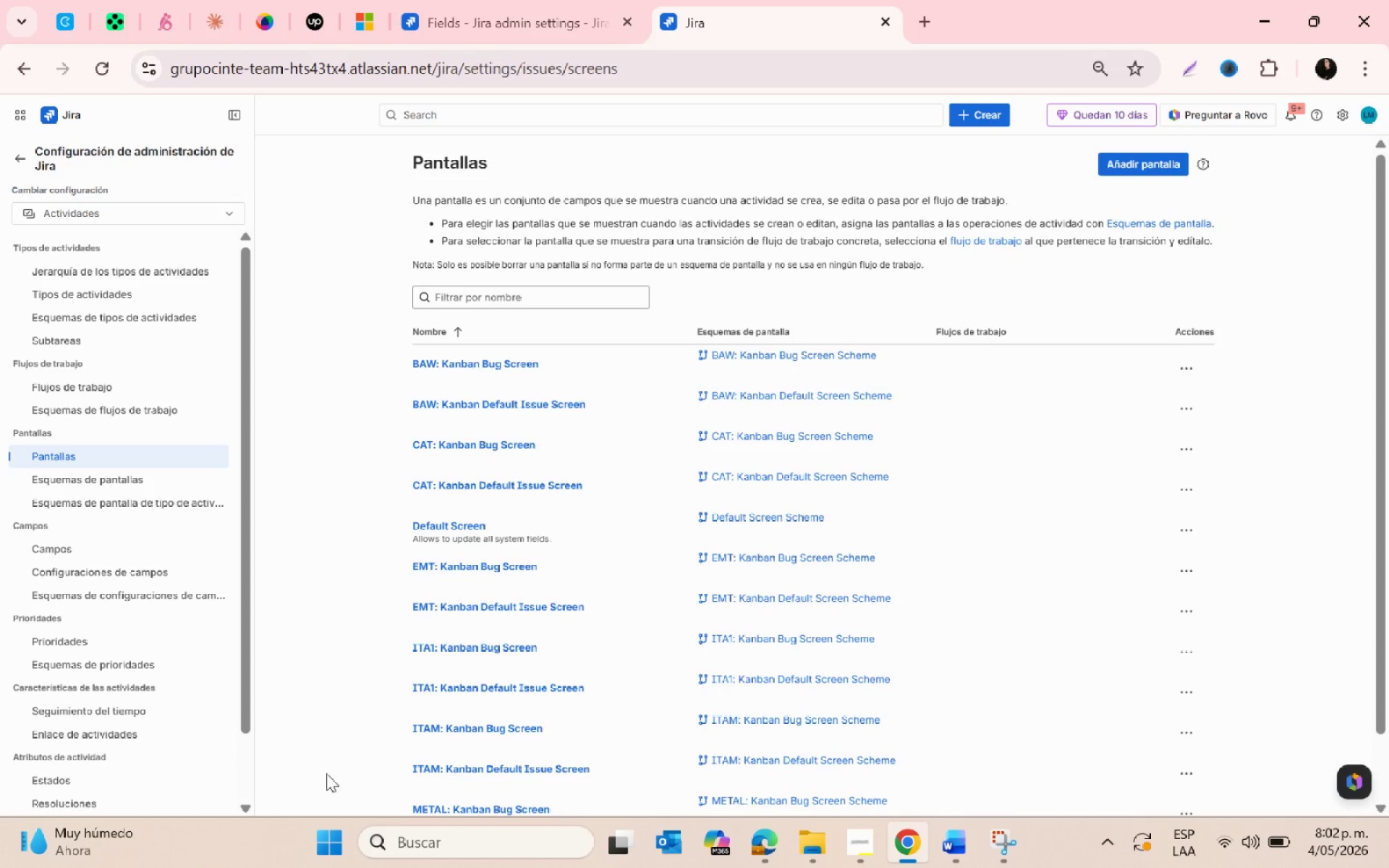 
left_click([503, 27])
 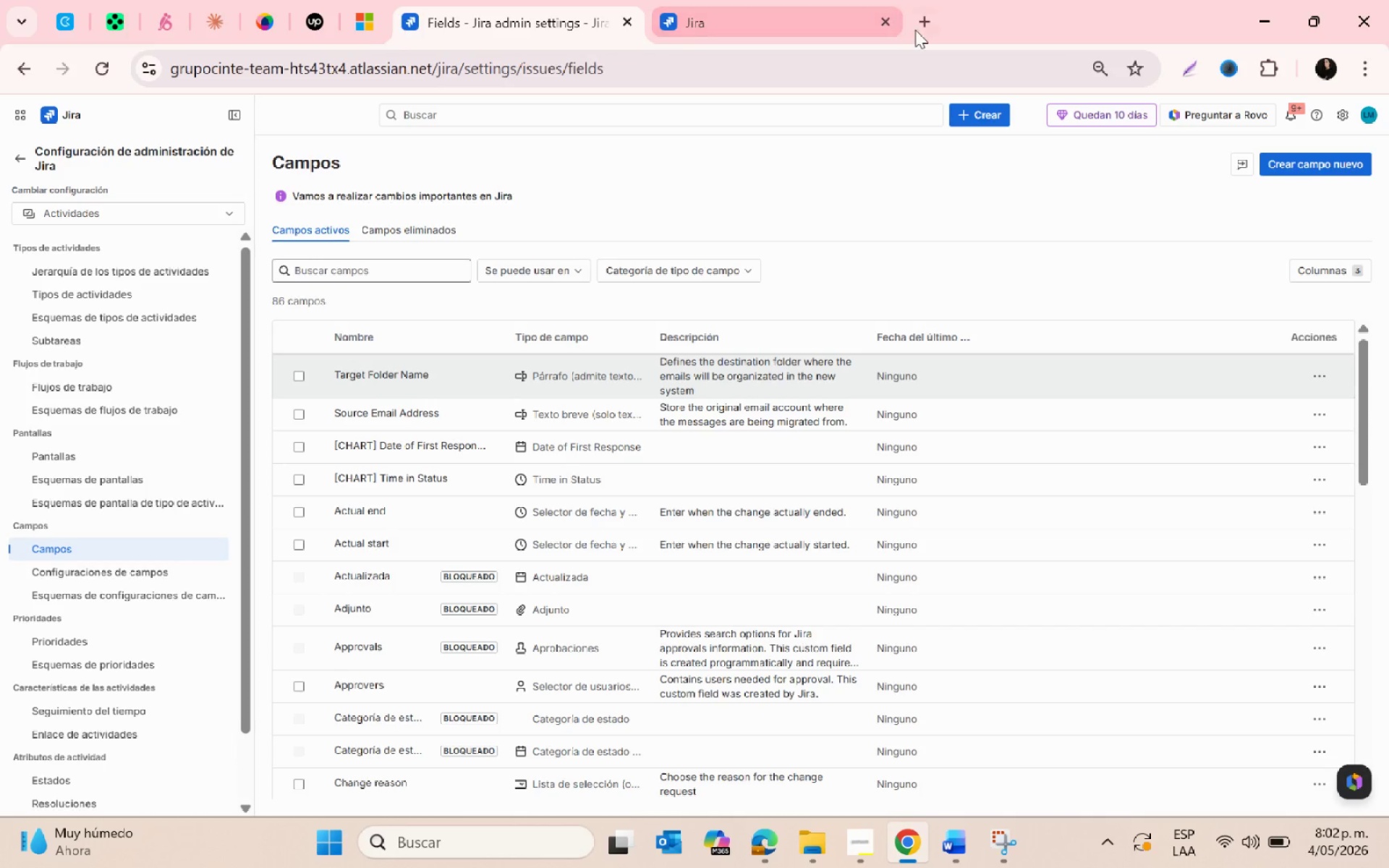 
left_click([887, 22])
 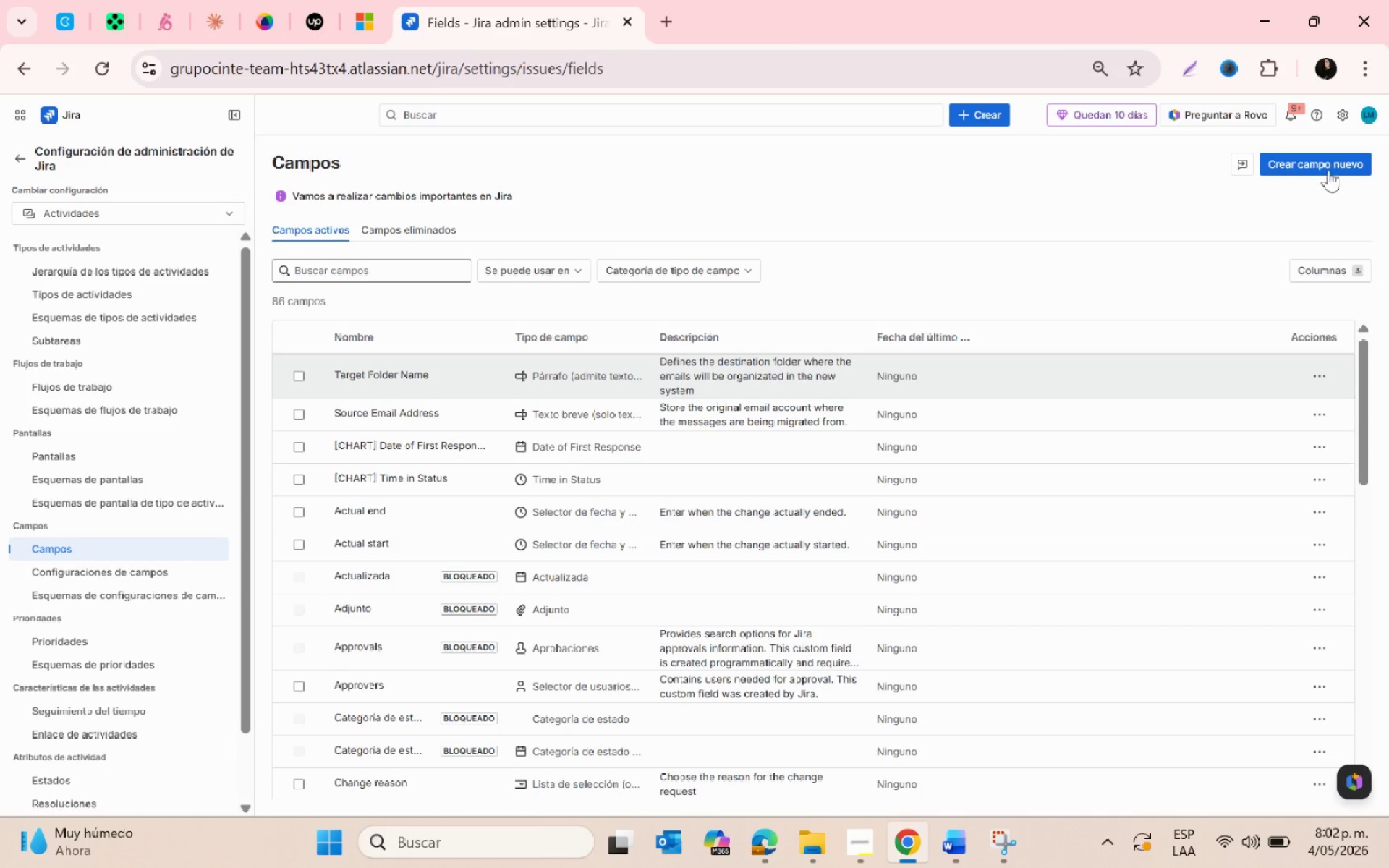 
left_click([1322, 161])
 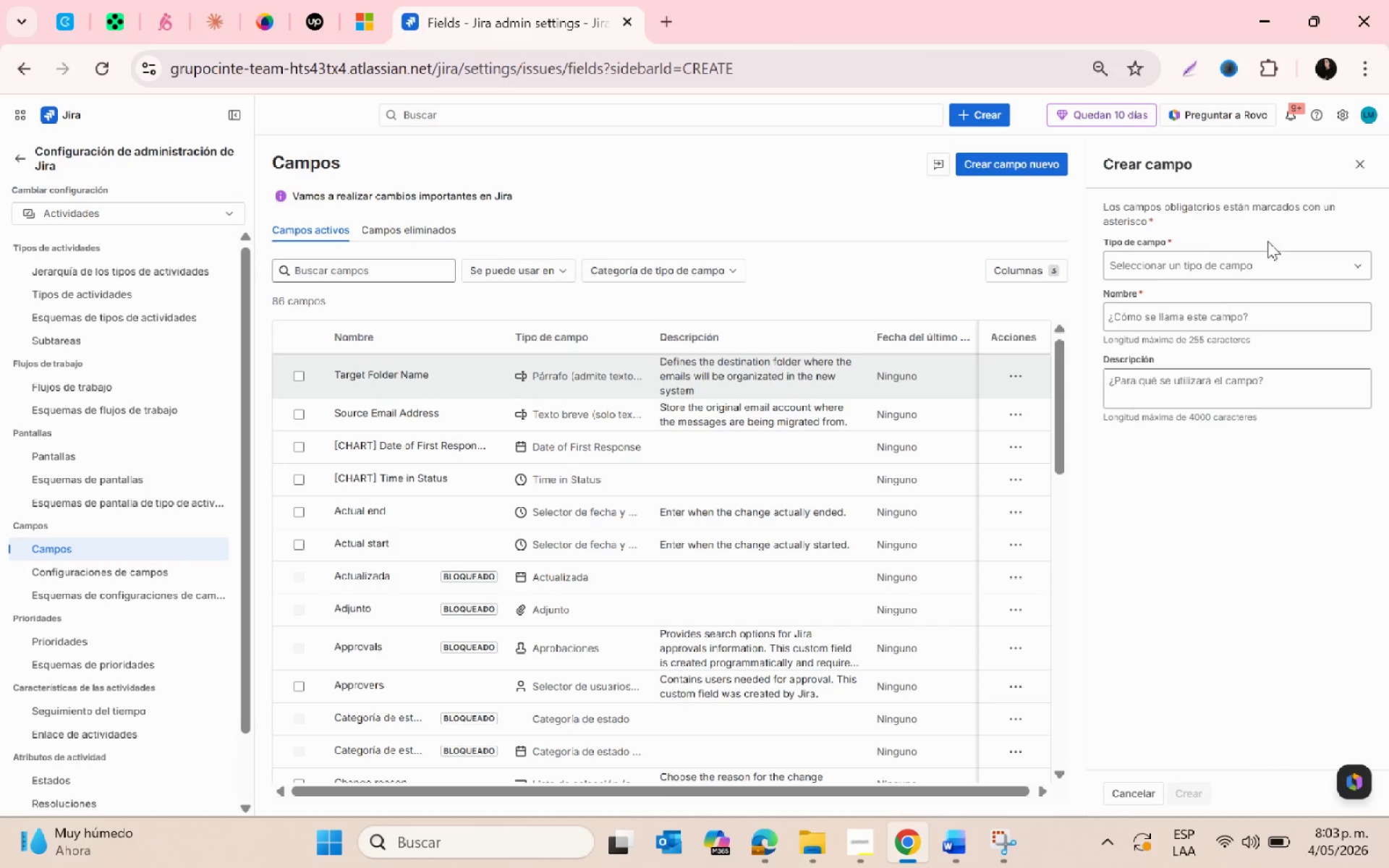 
mouse_move([1200, 326])
 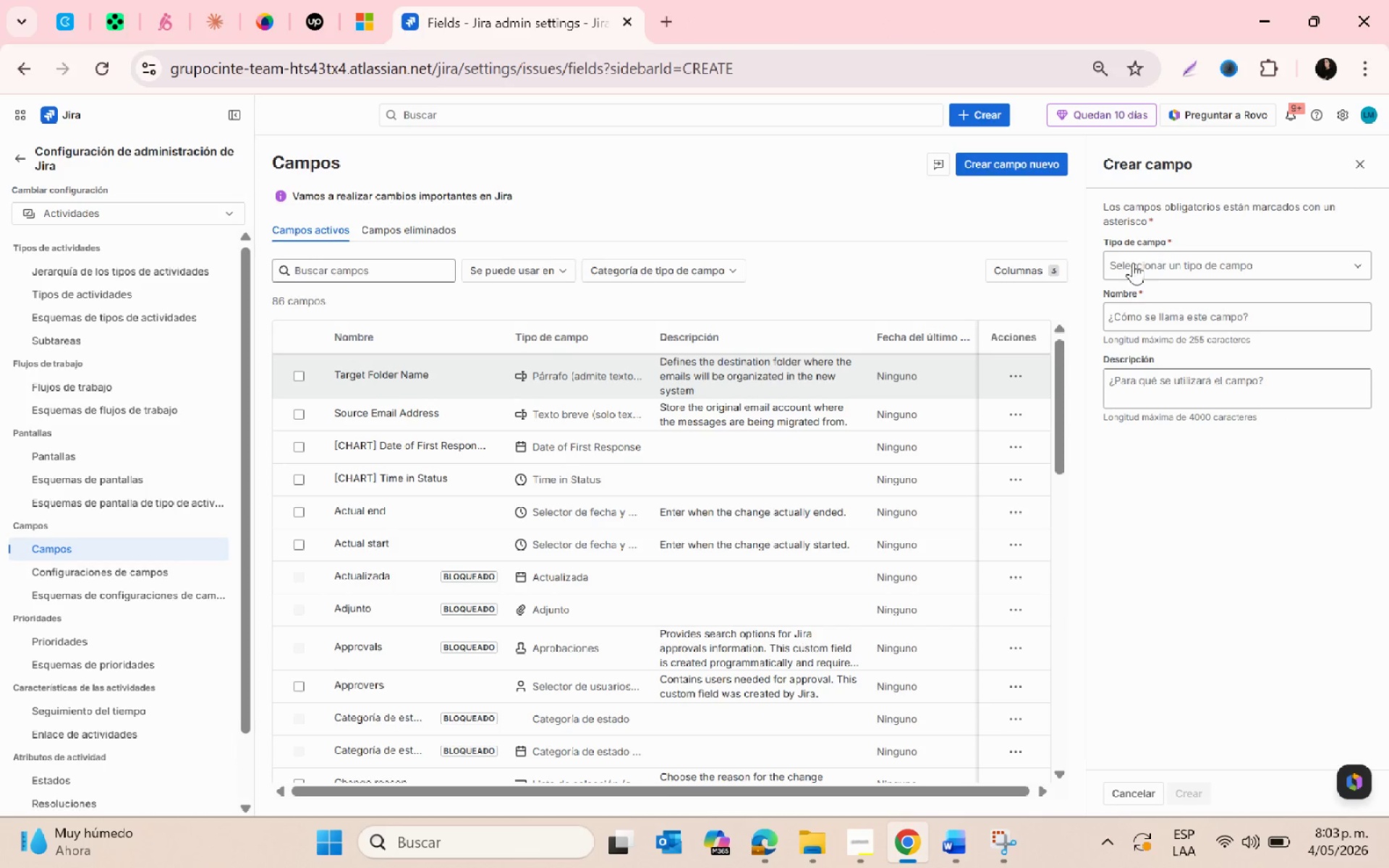 
left_click([1132, 263])
 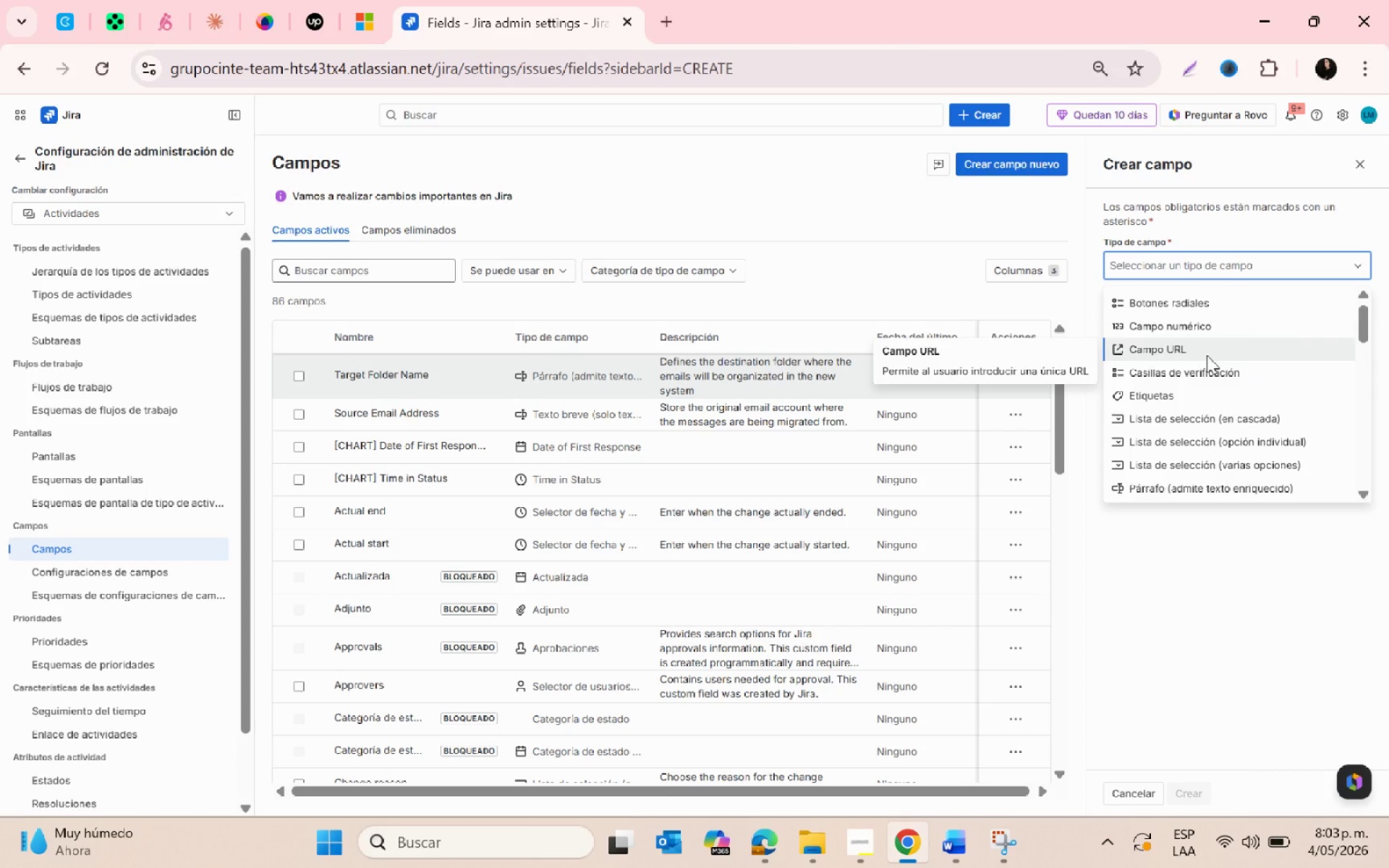 
left_click([1202, 331])
 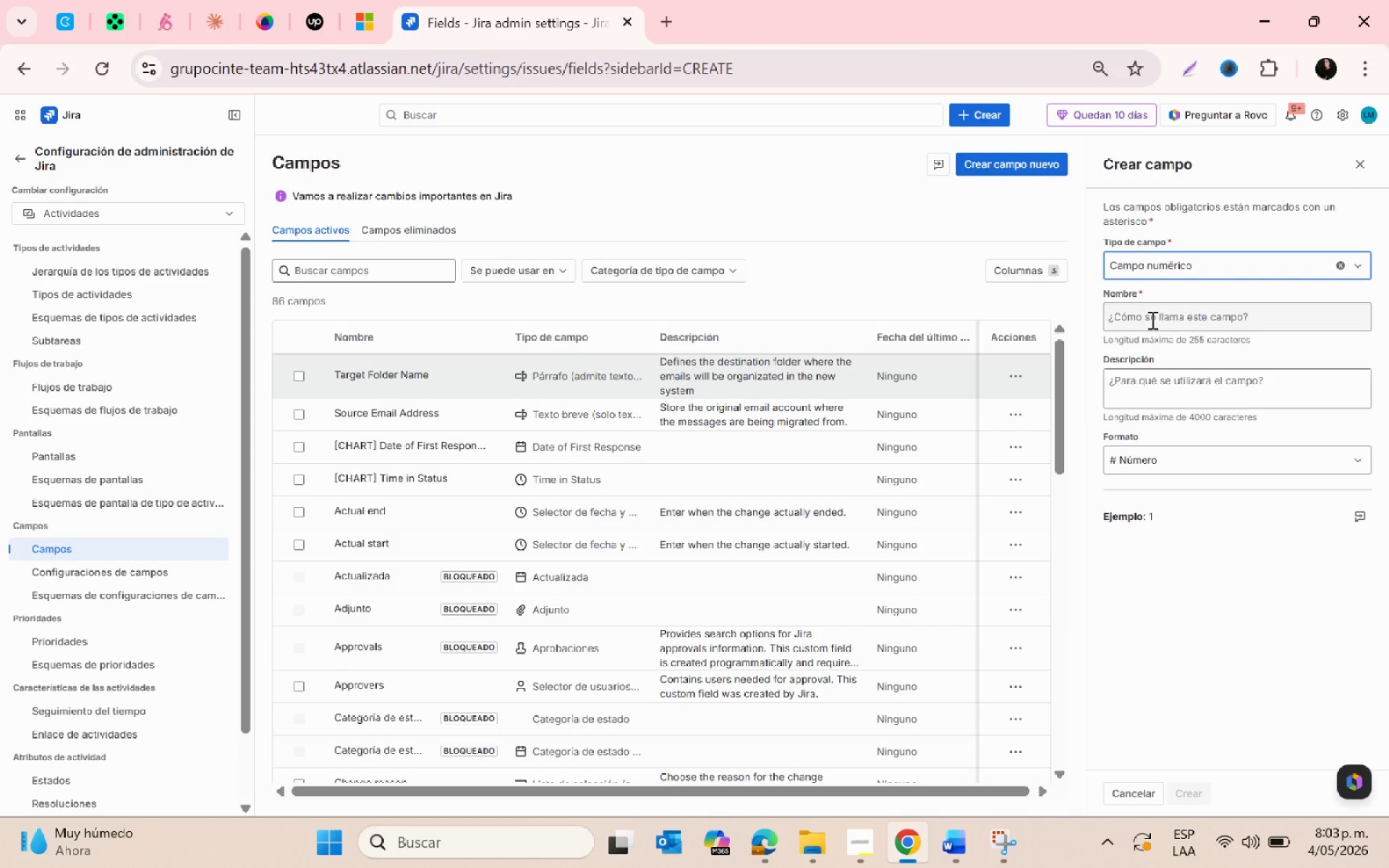 
left_click([1147, 318])
 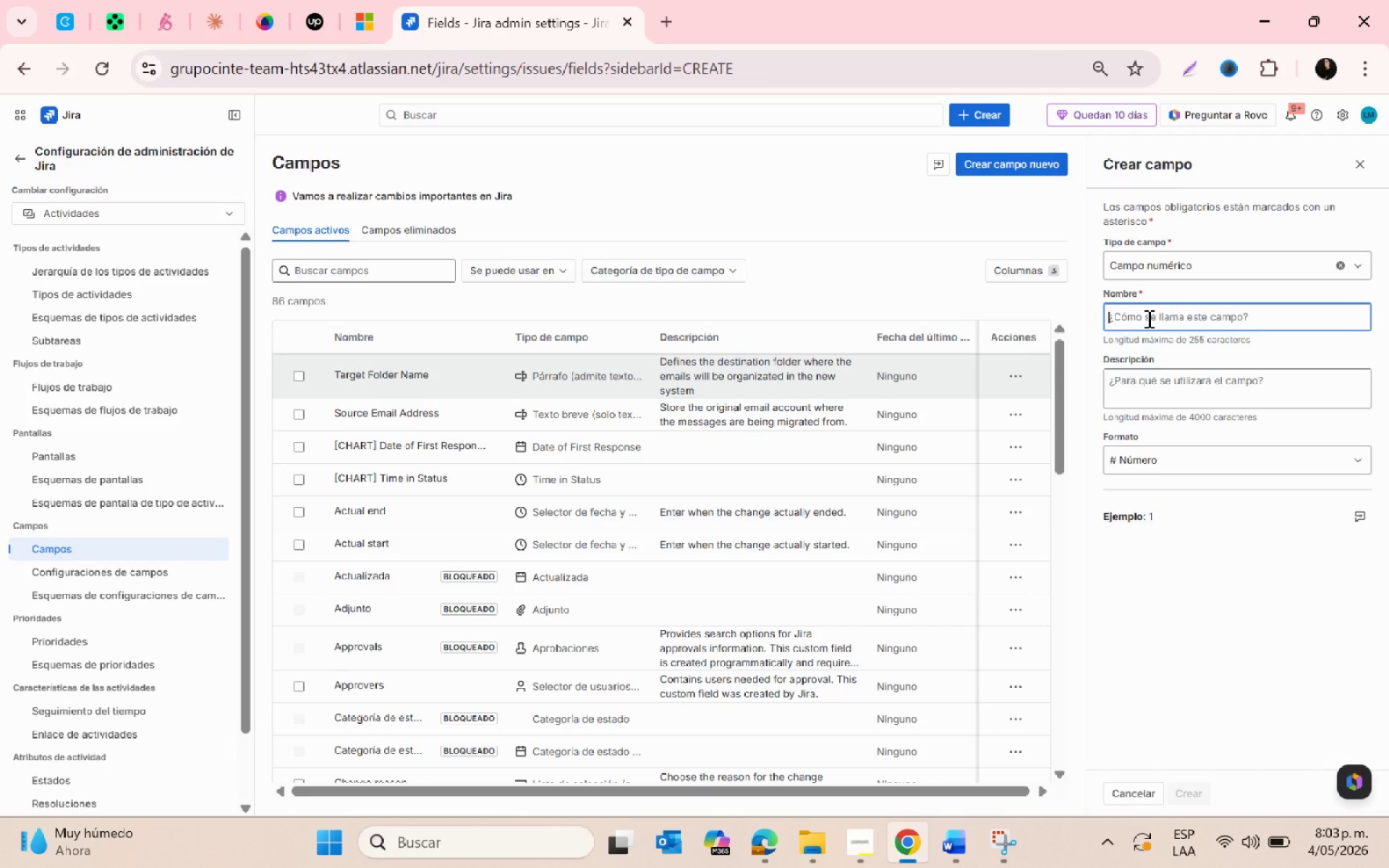 
type(Message Count)
 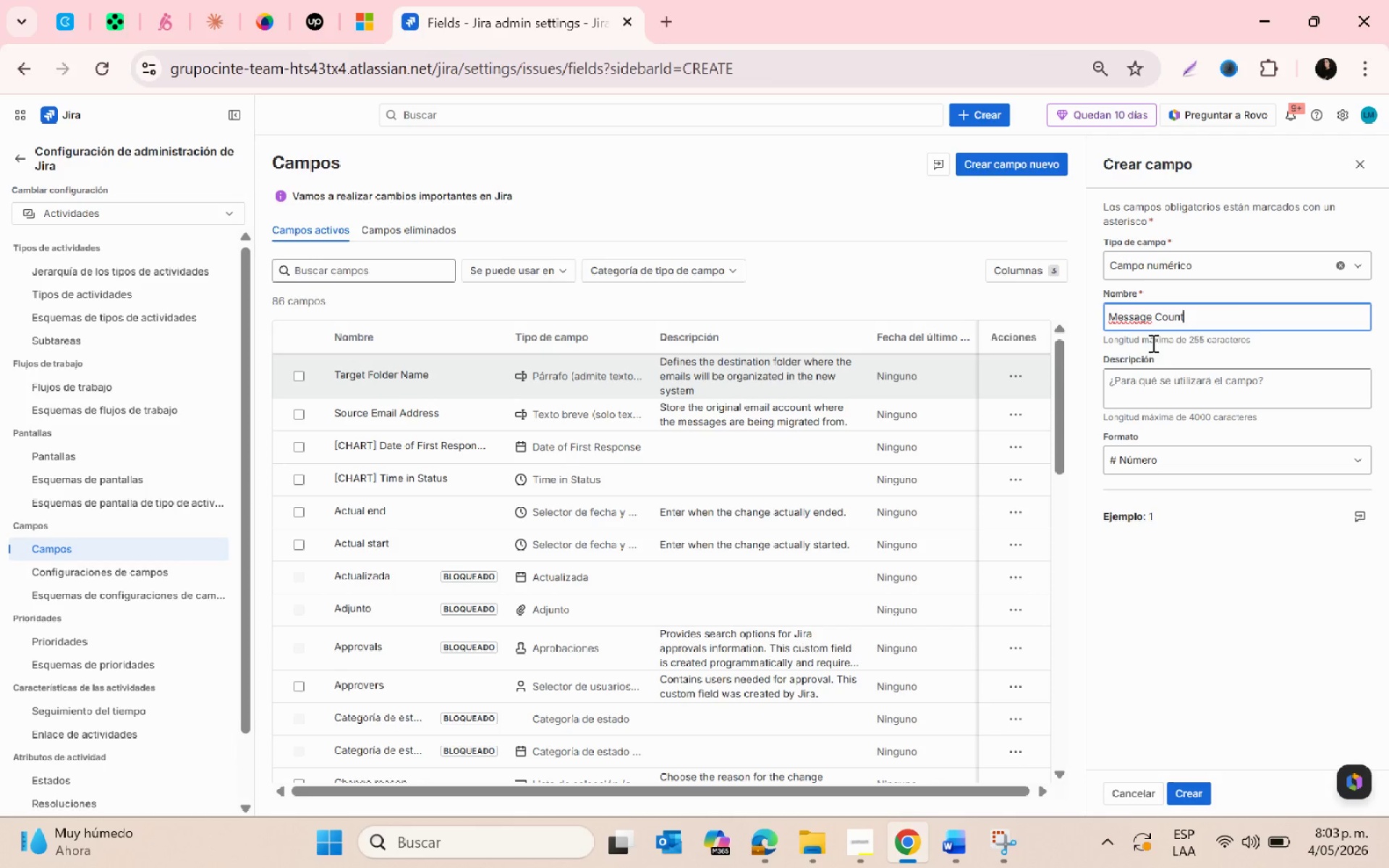 
left_click([1163, 387])
 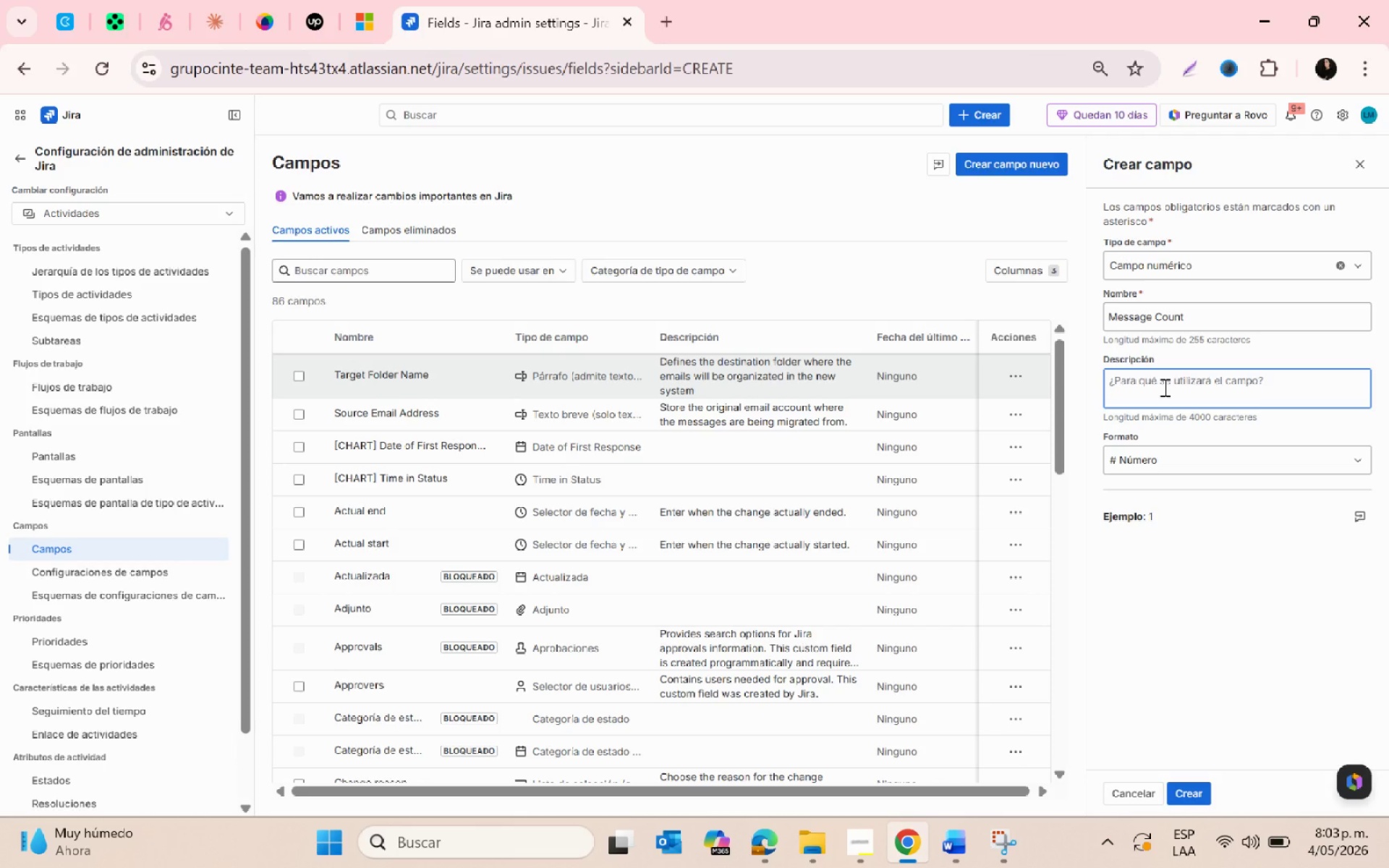 
type(Indicates the number of emails being migrated in each batch)
 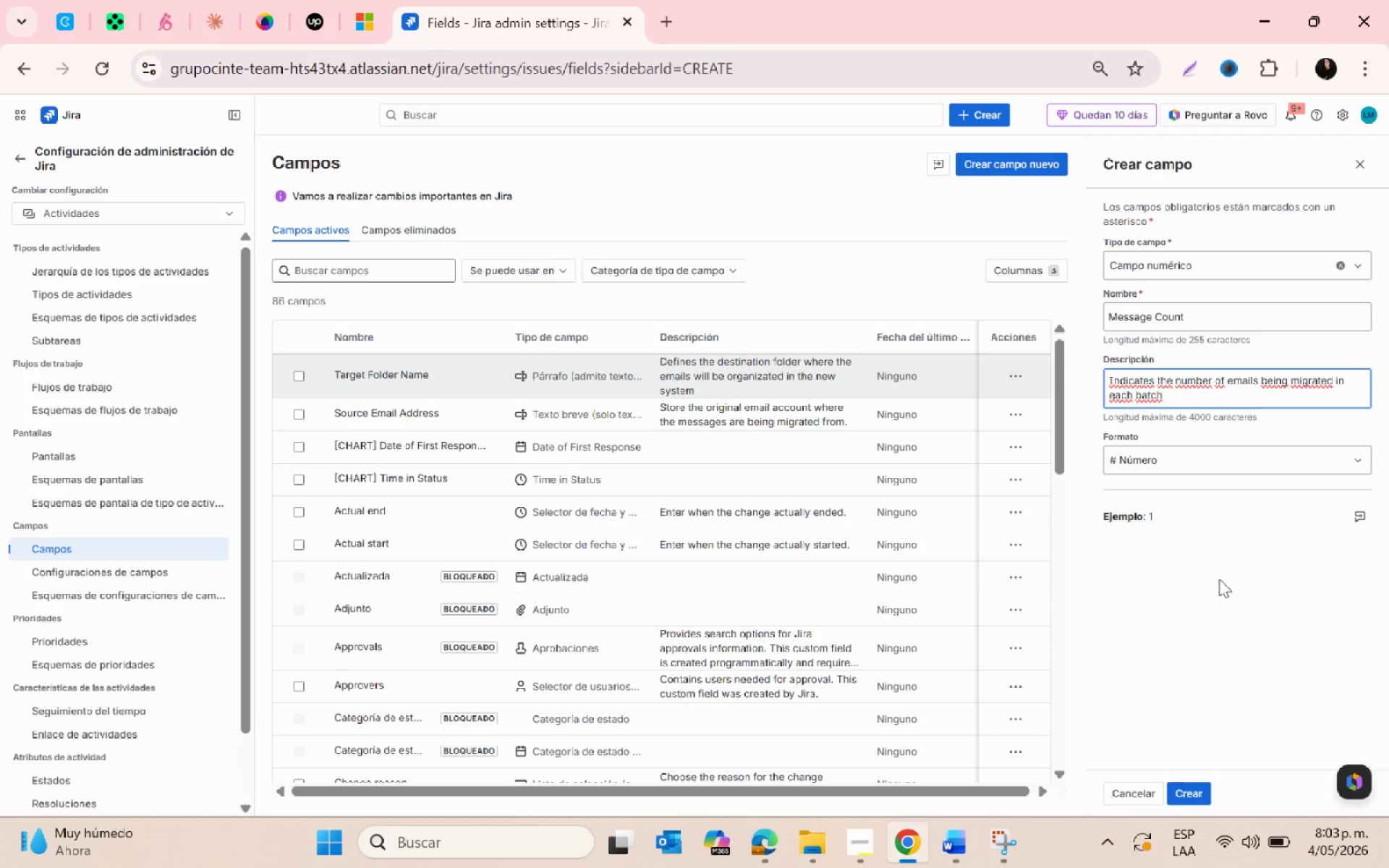 
key(PrintScreen)
 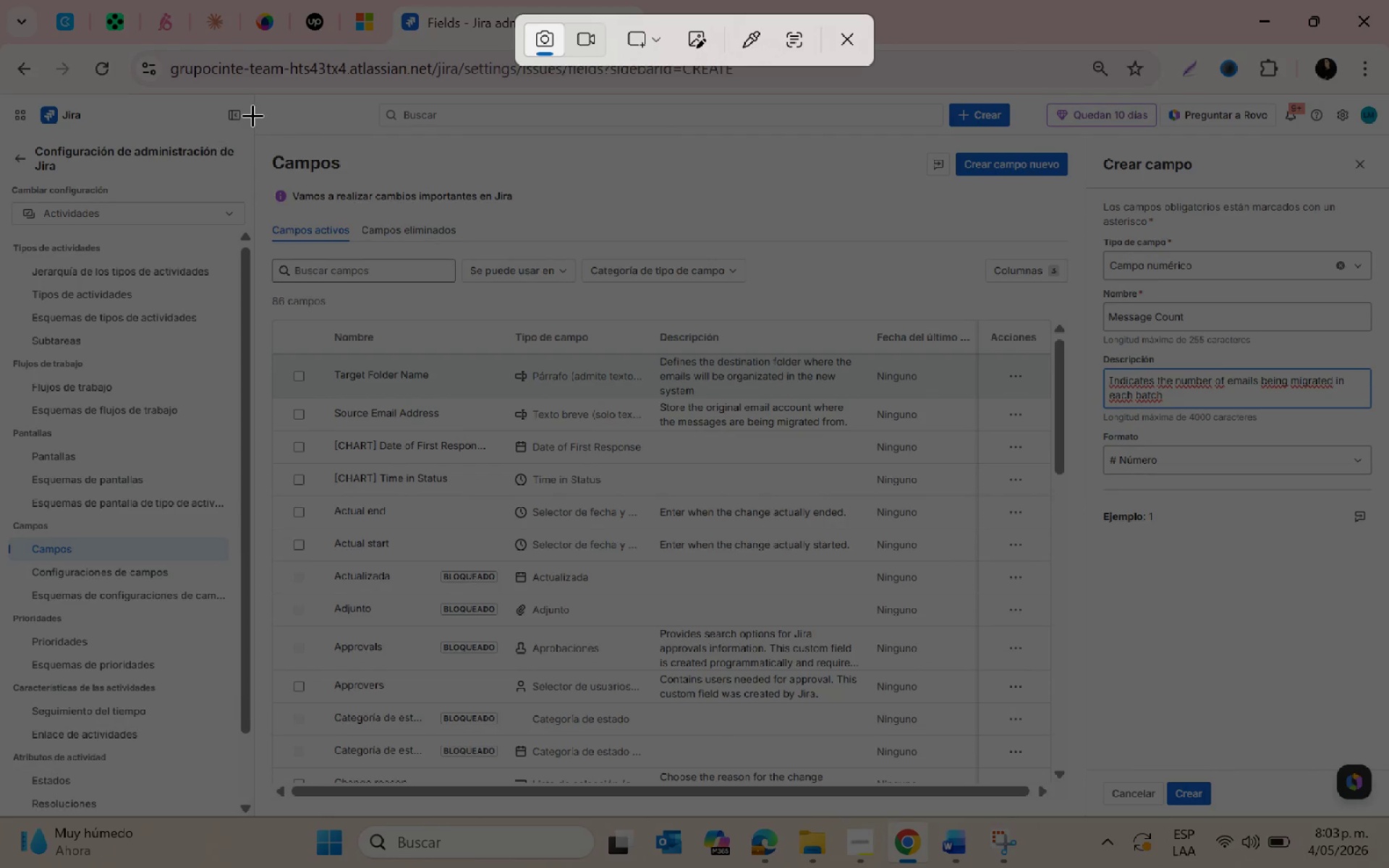 
left_click_drag(start_coordinate=[249, 98], to_coordinate=[1388, 812])
 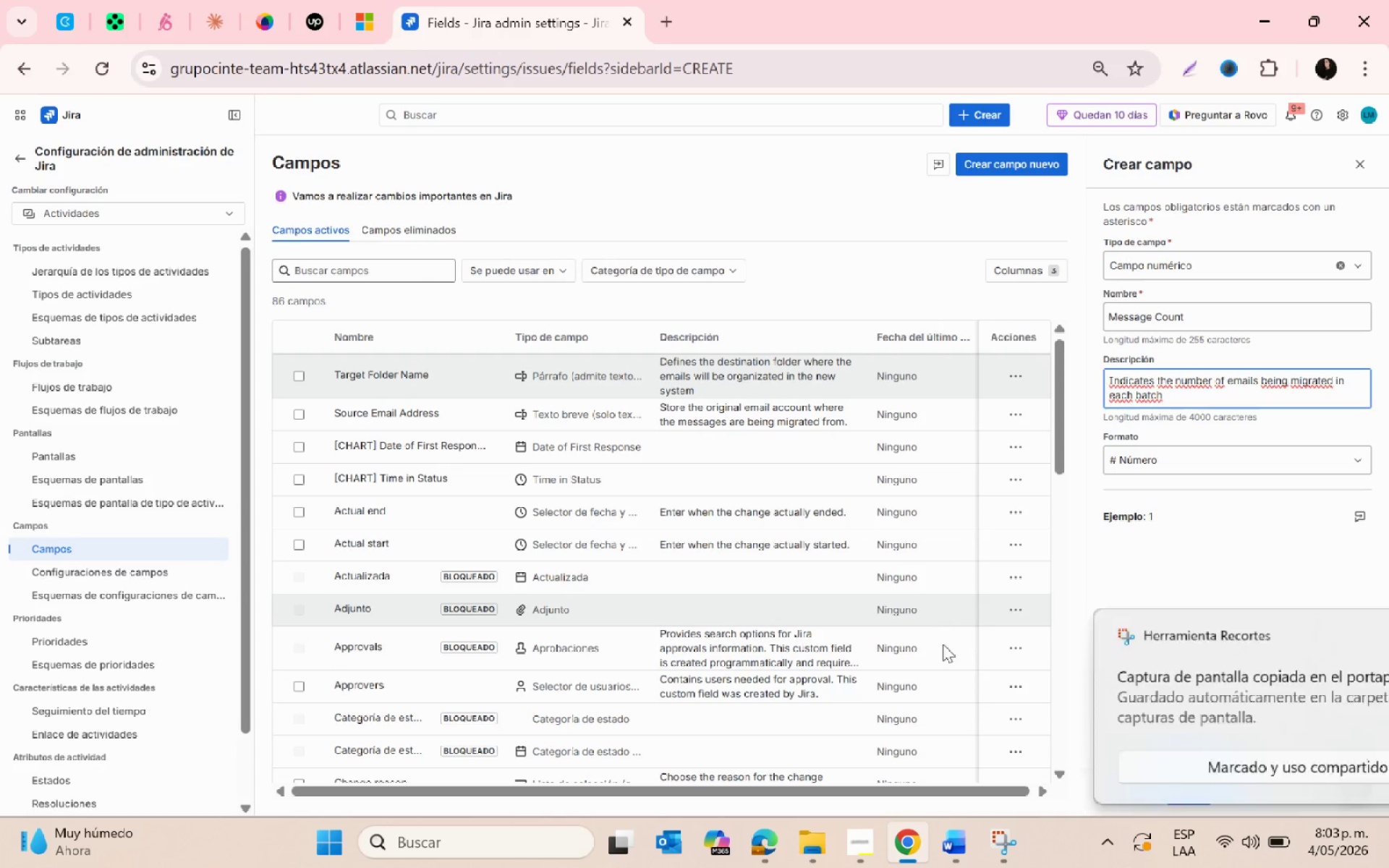 
left_click([1149, 699])
 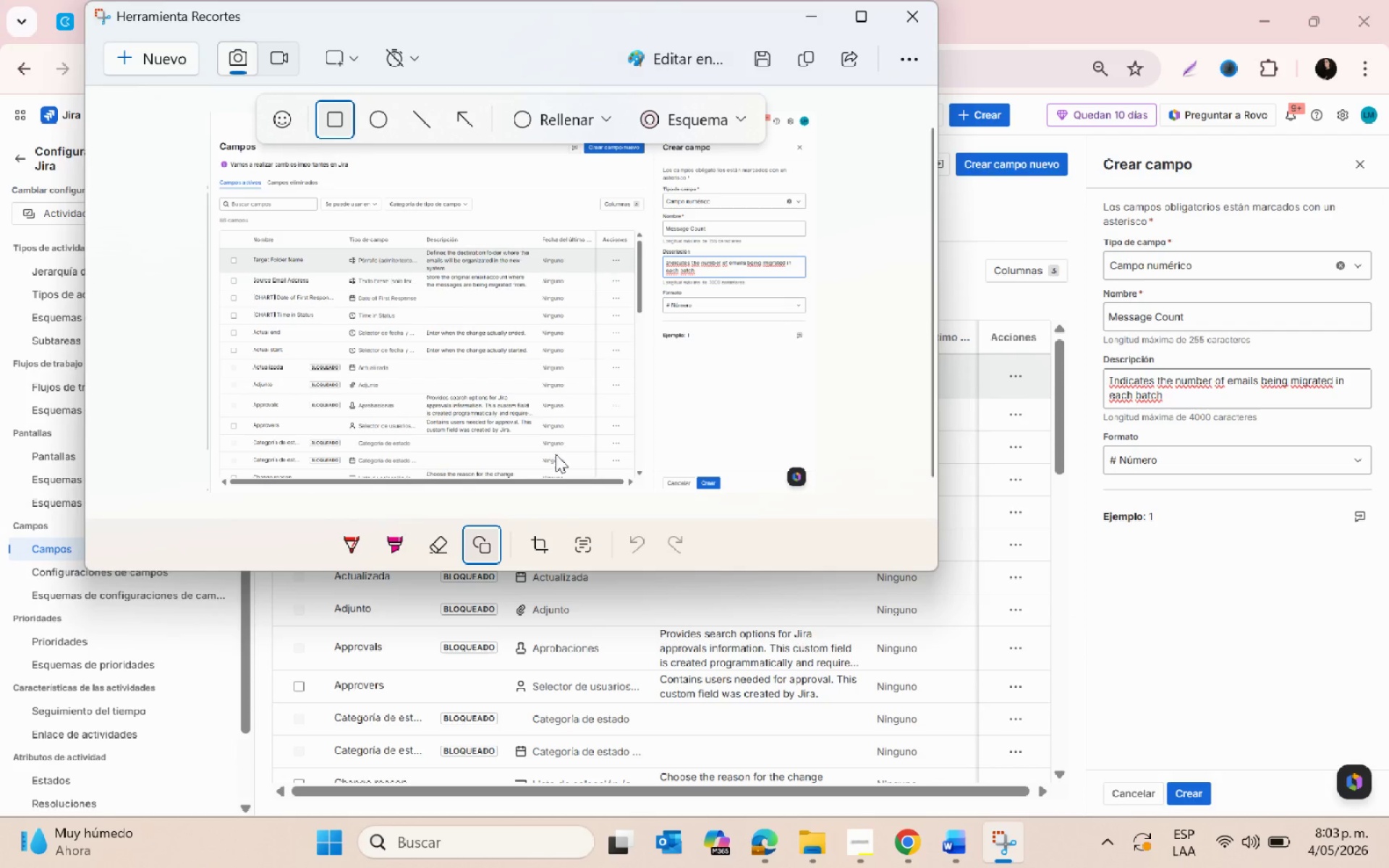 
left_click_drag(start_coordinate=[832, 413], to_coordinate=[555, 95])
 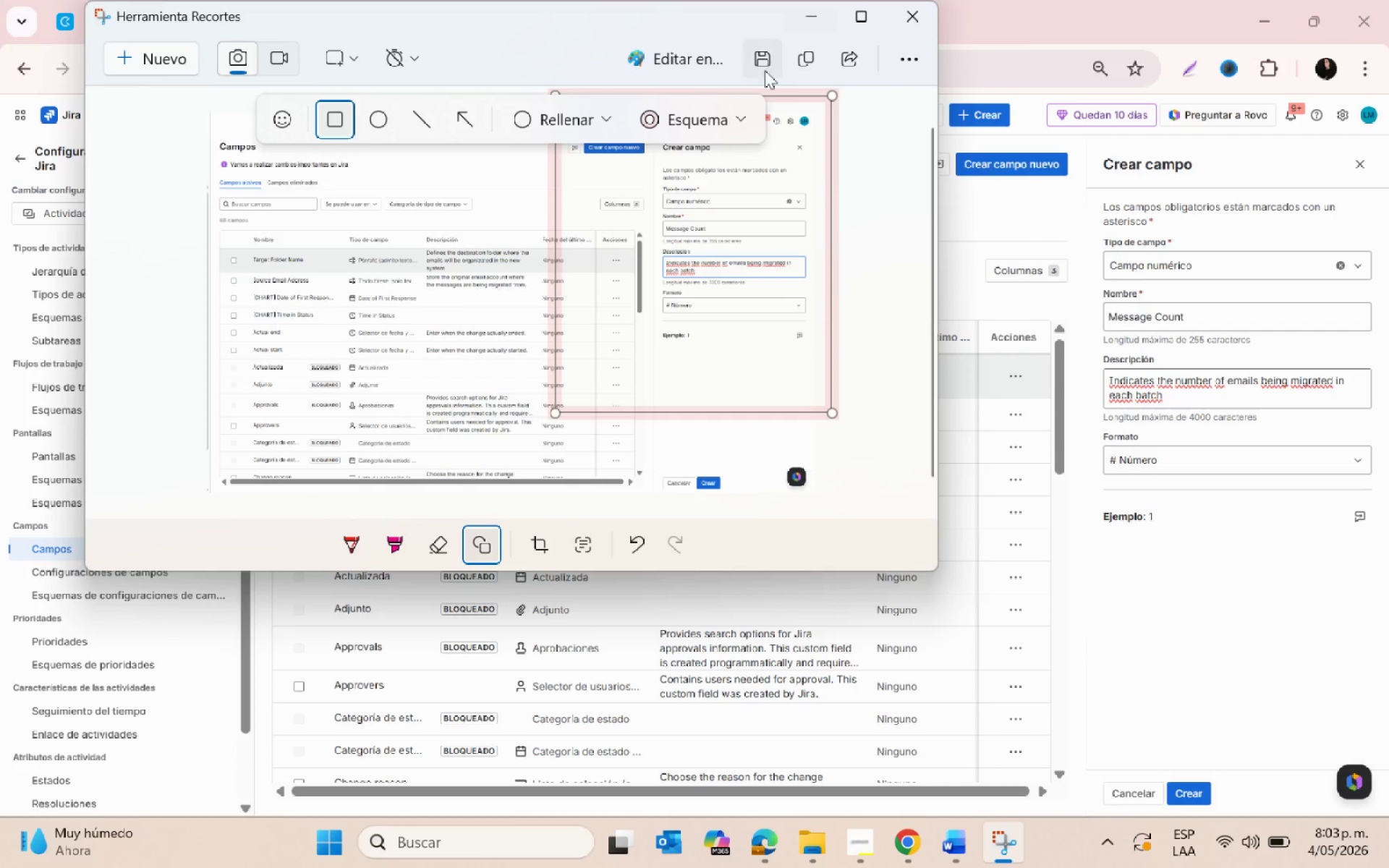 
left_click([760, 64])
 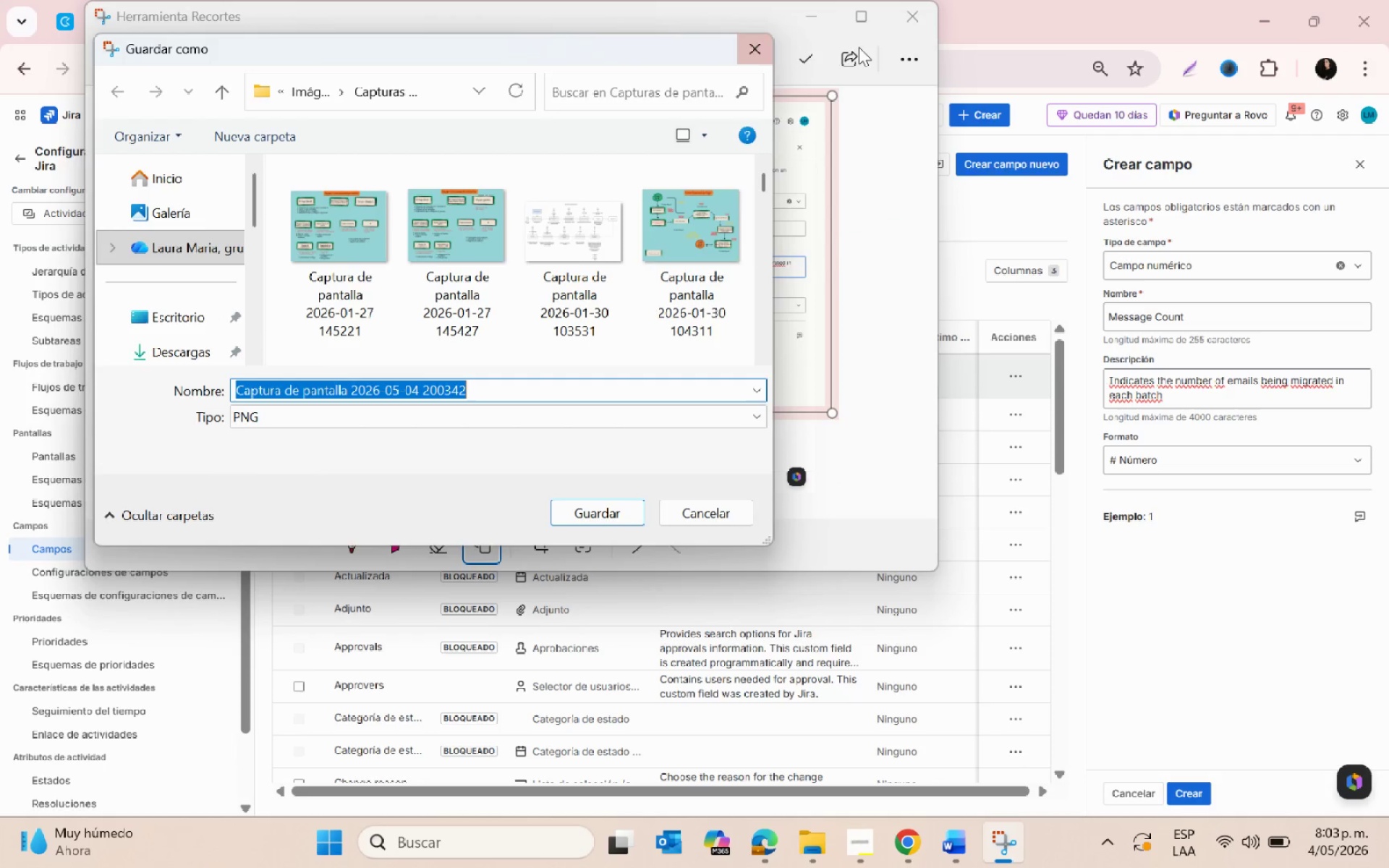 
left_click([1218, 308])
 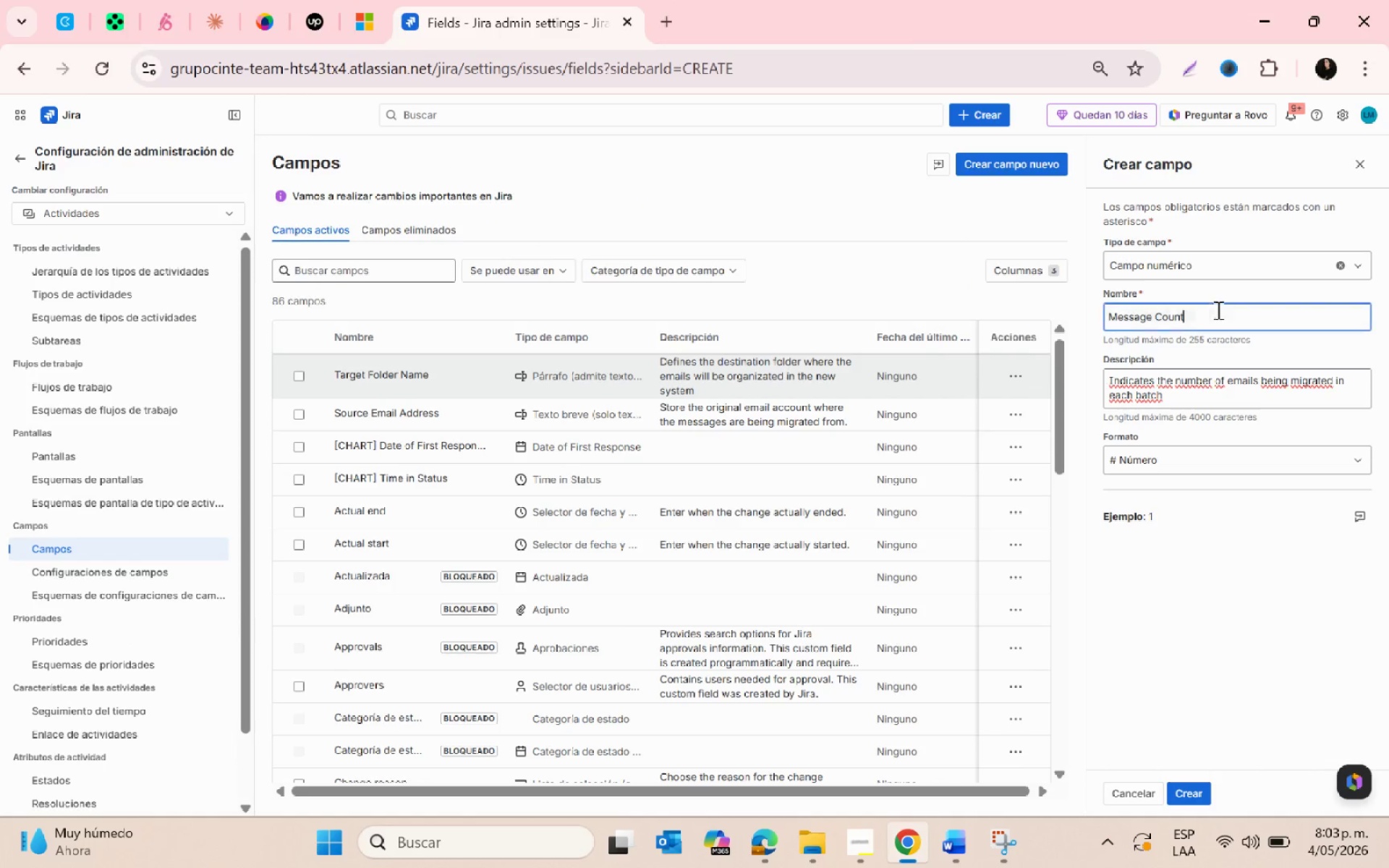 
left_click_drag(start_coordinate=[1217, 310], to_coordinate=[1003, 315])
 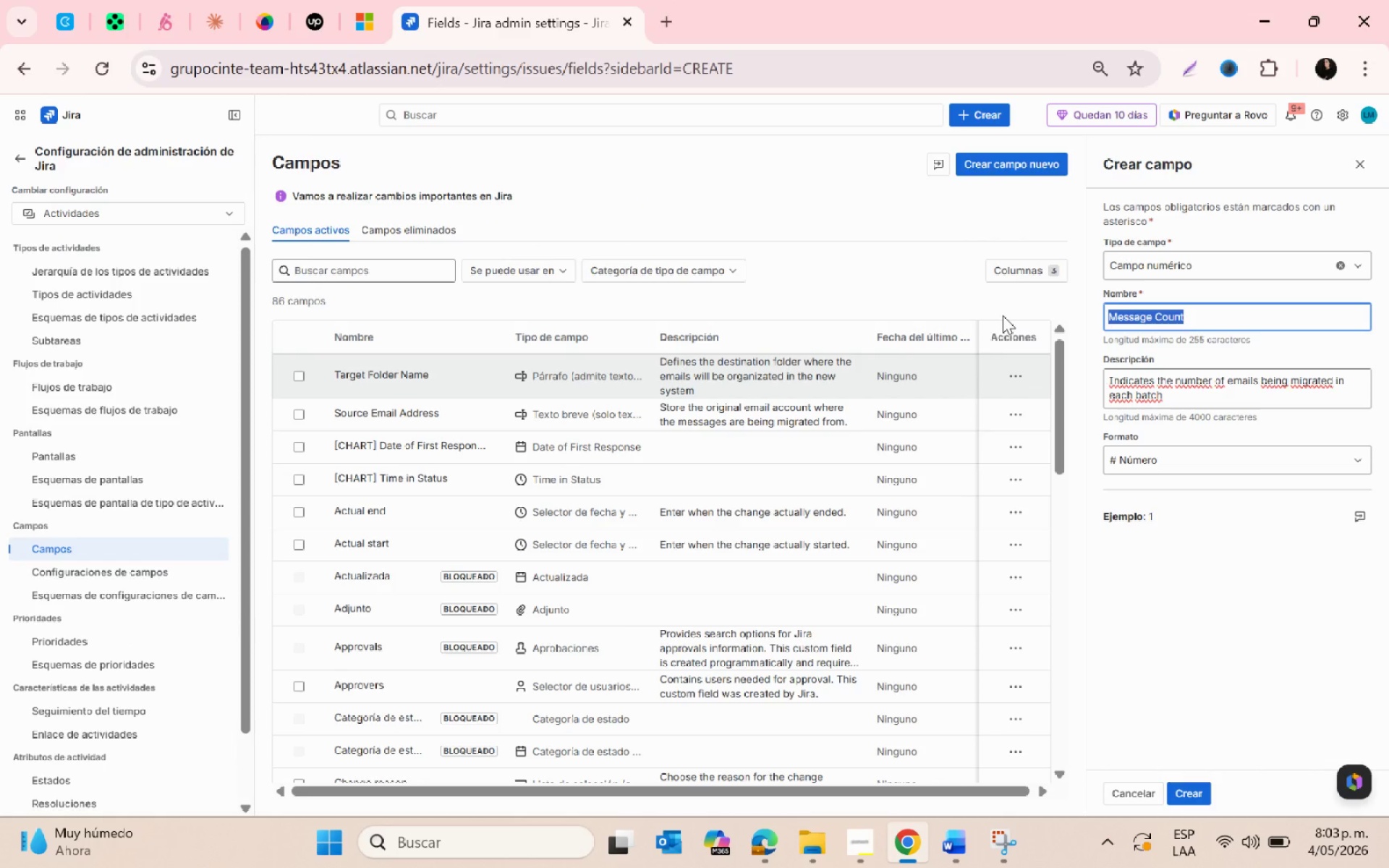 
hold_key(key=ControlLeft, duration=0.48)
 